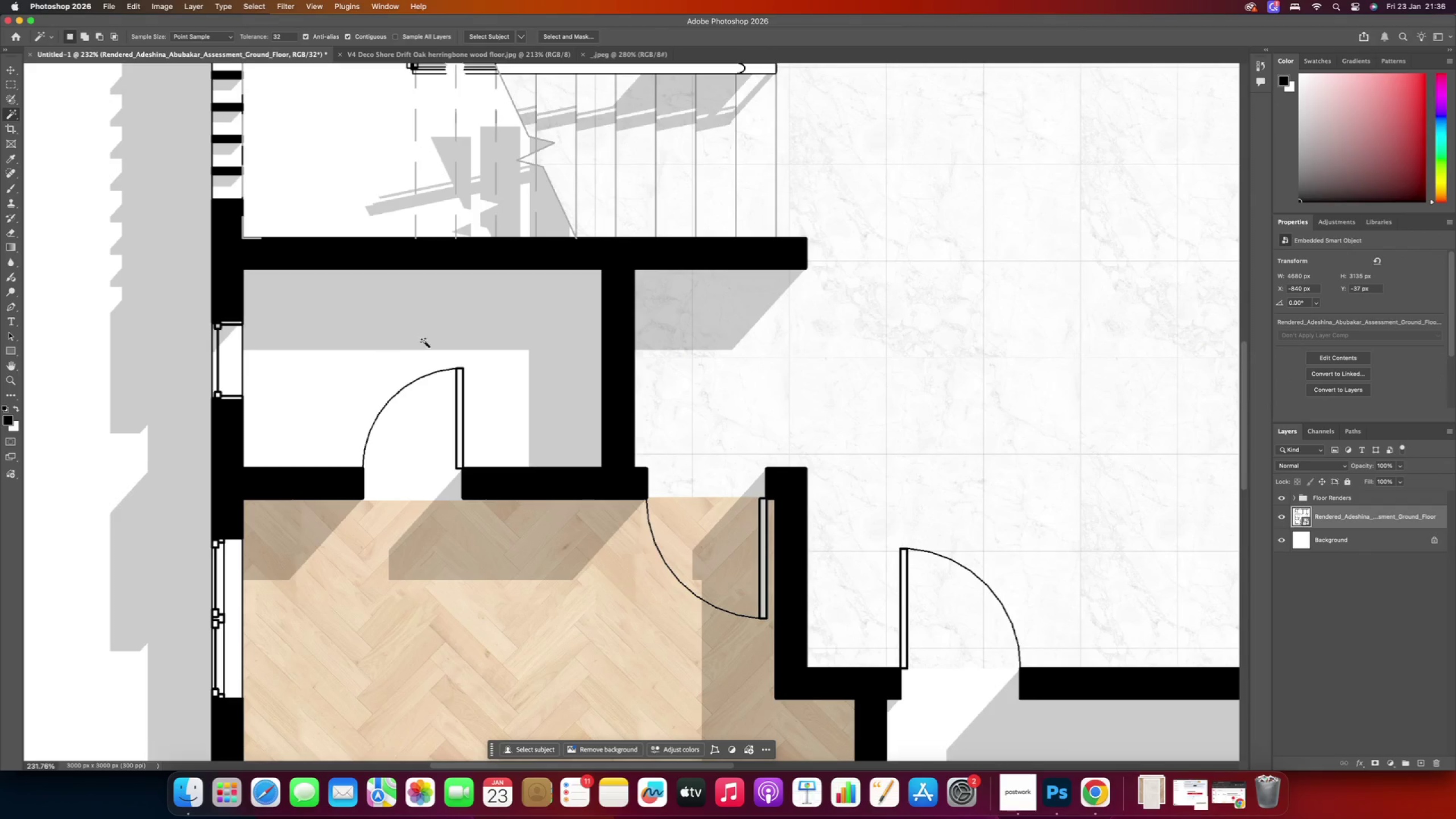 
left_click([448, 337])
 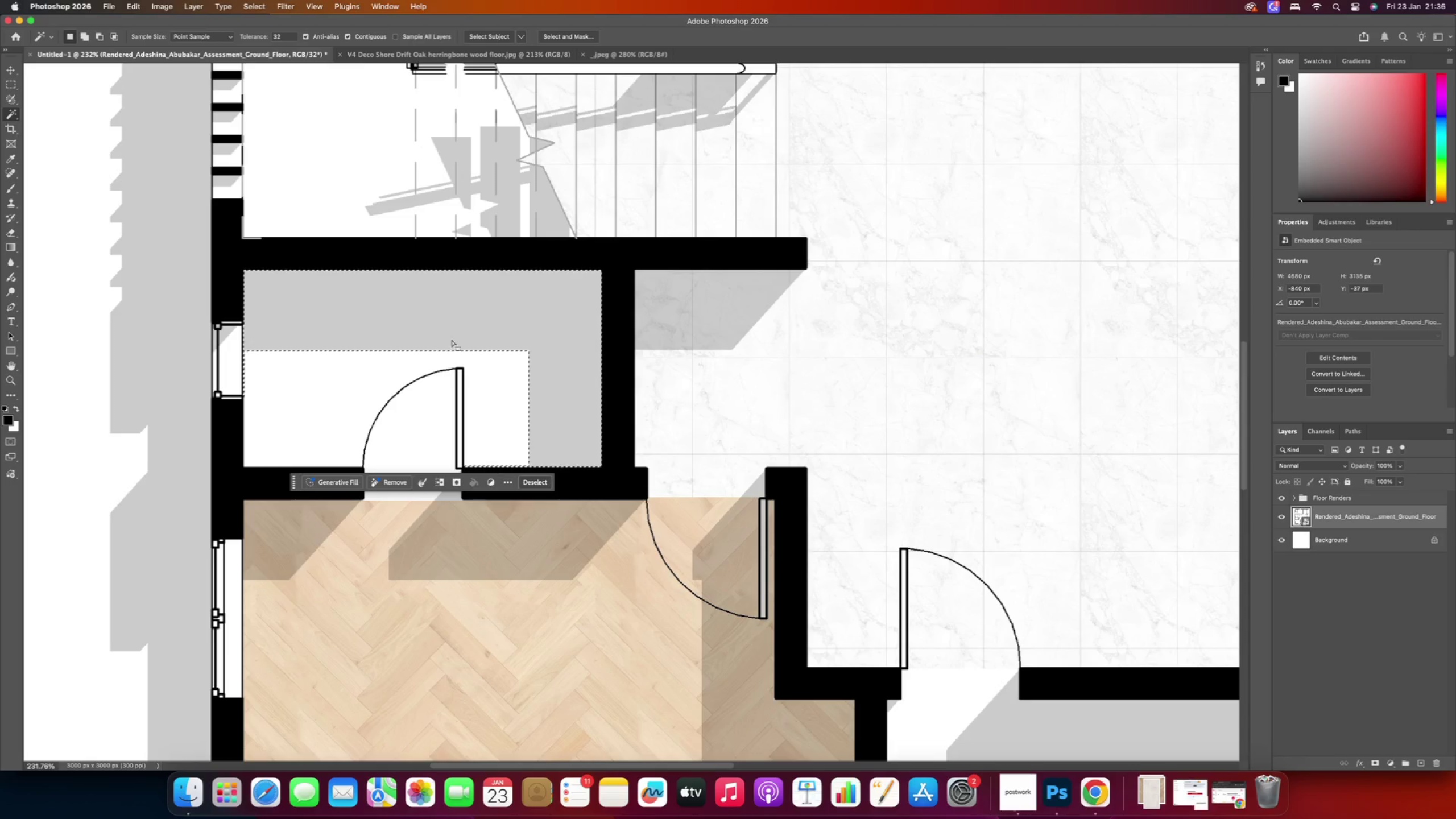 
hold_key(key=ShiftRight, duration=0.74)
left_click([474, 320])
 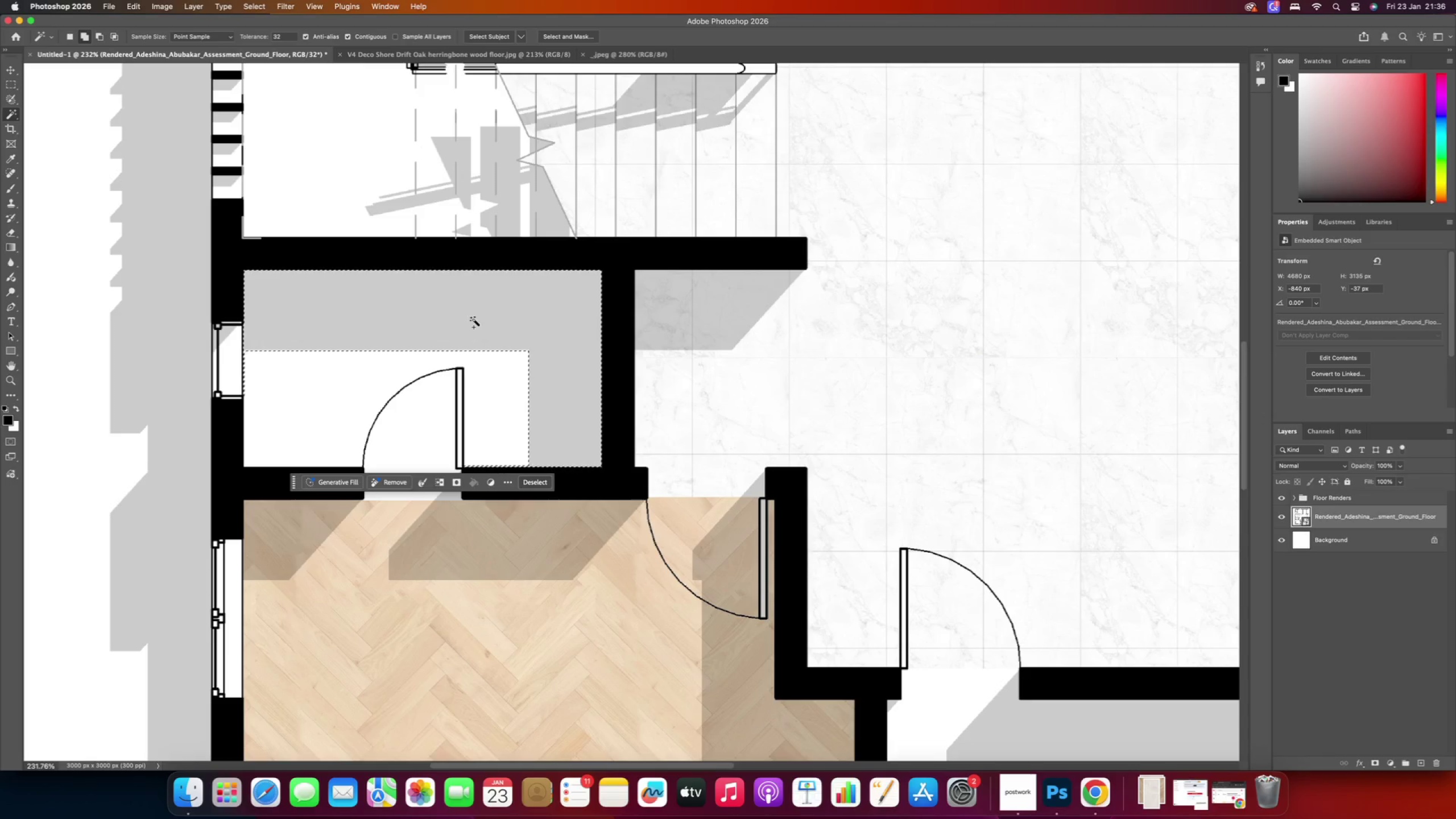 
hold_key(key=ShiftRight, duration=0.66)
left_click([370, 377])
 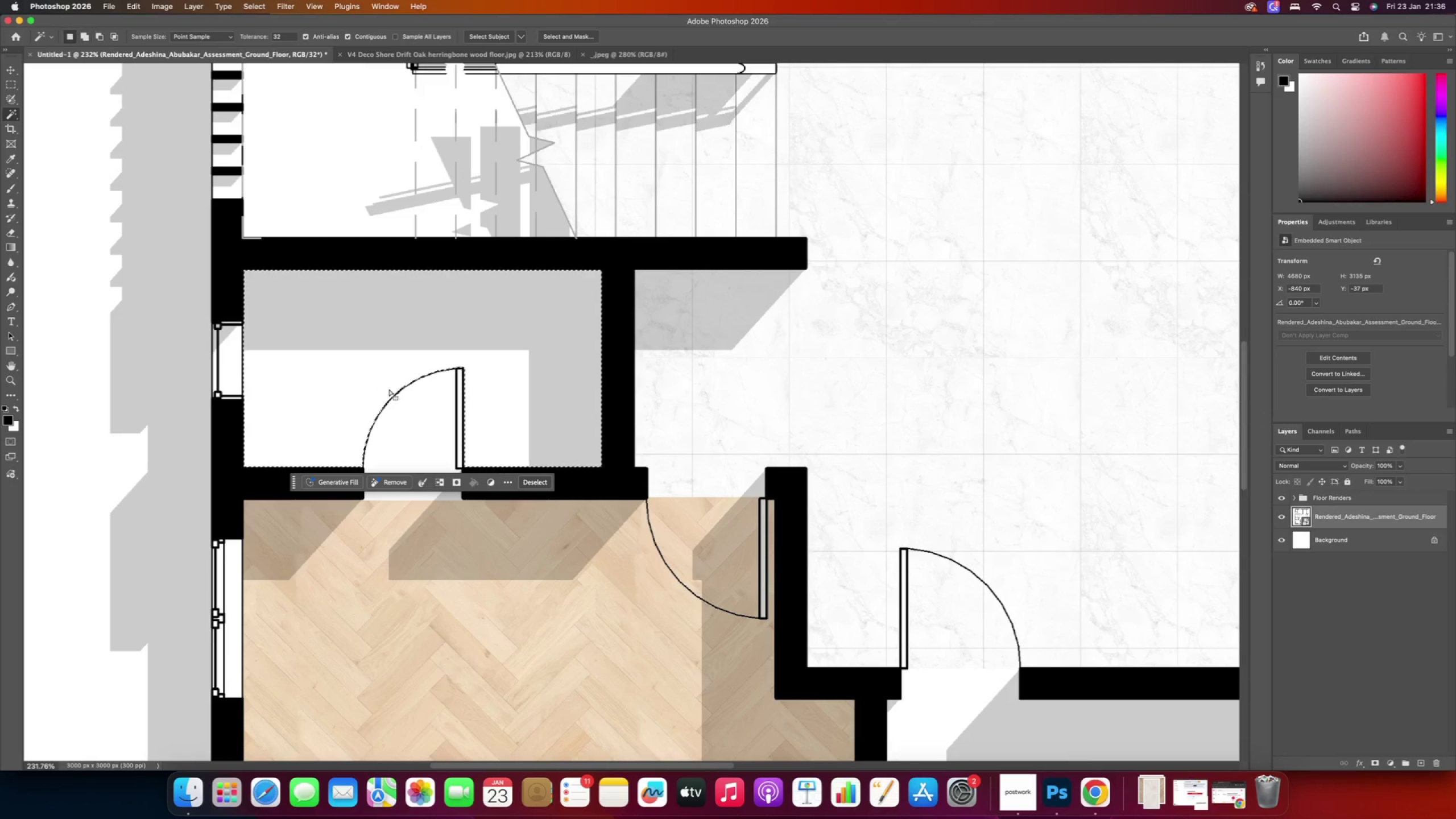 
hold_key(key=AltRight, duration=2.39)
scroll: coordinate [359, 425], scroll_direction: up, amount: 10.0
 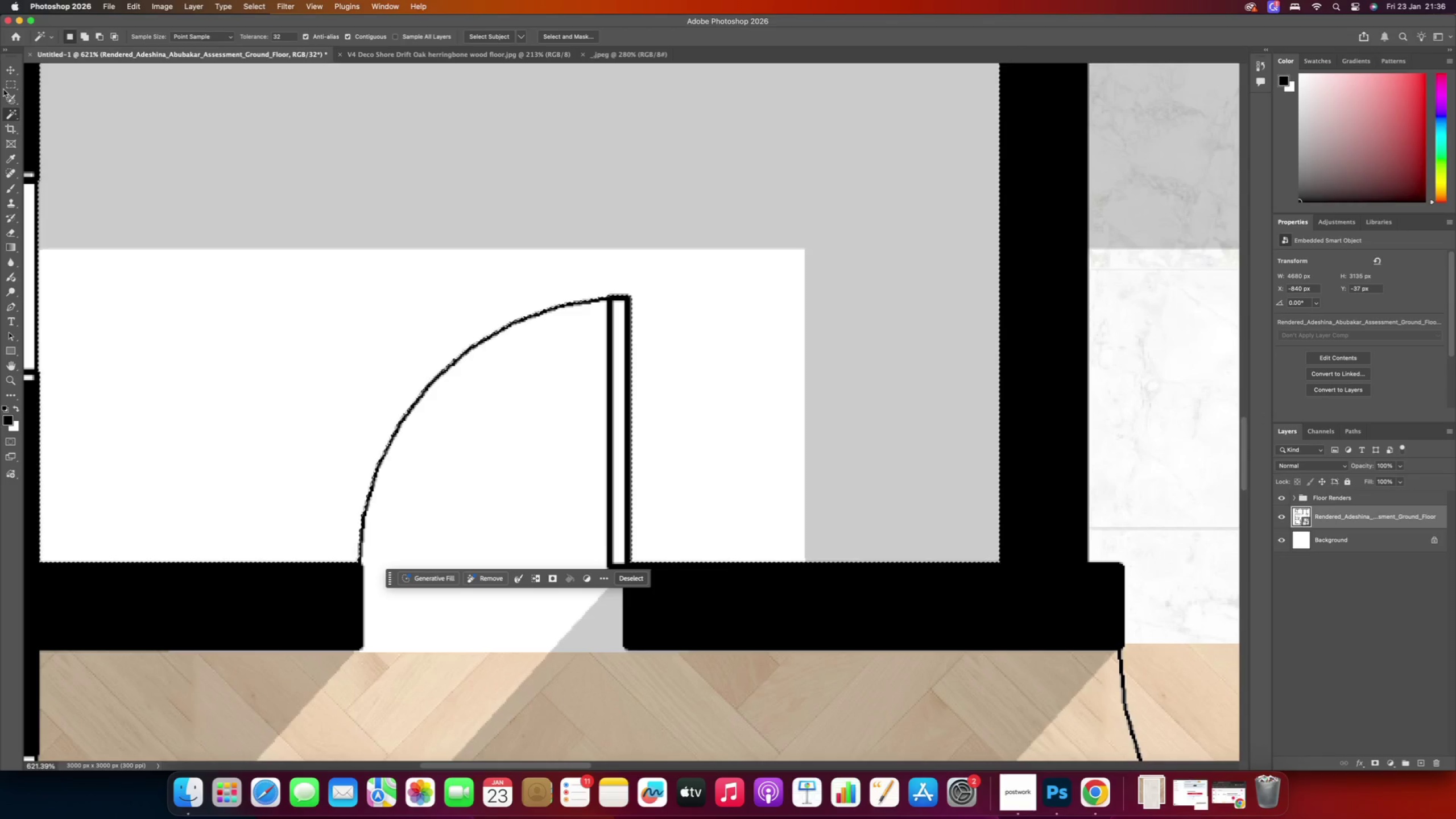 
left_click([10, 83])
 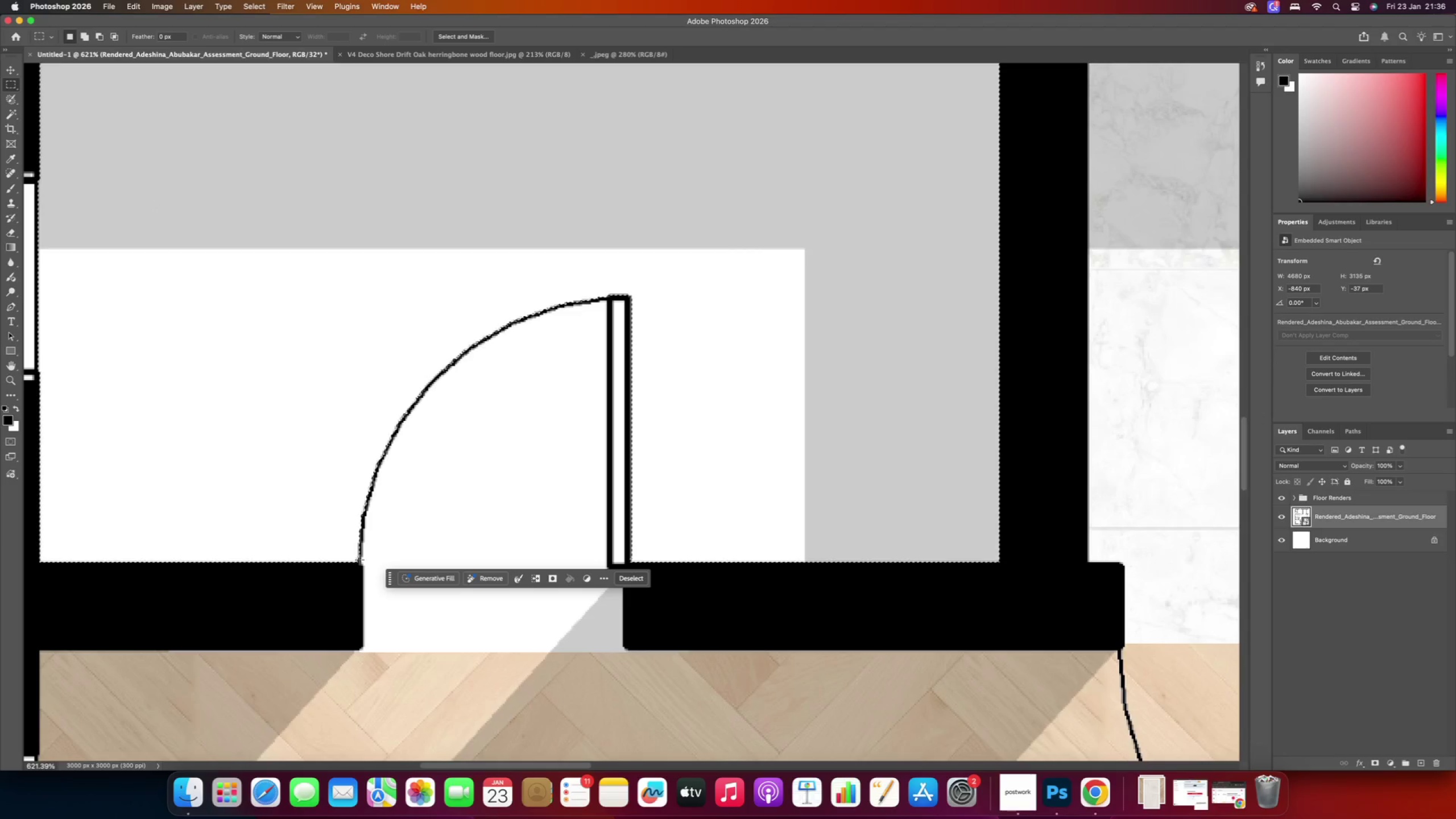 
hold_key(key=ShiftRight, duration=0.34)
 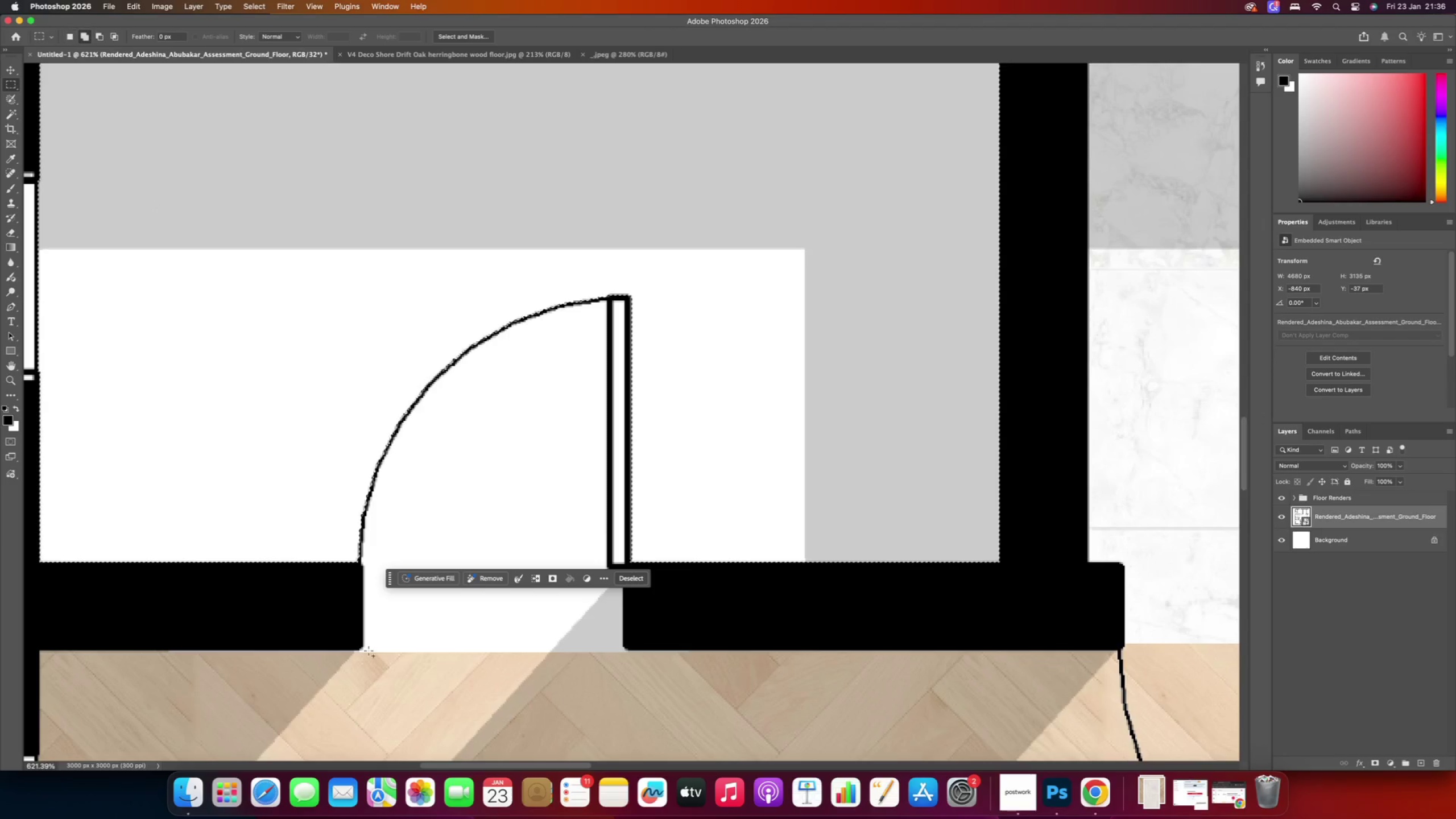 
hold_key(key=ShiftRight, duration=8.16)
left_click_drag(start_coordinate=[361, 652], to_coordinate=[622, 262])
 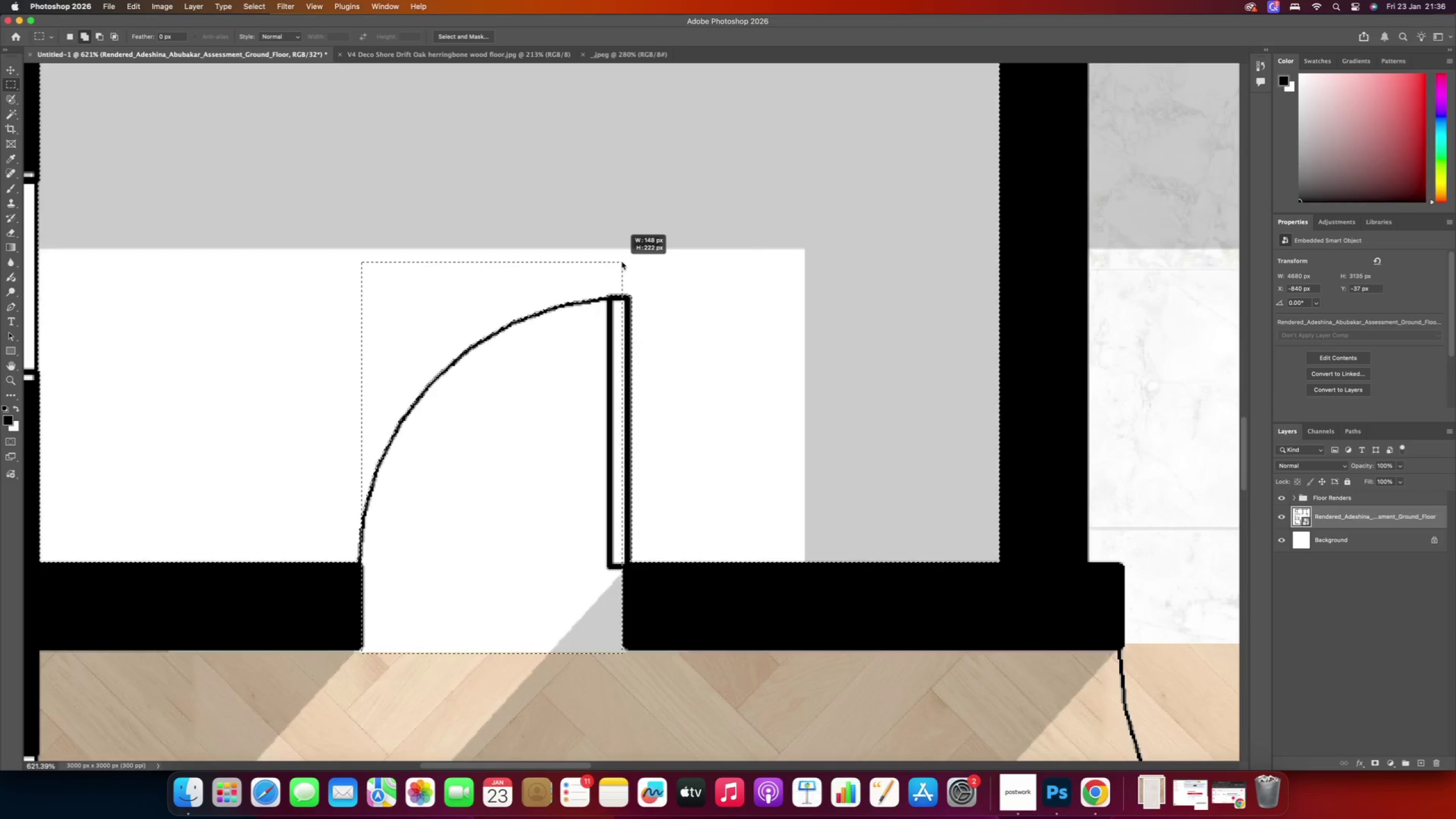 
hold_key(key=ShiftRight, duration=3.86)
left_click_drag(start_coordinate=[598, 270], to_coordinate=[657, 561])
 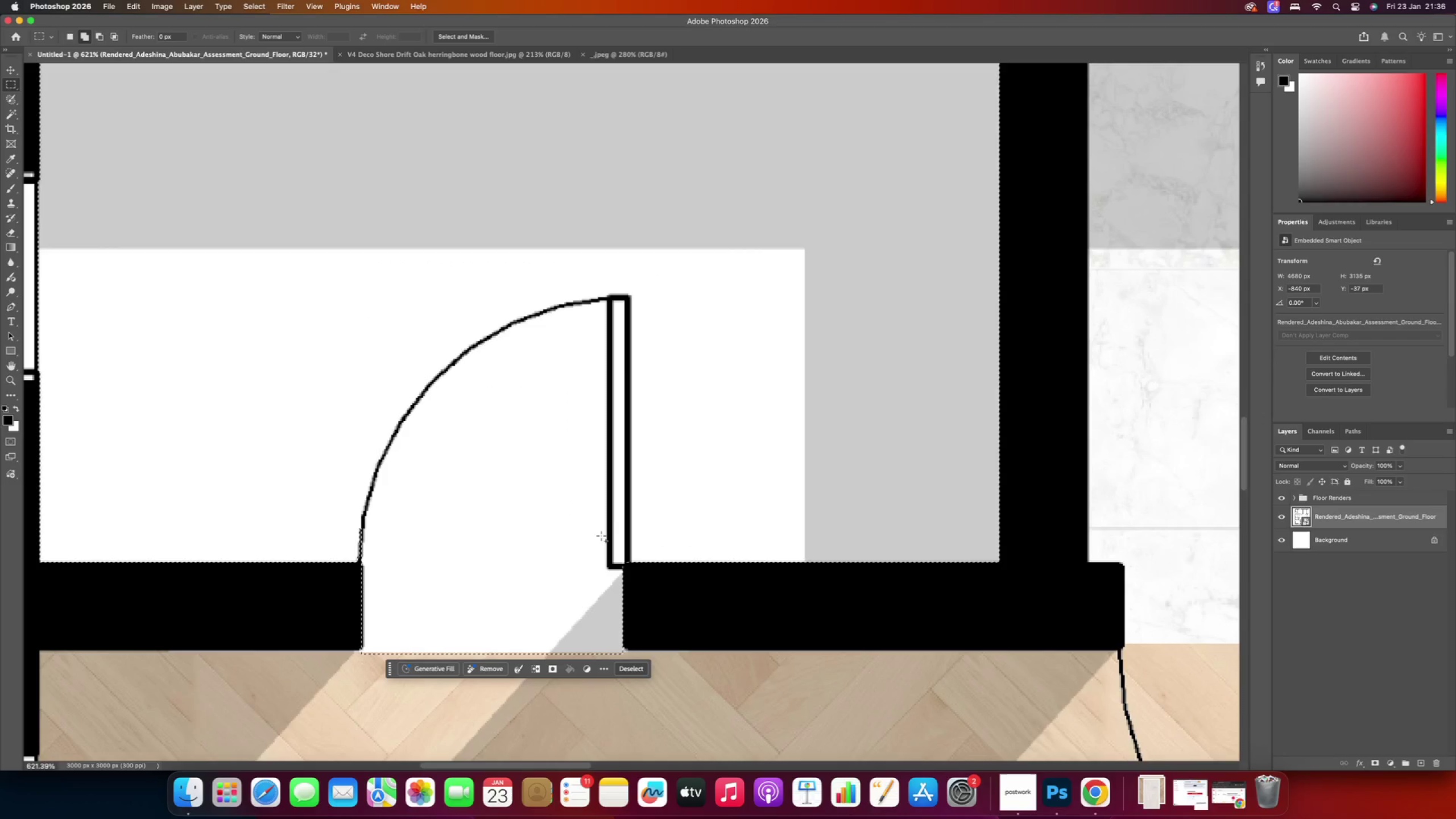 
hold_key(key=AltRight, duration=3.38)
scroll: coordinate [613, 512], scroll_direction: up, amount: 4.0
 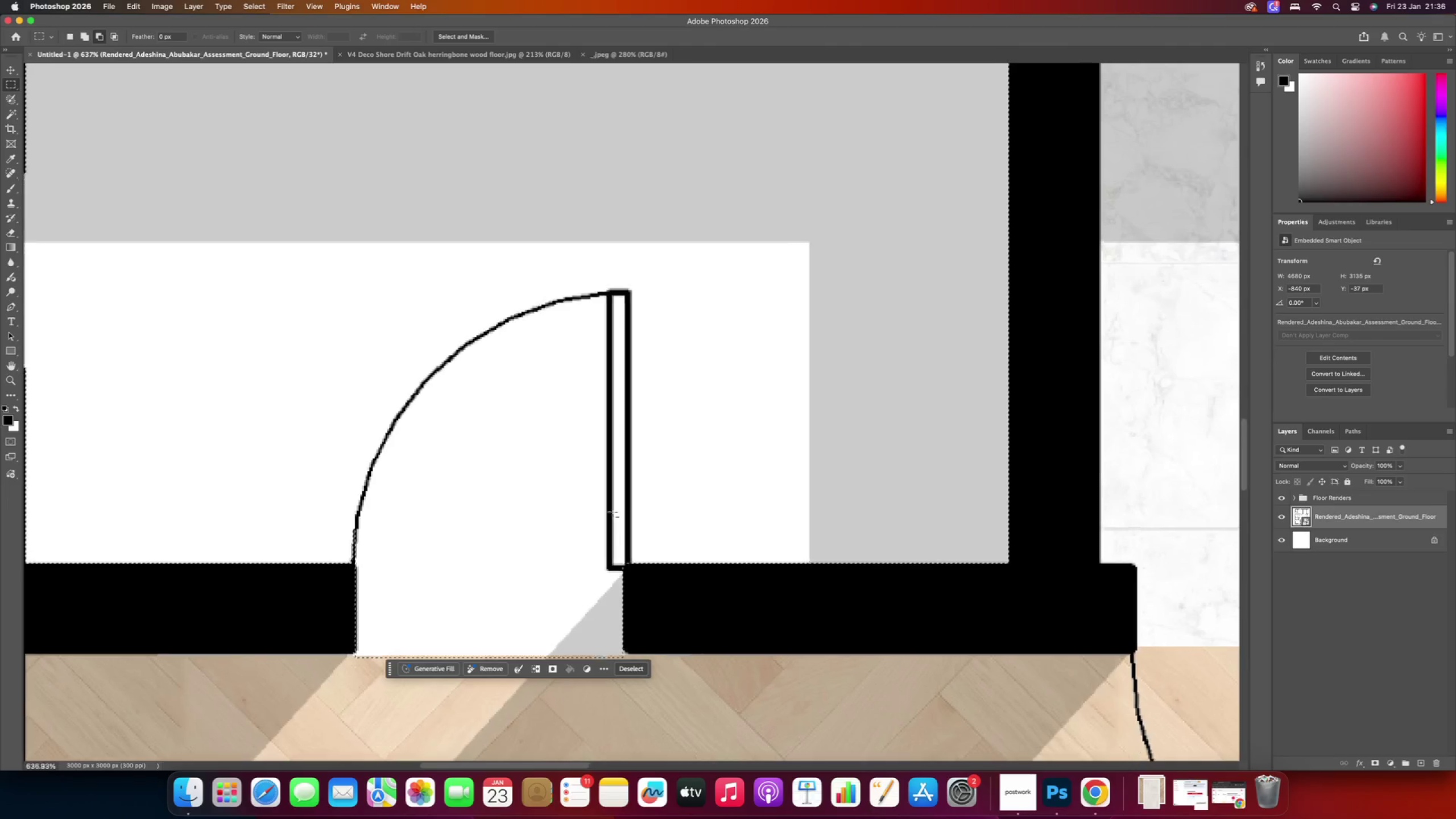 
scroll: coordinate [595, 520], scroll_direction: down, amount: 4.0
 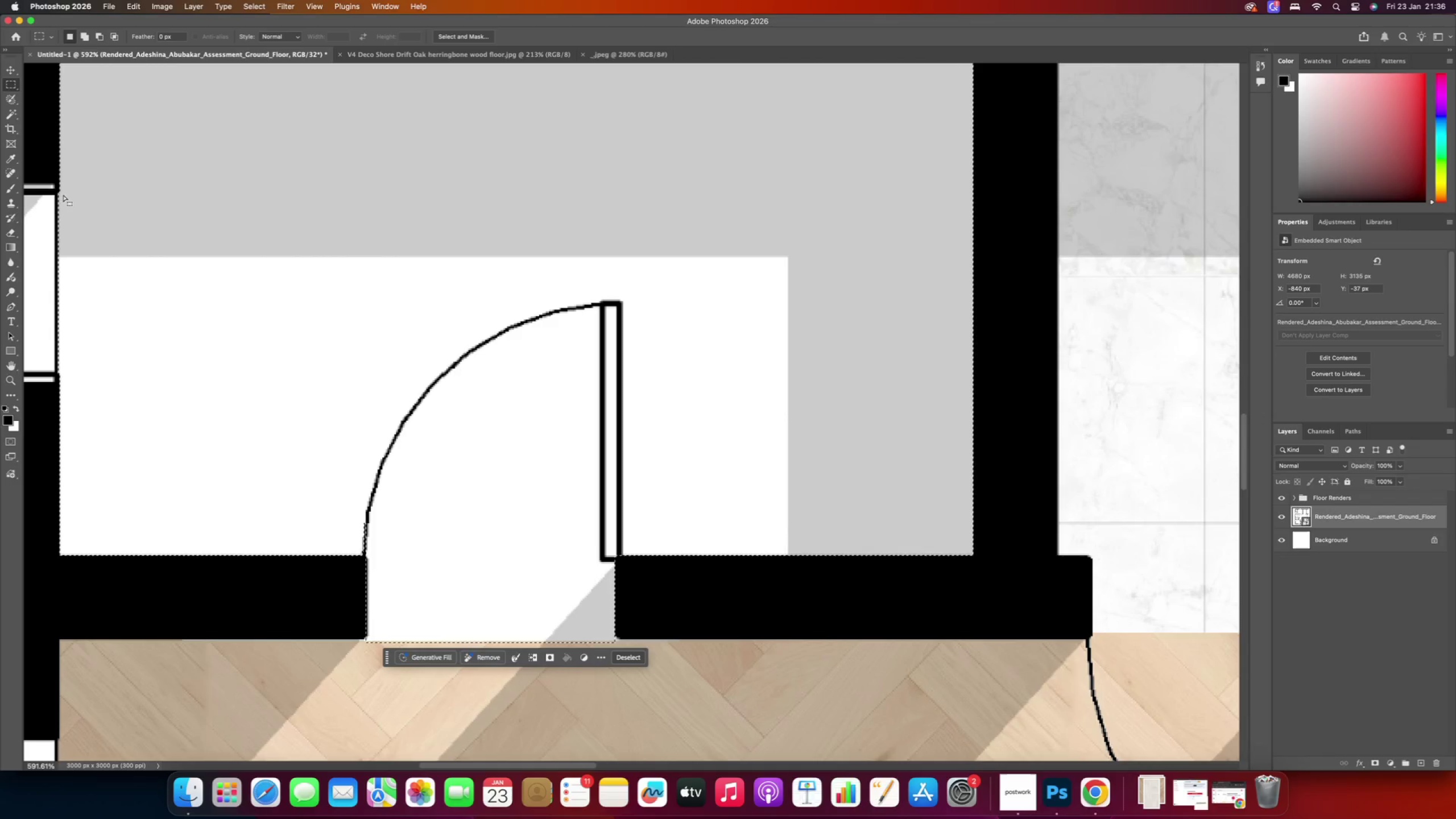 
left_click([11, 117])
 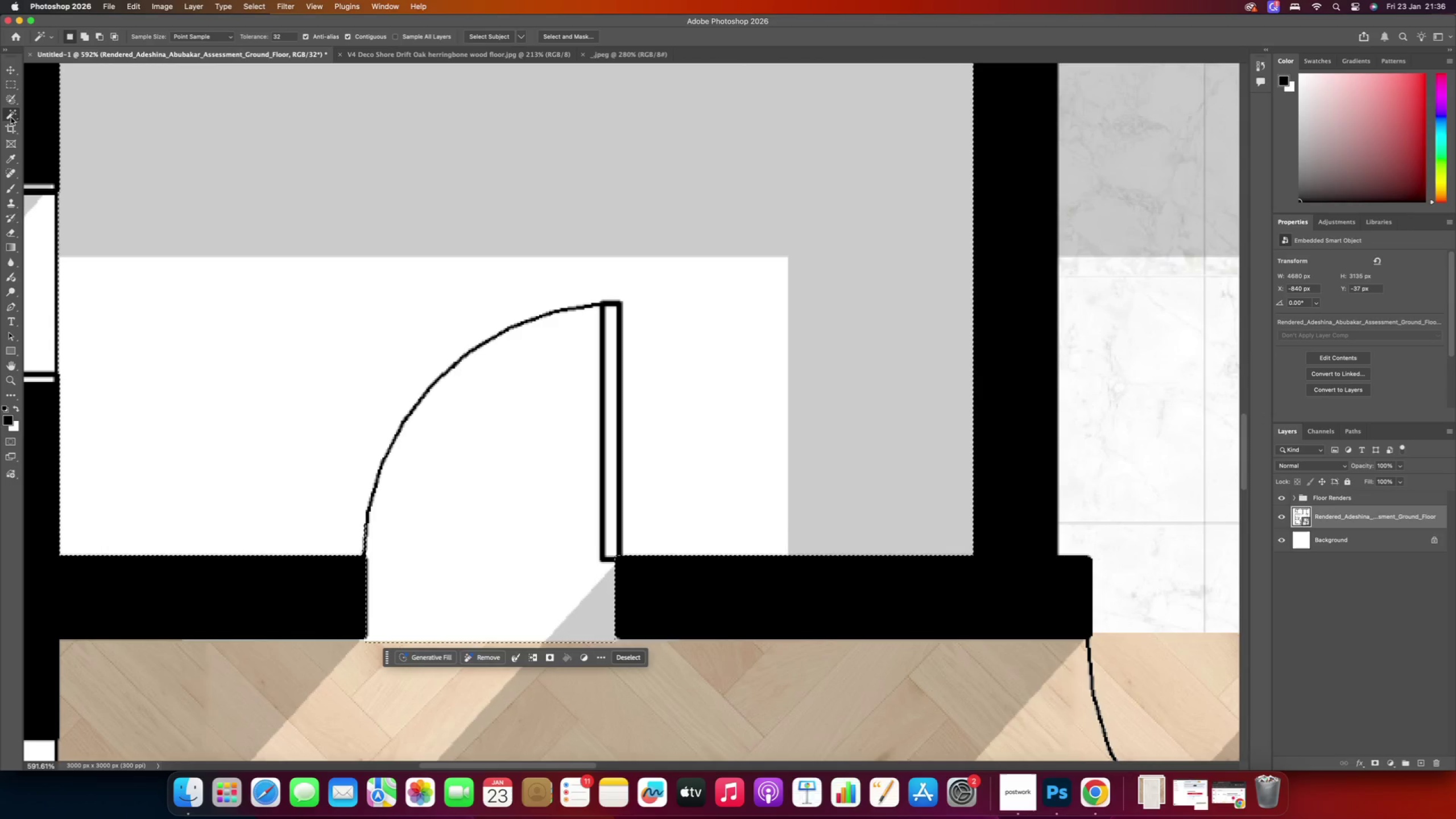 
hold_key(key=AltRight, duration=0.49)
scroll: coordinate [597, 479], scroll_direction: up, amount: 5.0
 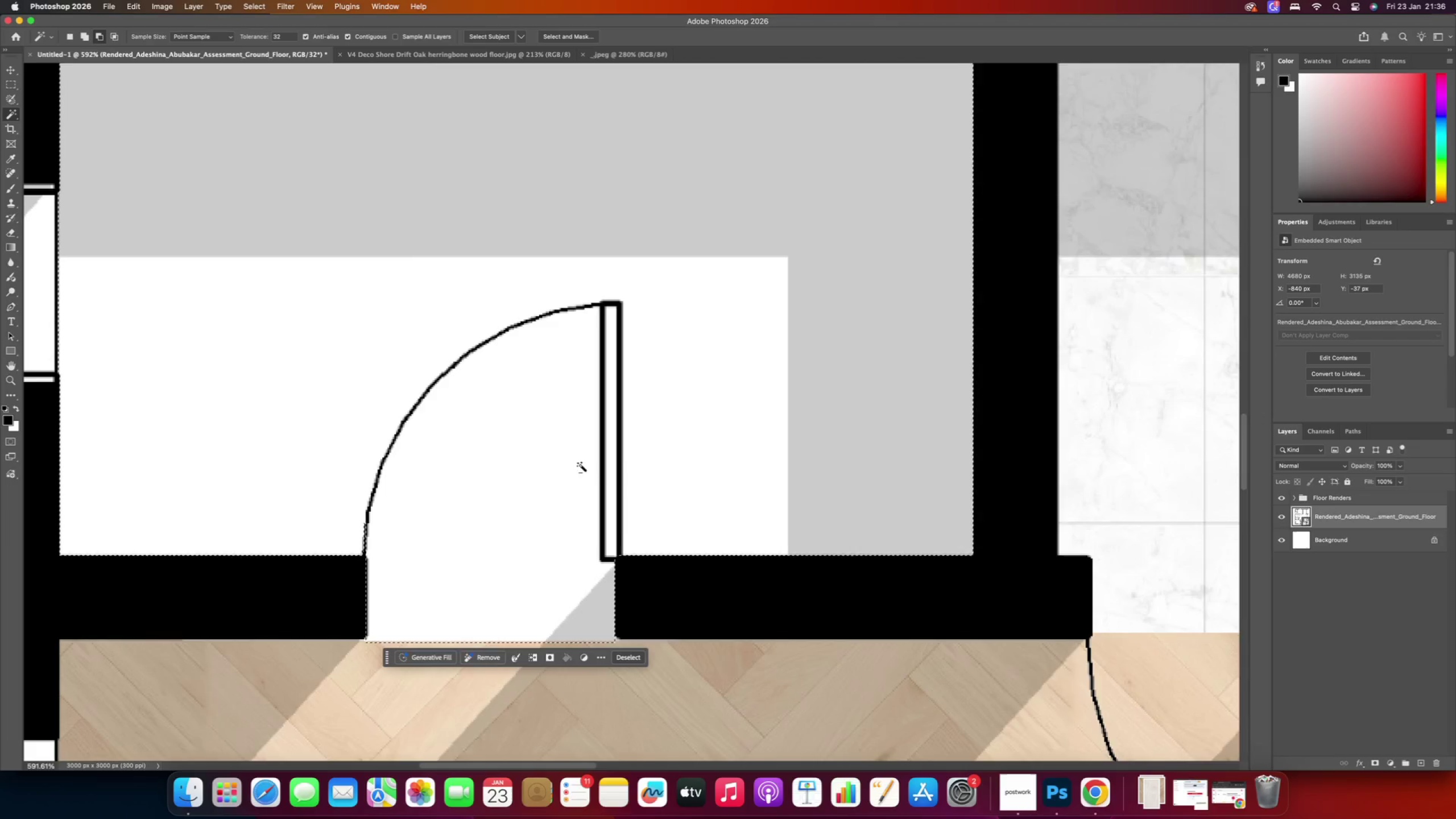 
hold_key(key=AltRight, duration=2.48)
left_click([623, 469])
 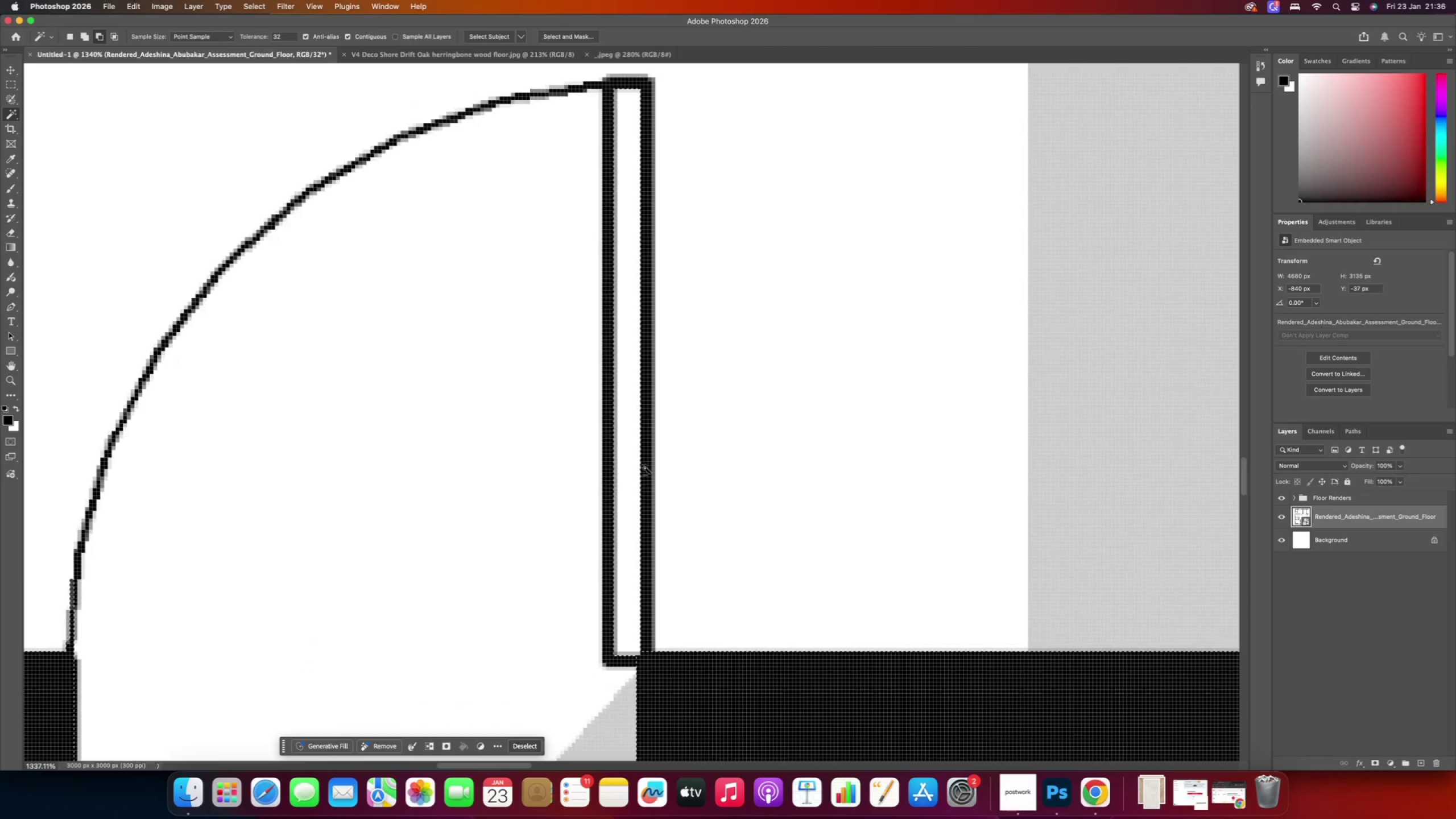 
left_click([649, 465])
 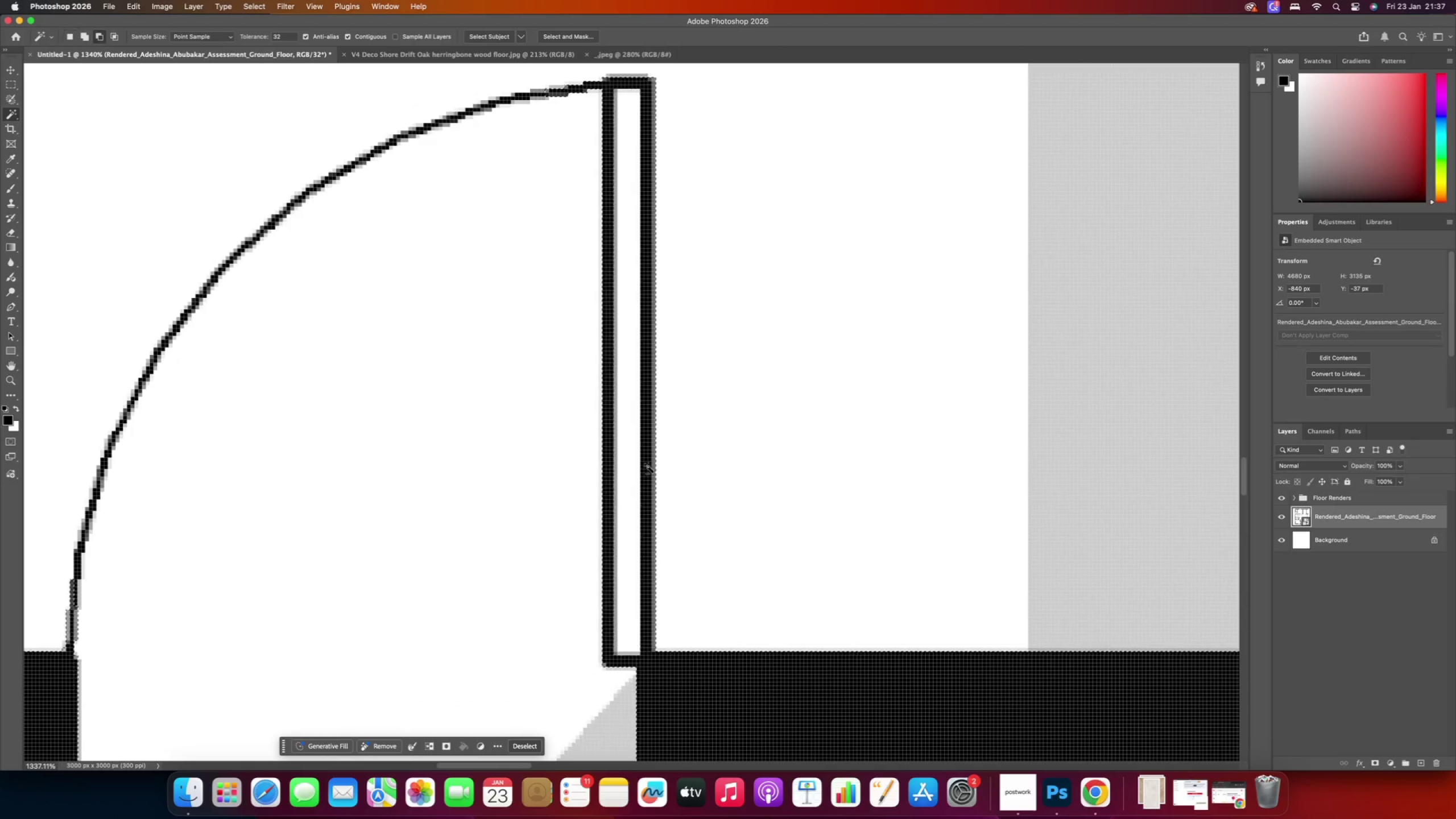 
scroll: coordinate [544, 484], scroll_direction: down, amount: 9.0
 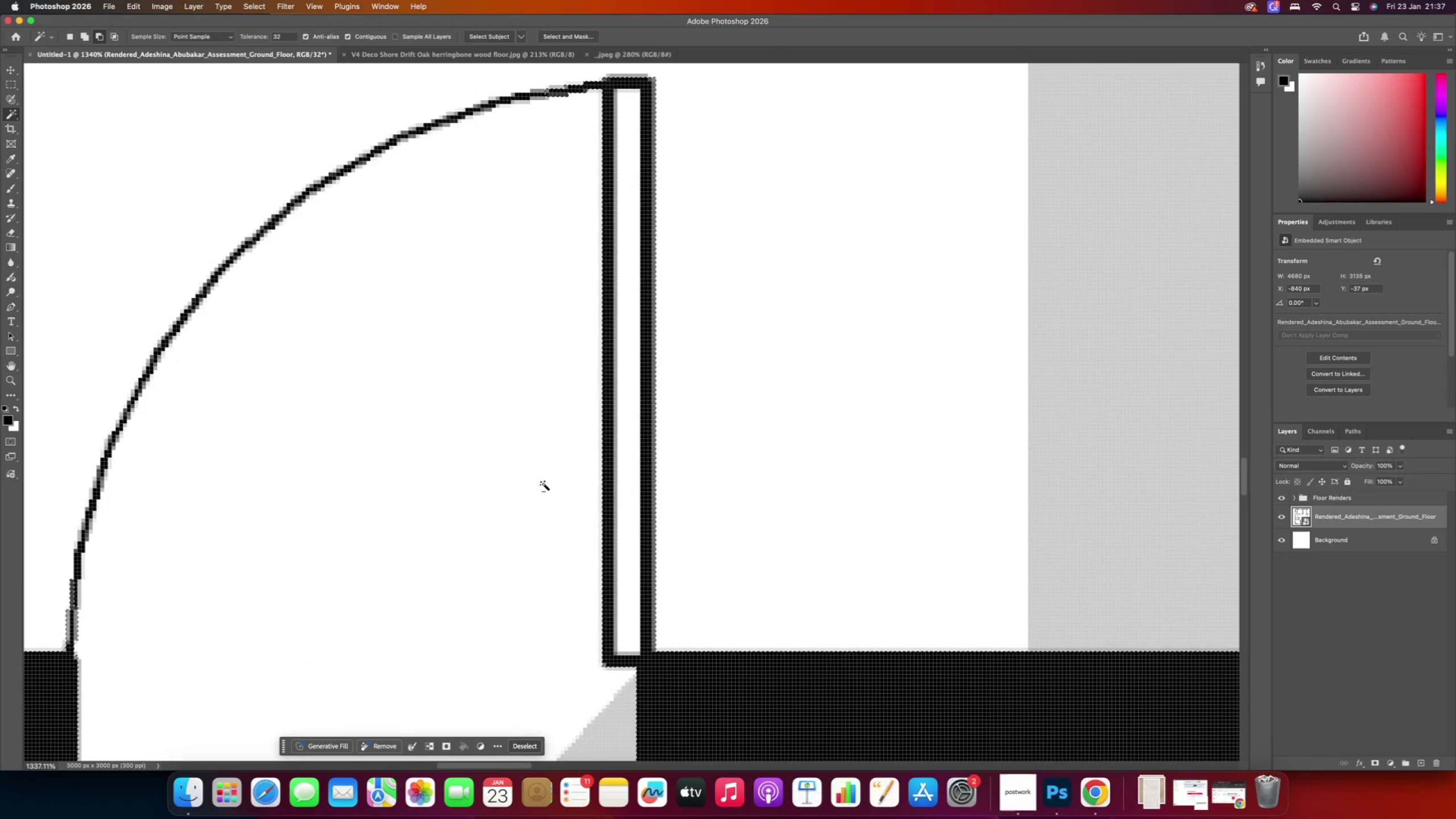 
hold_key(key=AltRight, duration=2.61)
scroll: coordinate [427, 492], scroll_direction: up, amount: 15.0
 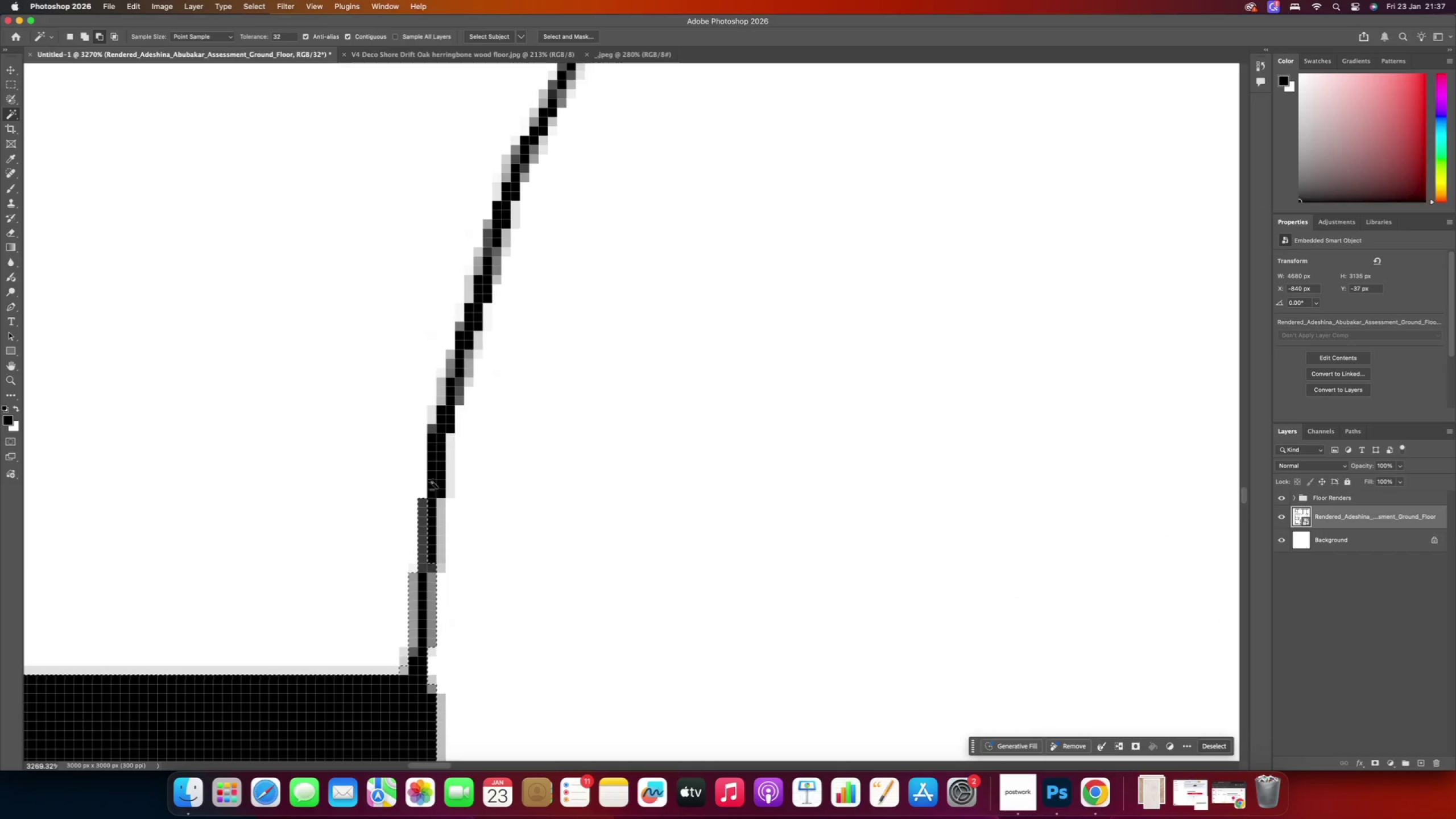 
left_click([436, 476])
 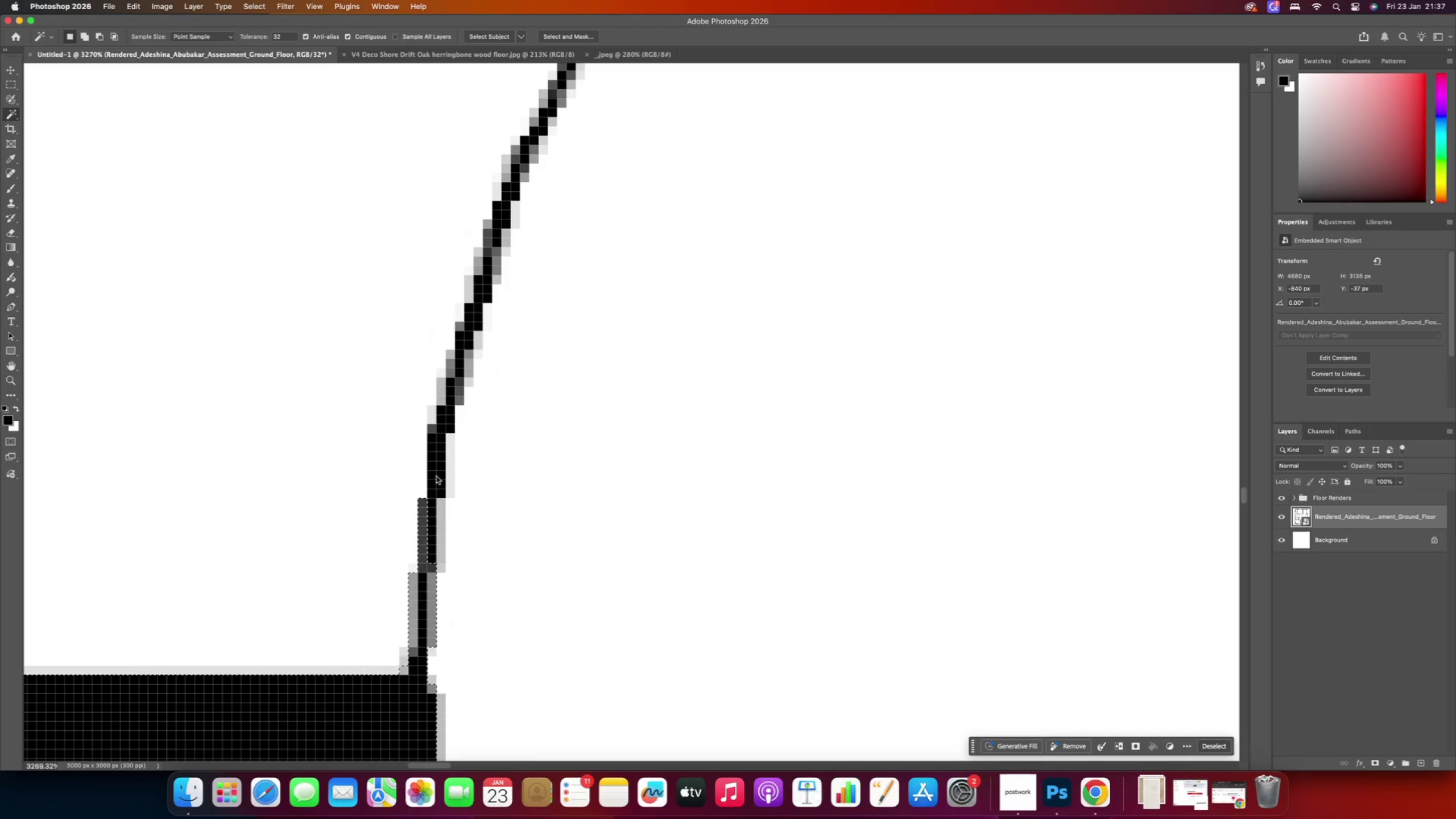 
hold_key(key=AltRight, duration=2.6)
left_click([465, 336])
 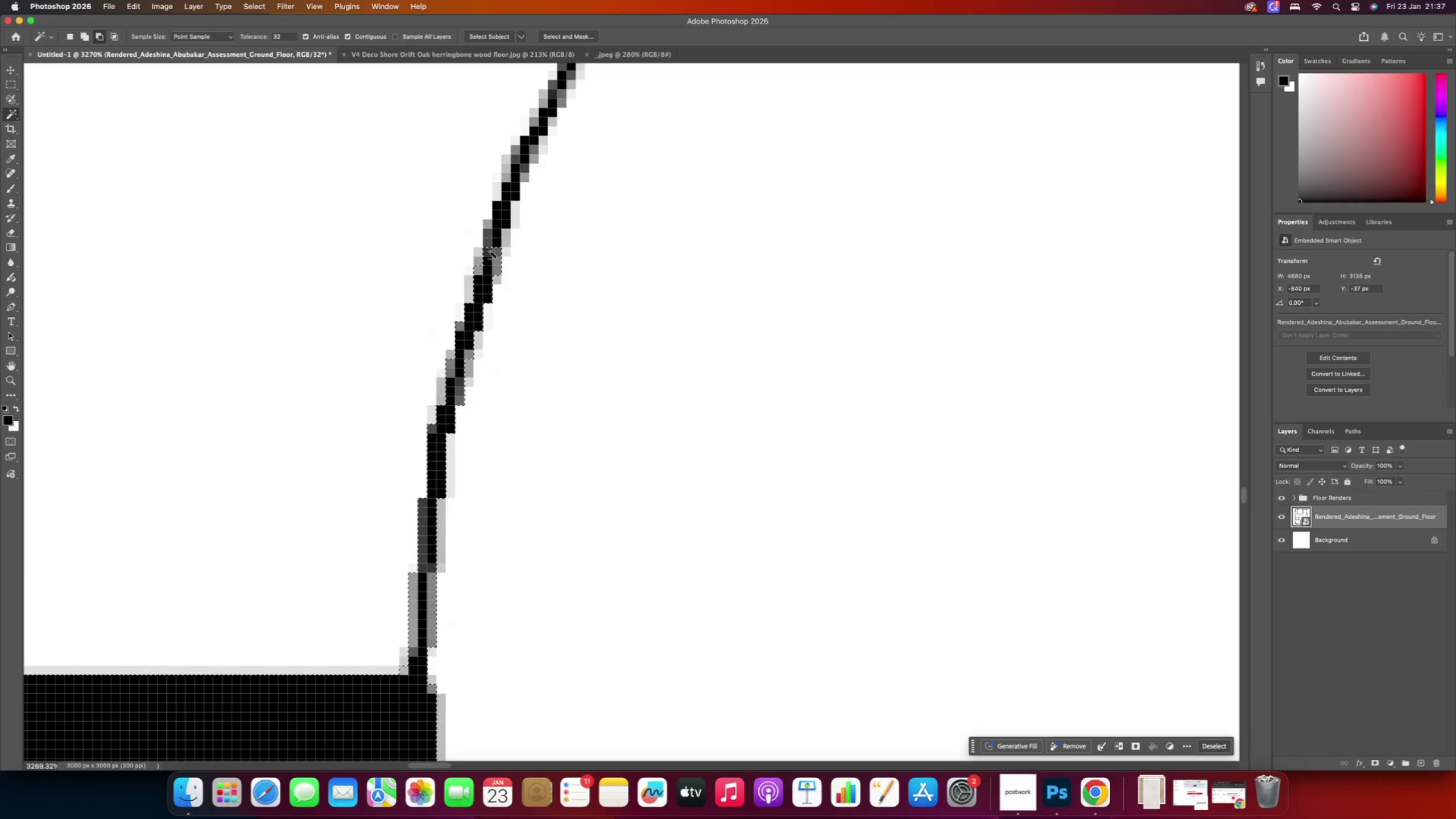 
left_click([498, 234])
 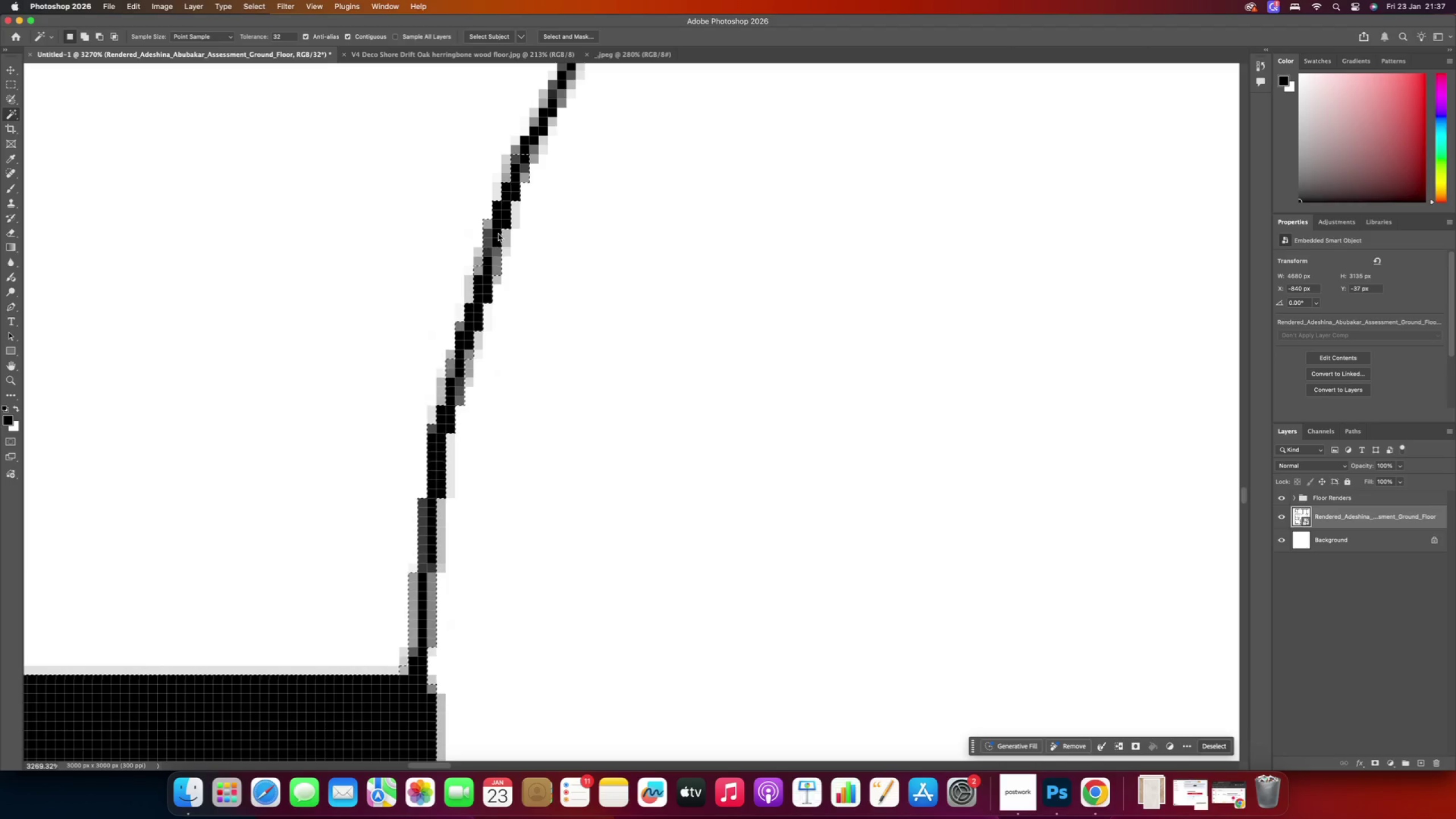 
hold_key(key=Space, duration=1.09)
 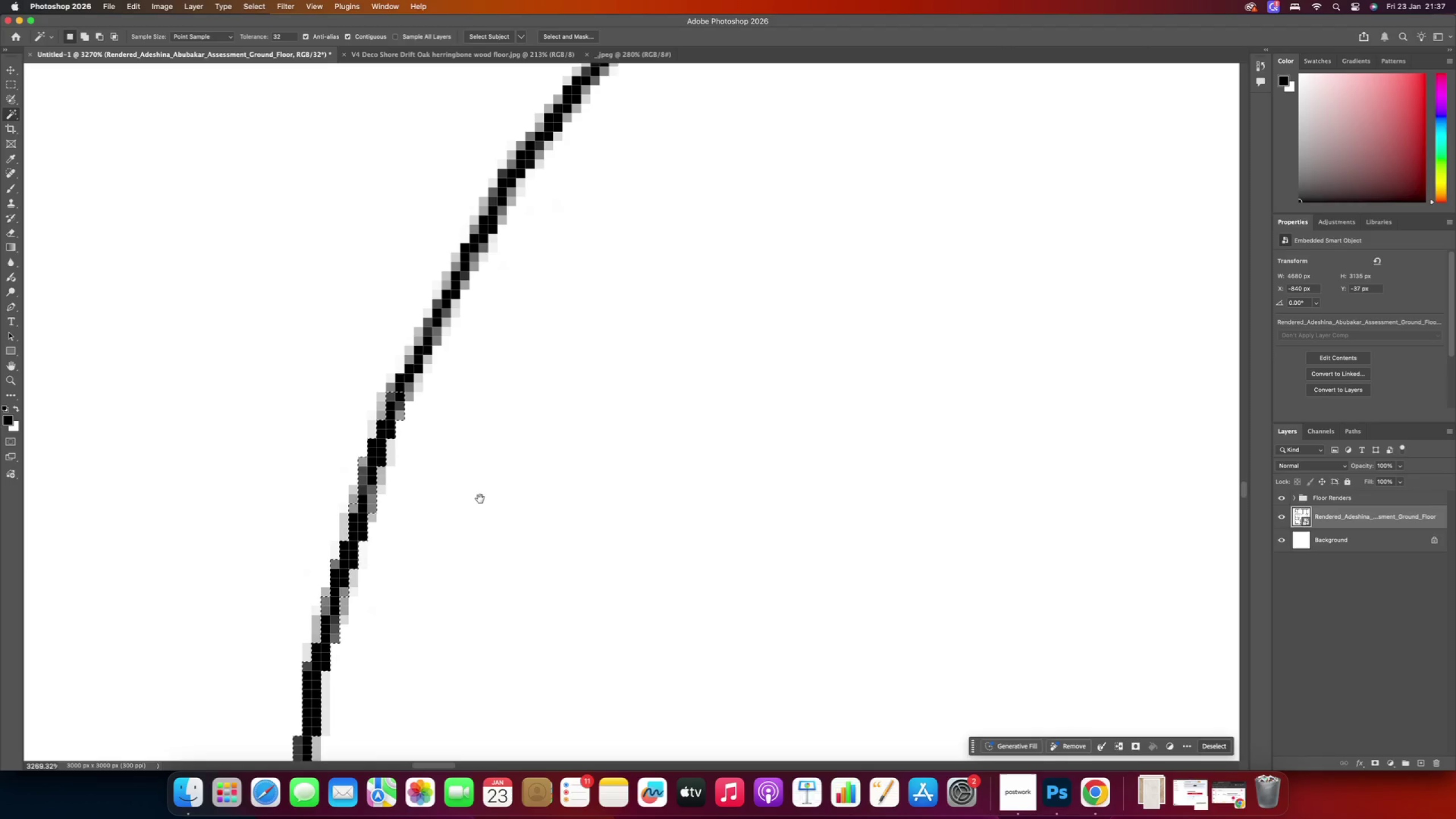 
left_click_drag(start_coordinate=[613, 264], to_coordinate=[487, 502])
 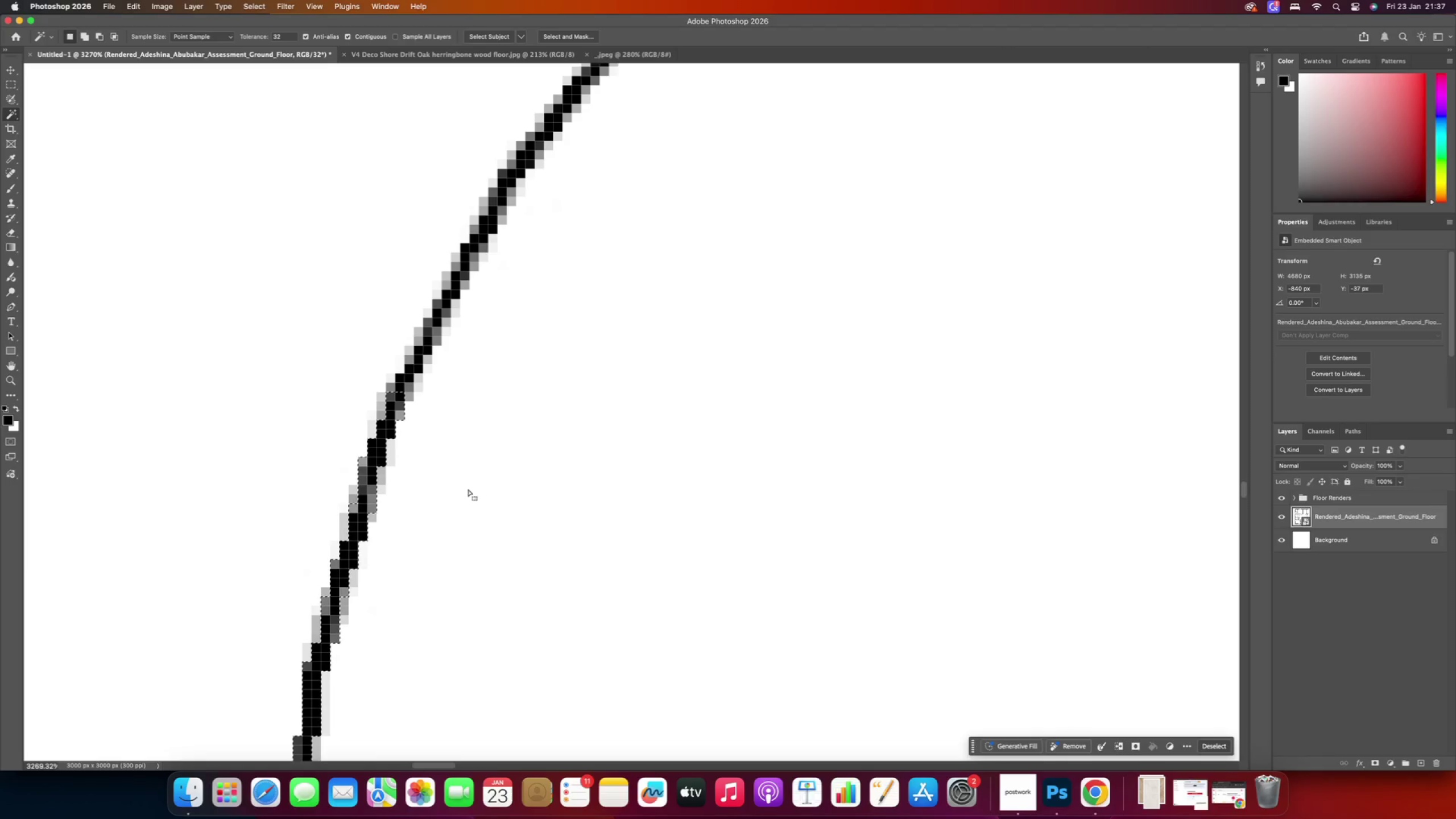 
hold_key(key=AltRight, duration=5.06)
left_click([406, 380])
 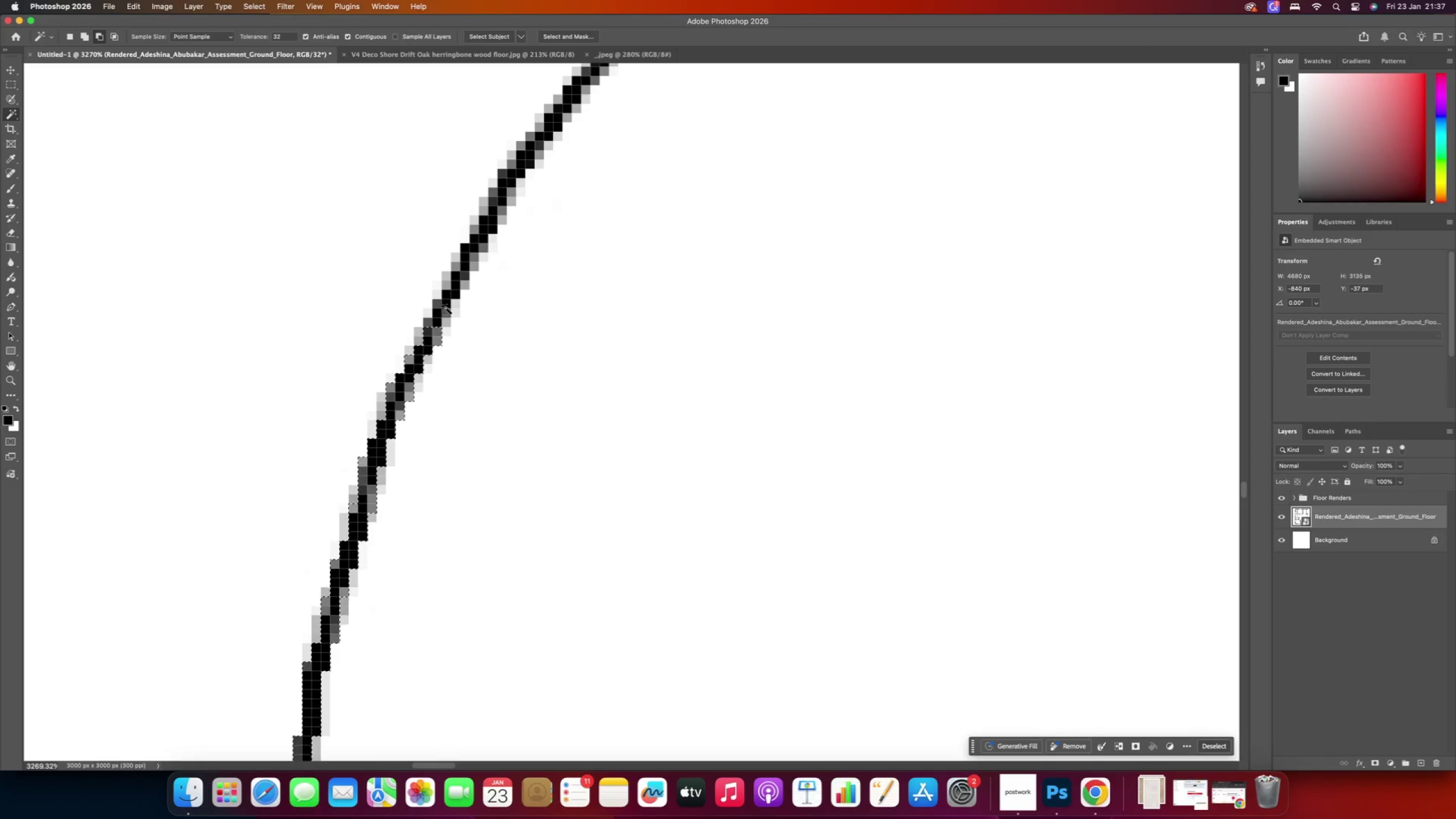 
left_click([445, 305])
 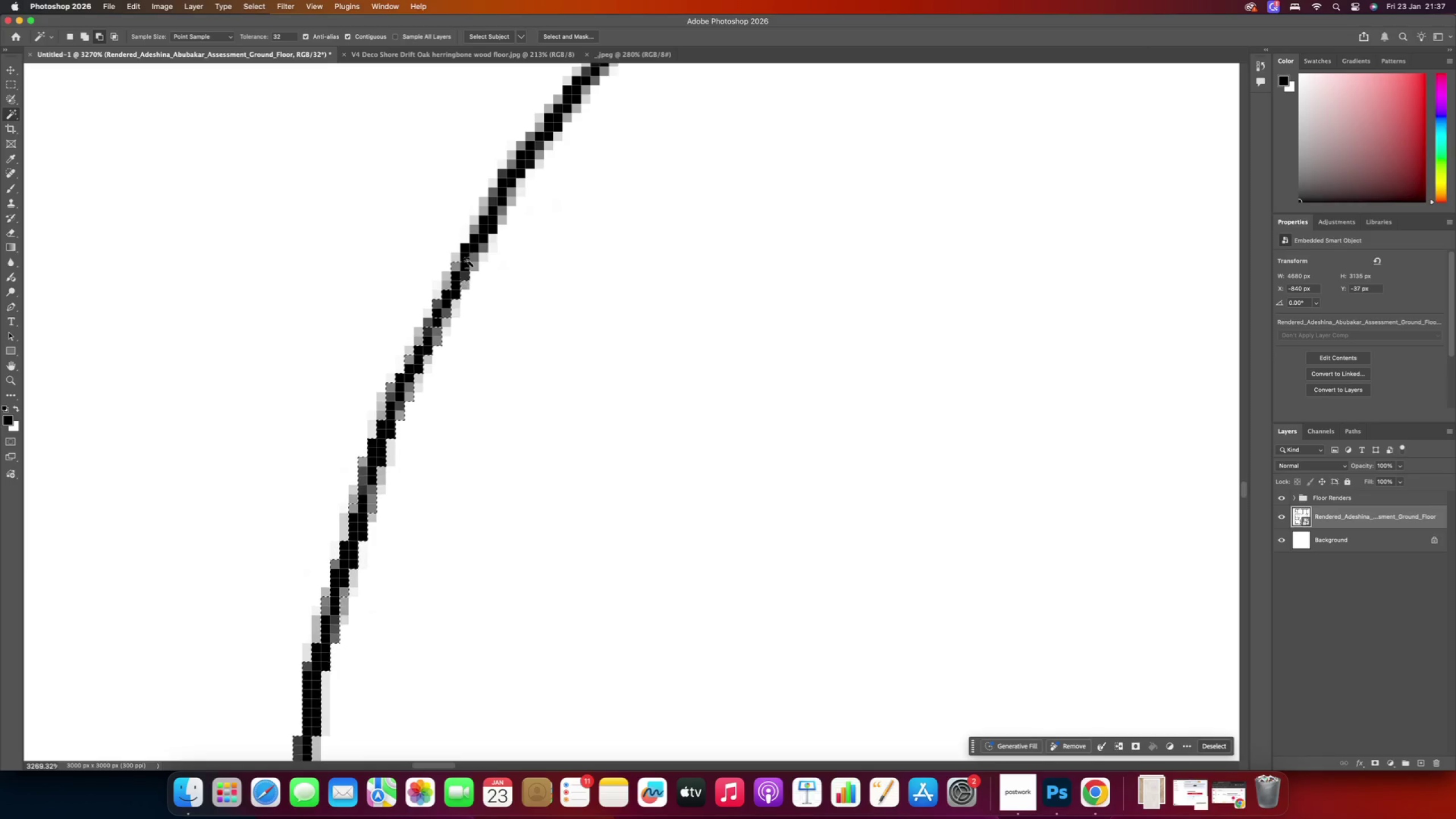 
left_click([473, 247])
 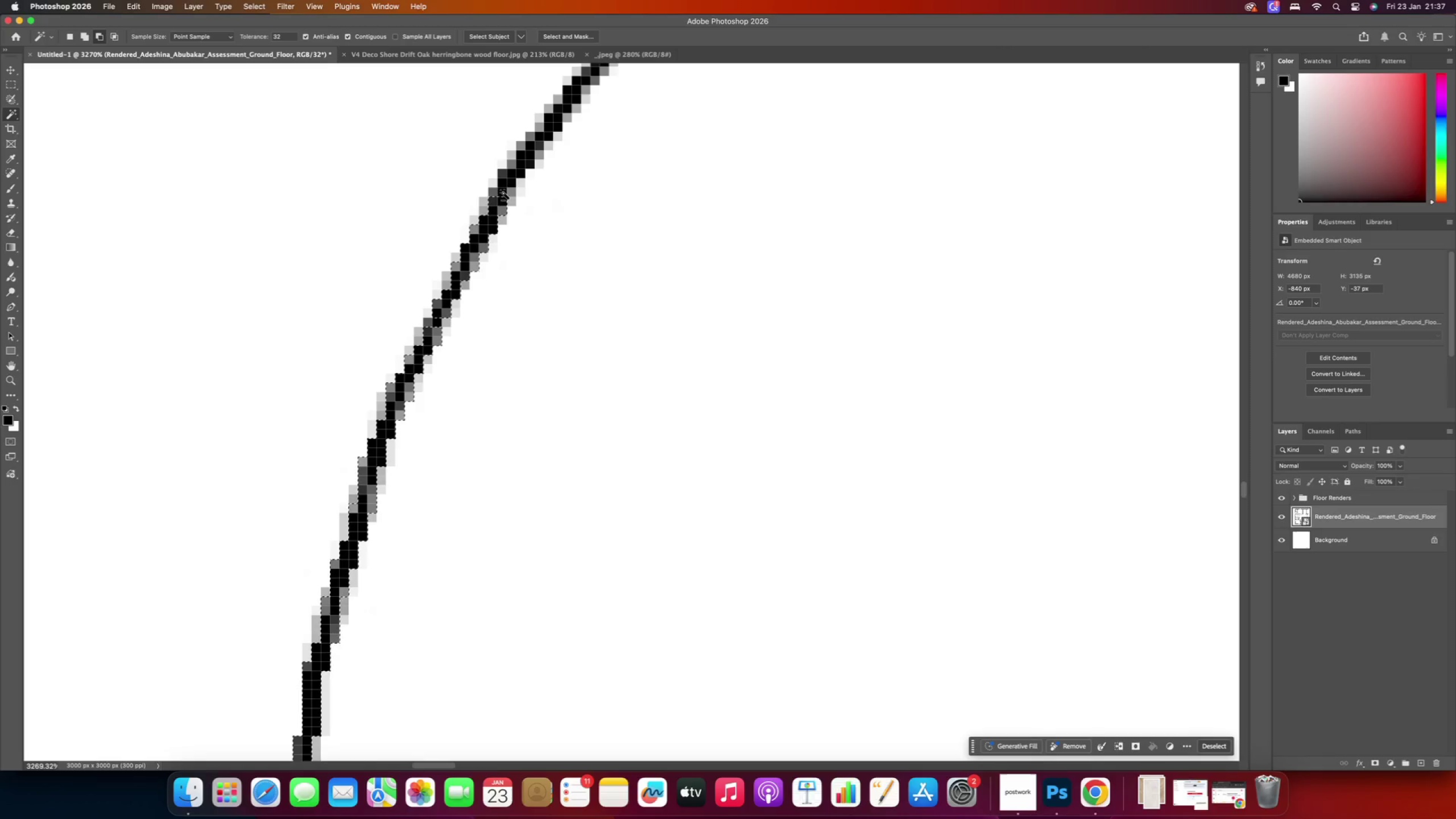 
left_click([510, 179])
 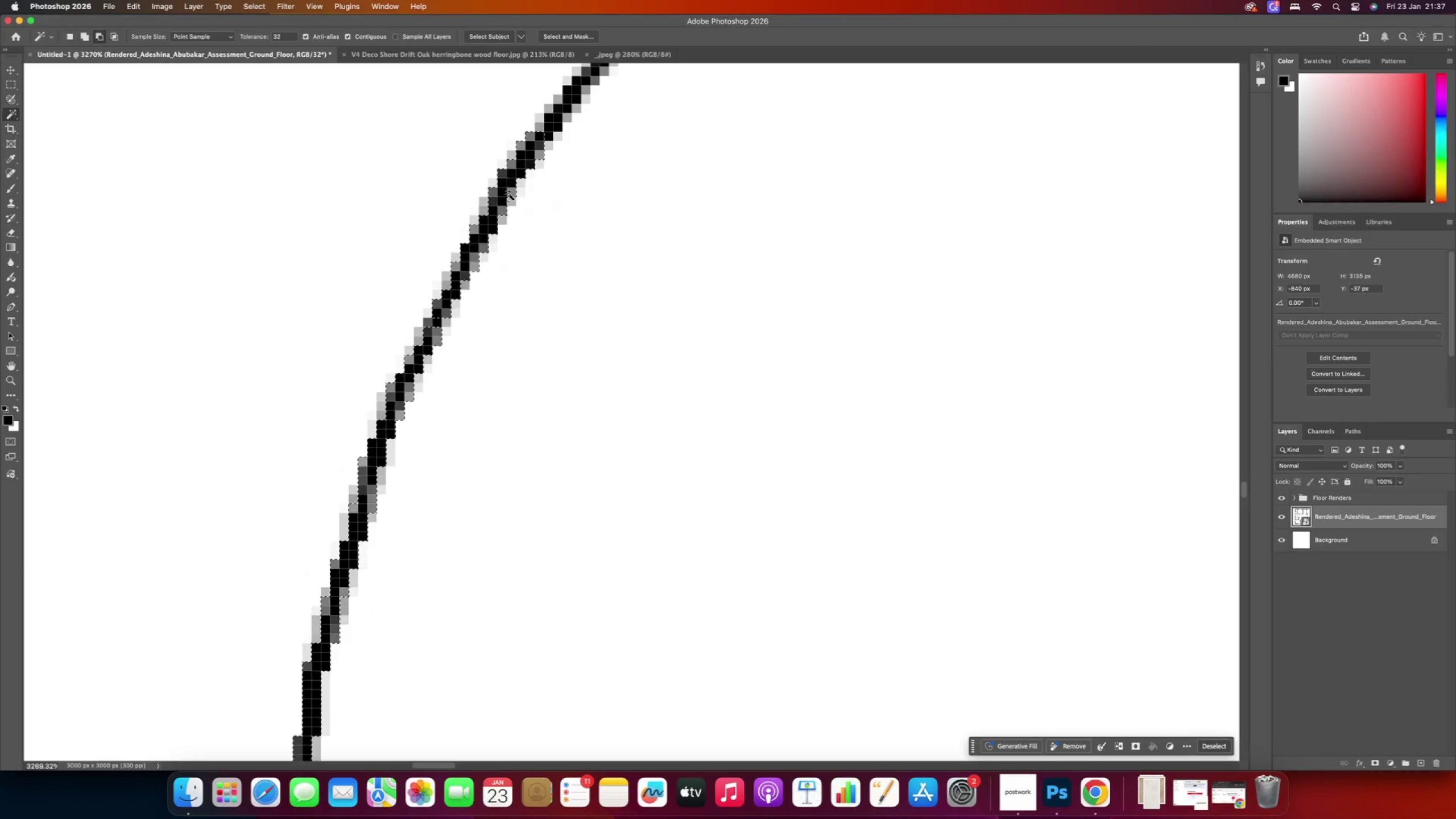 
hold_key(key=Space, duration=1.0)
 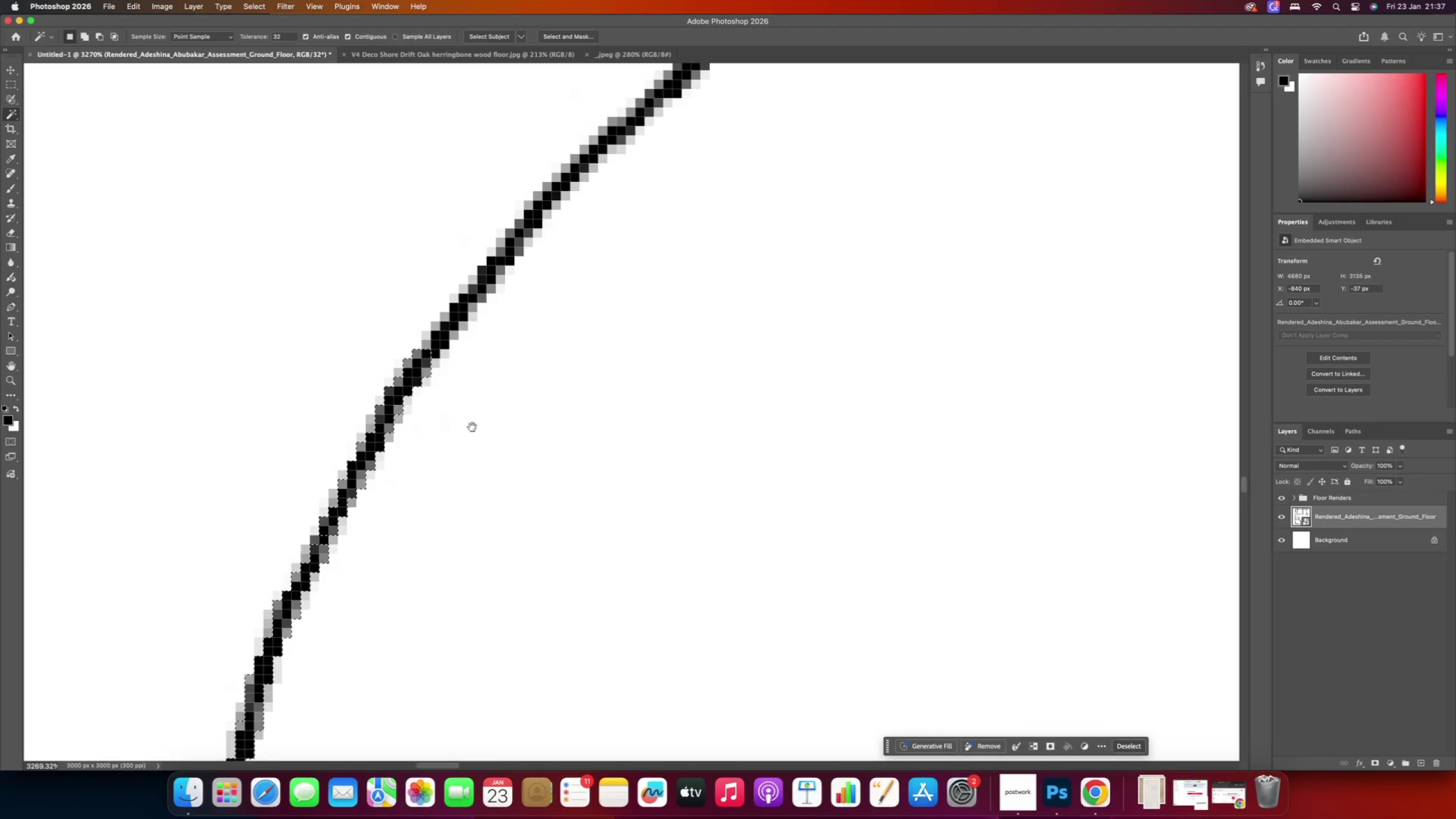 
left_click_drag(start_coordinate=[603, 268], to_coordinate=[490, 486])
 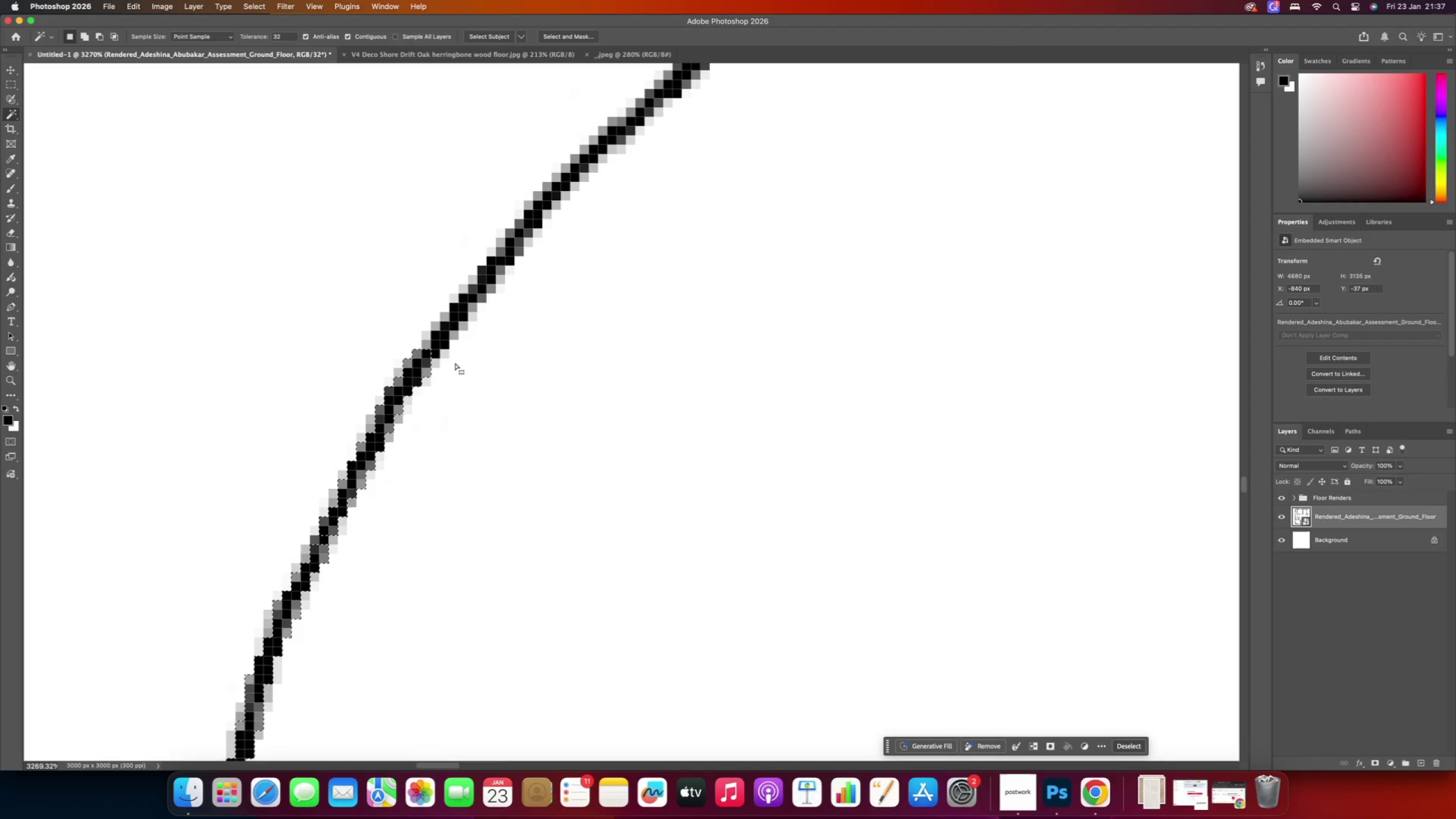 
hold_key(key=AltRight, duration=3.44)
left_click([438, 338])
 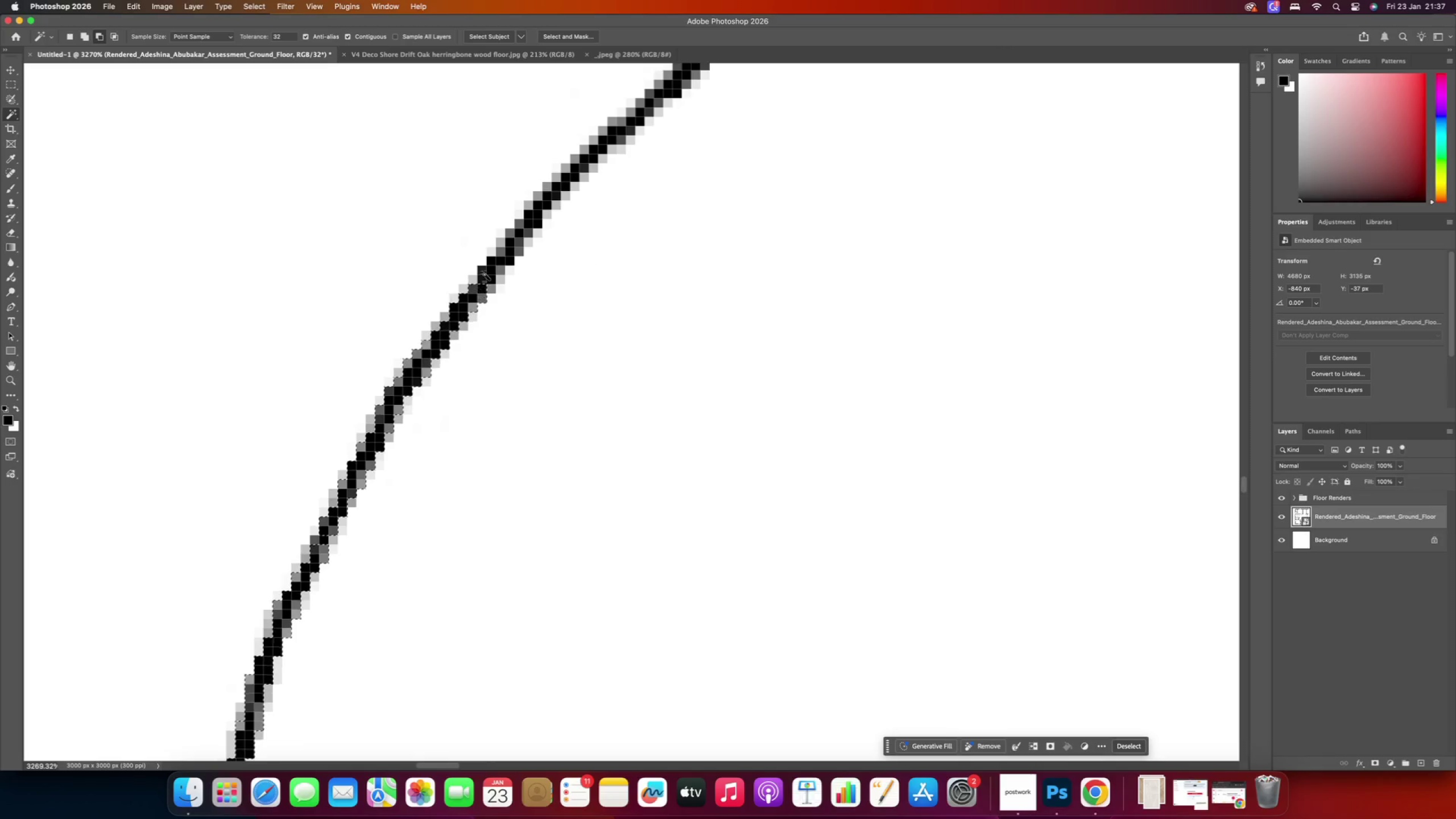 
left_click([489, 272])
 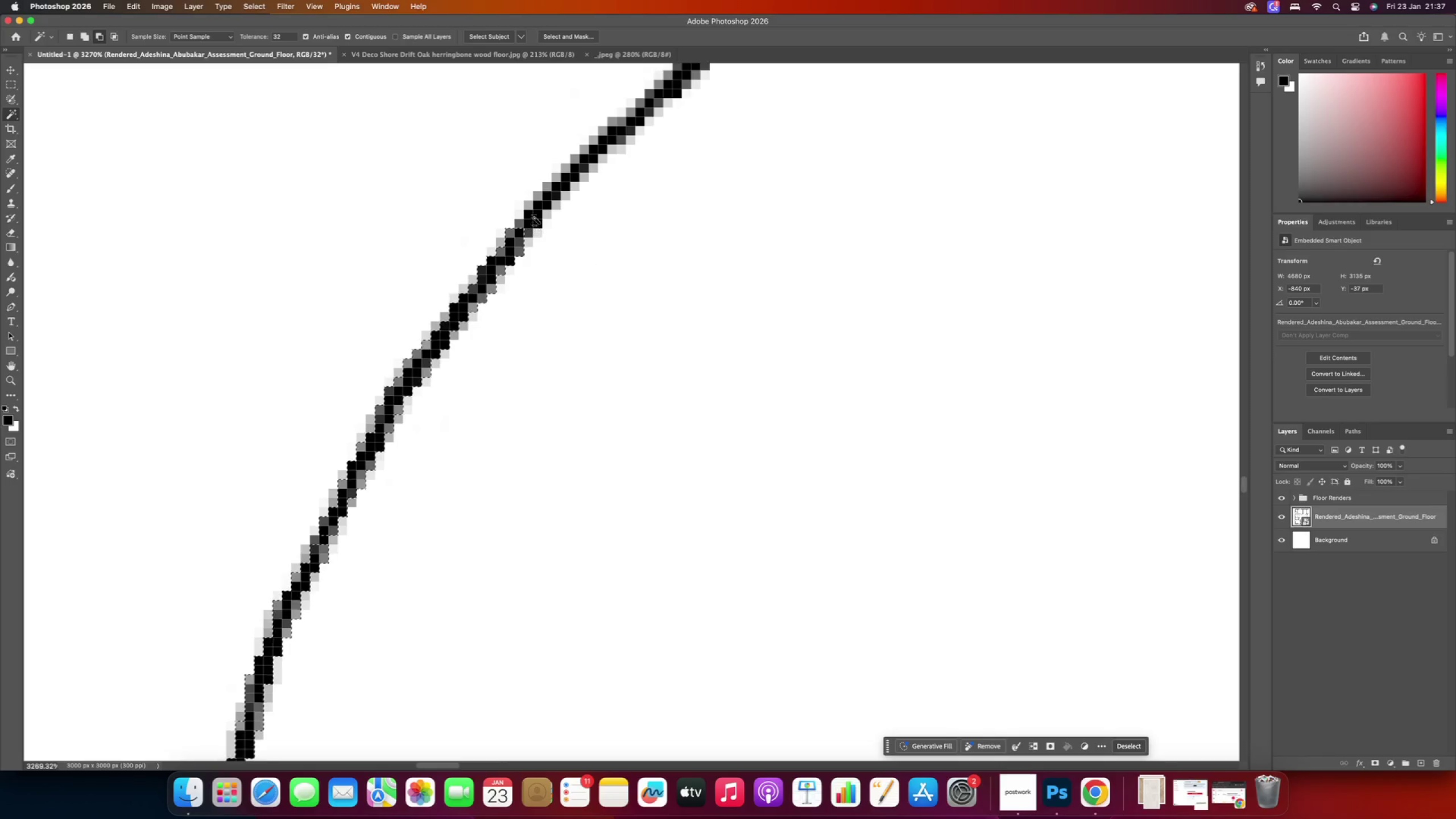 
left_click([534, 217])
 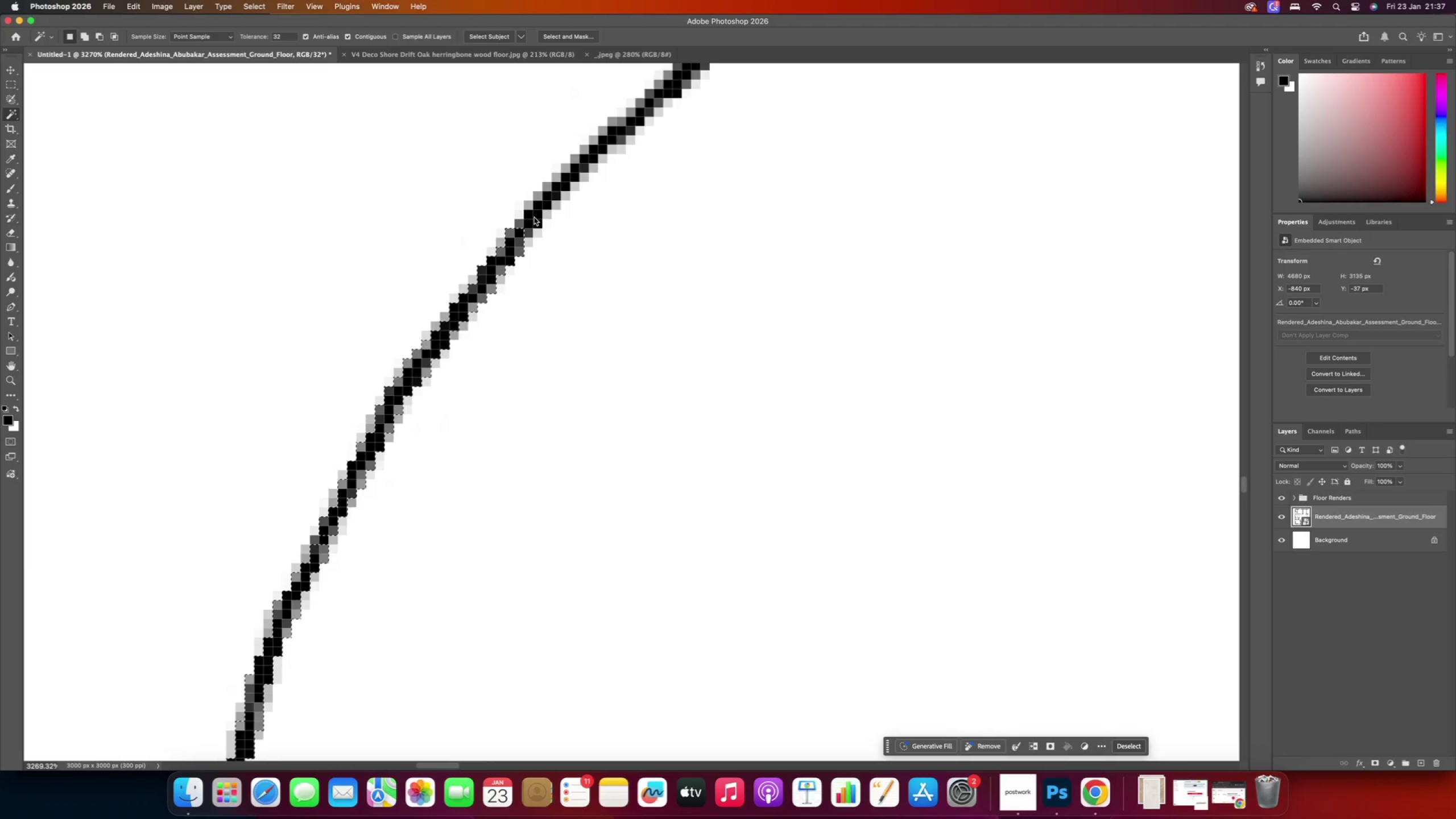 
hold_key(key=Space, duration=0.75)
 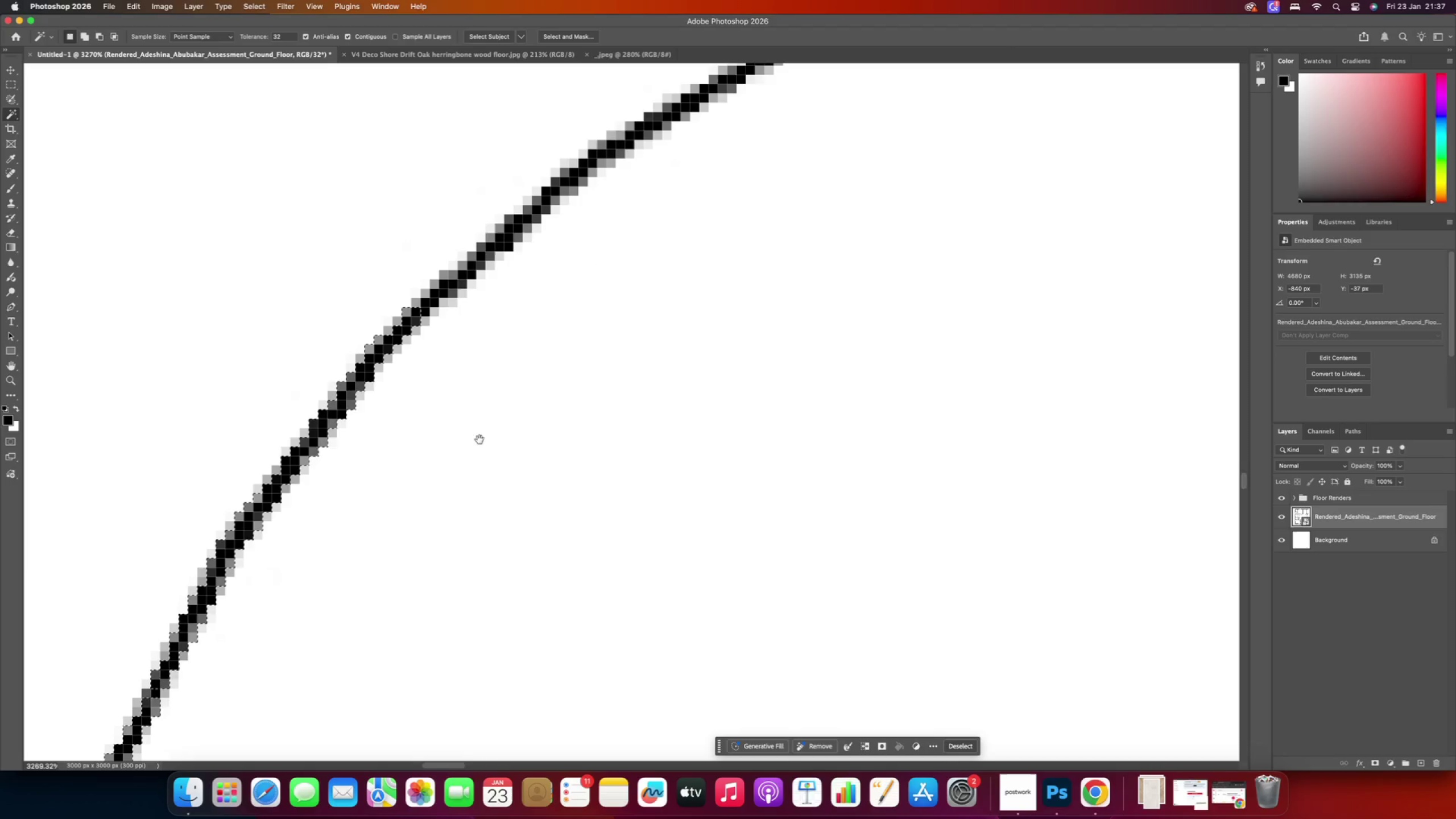 
left_click_drag(start_coordinate=[652, 292], to_coordinate=[483, 445])
 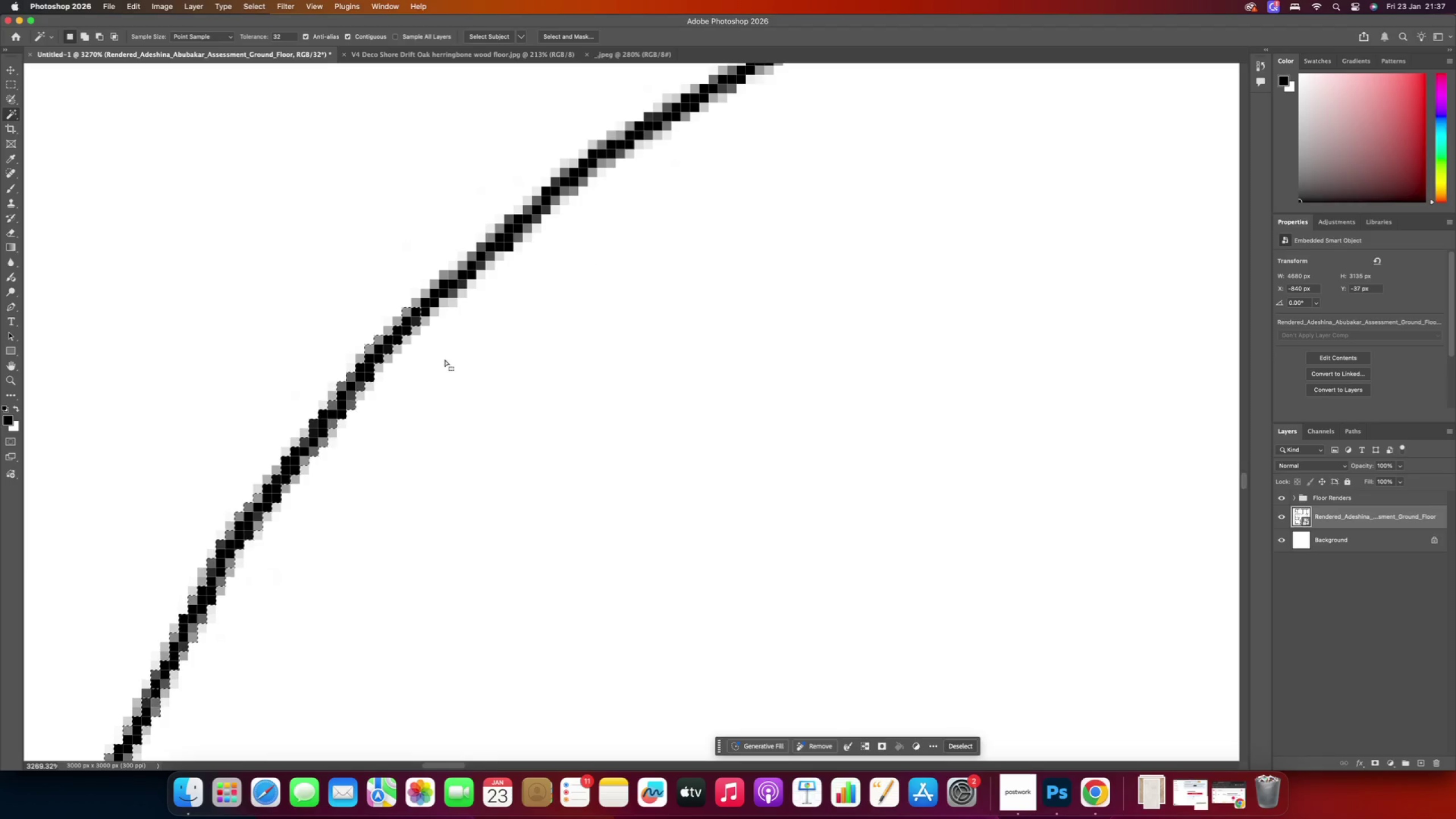 
hold_key(key=AltRight, duration=4.03)
left_click([428, 301])
 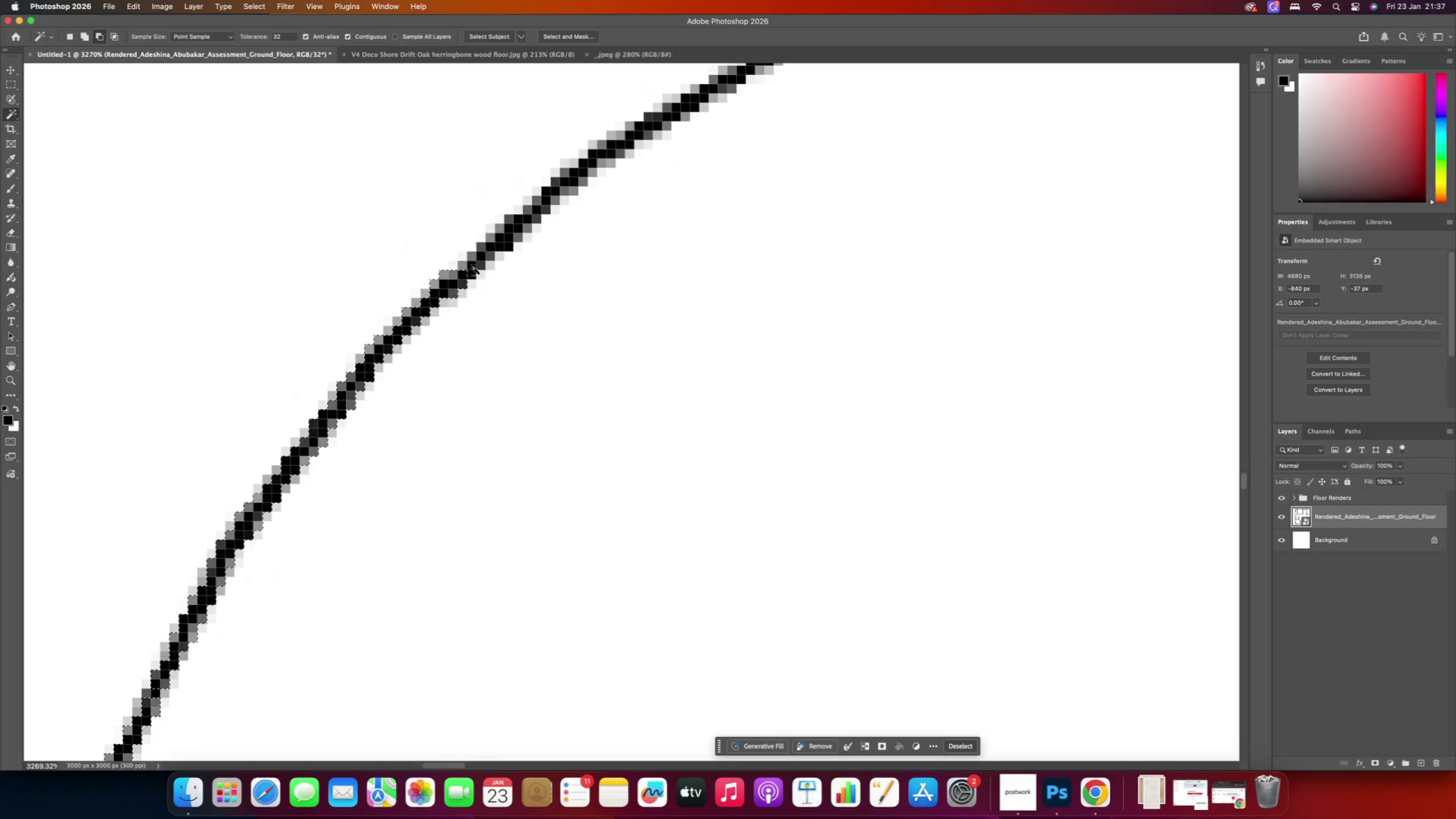 
left_click([473, 267])
 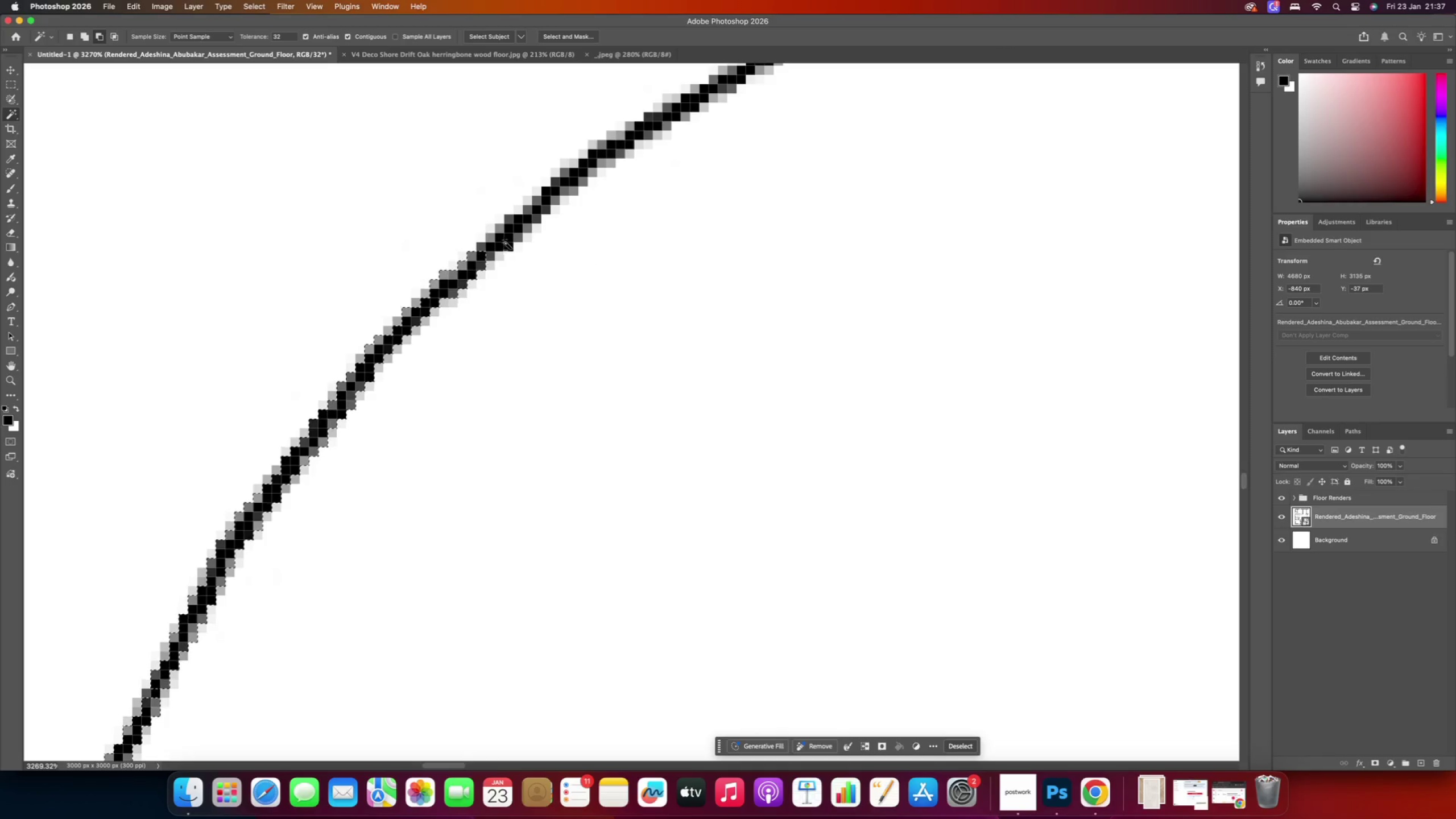 
left_click([503, 244])
 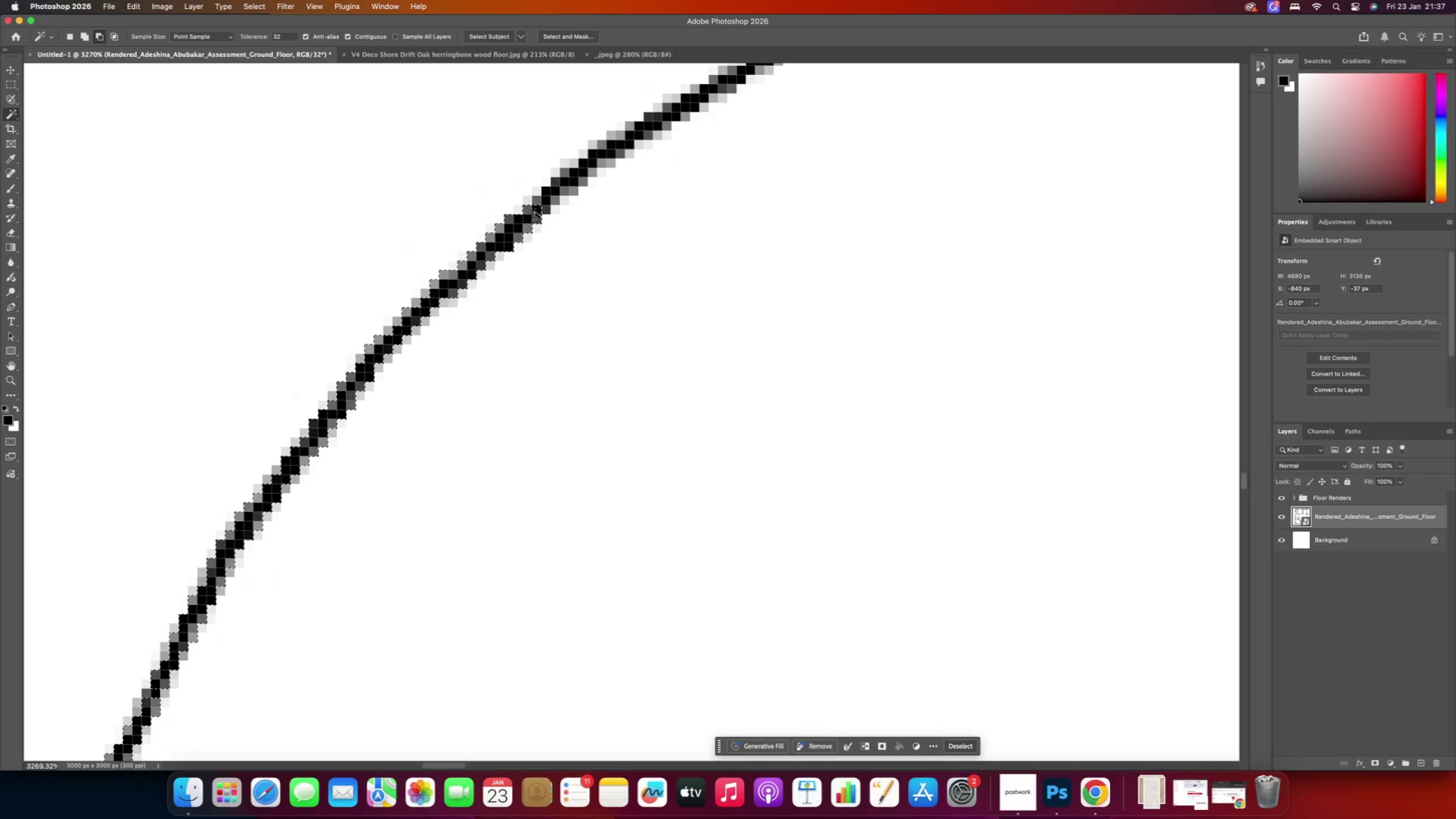 
left_click([551, 196])
 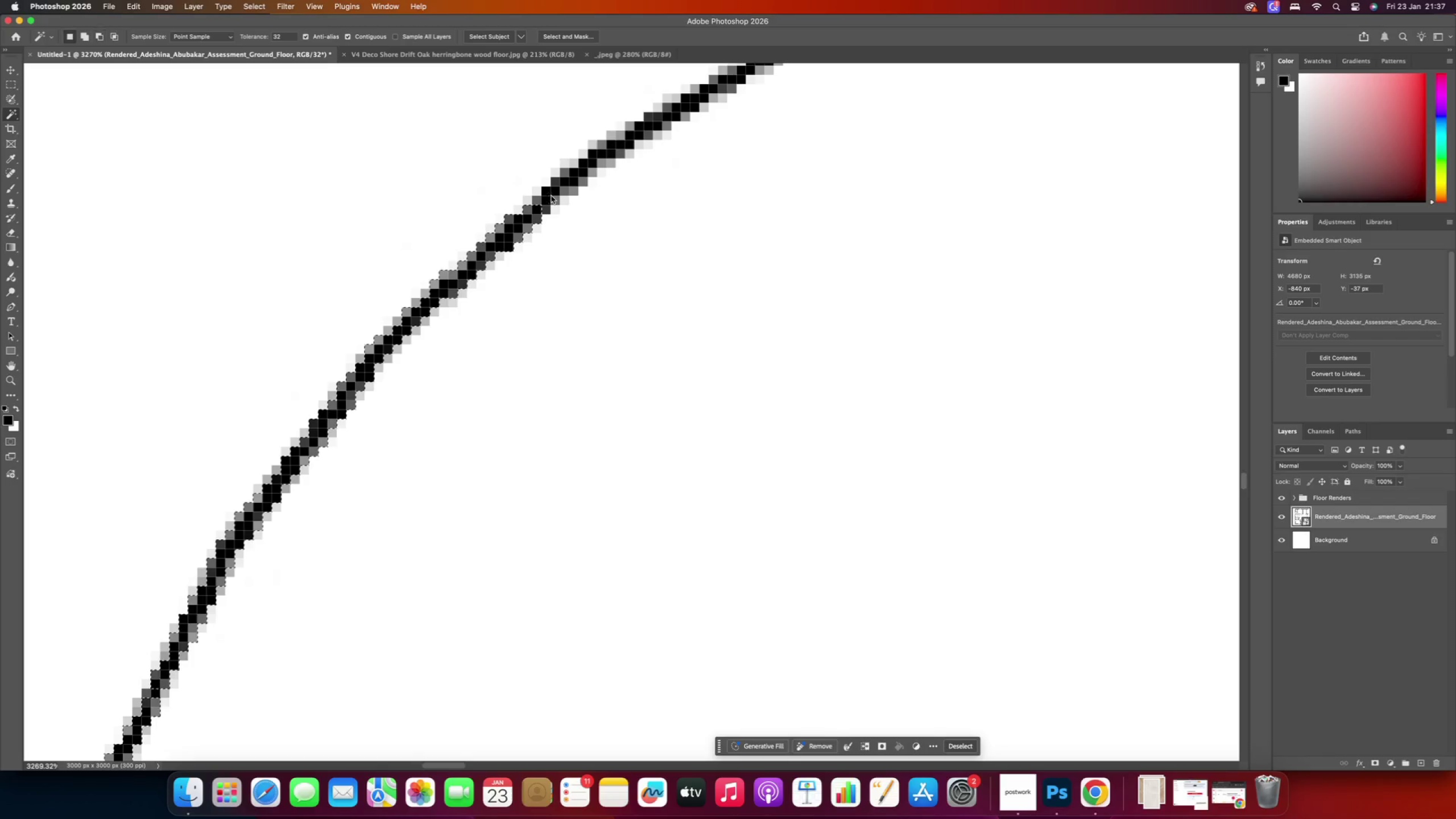 
hold_key(key=Space, duration=0.63)
 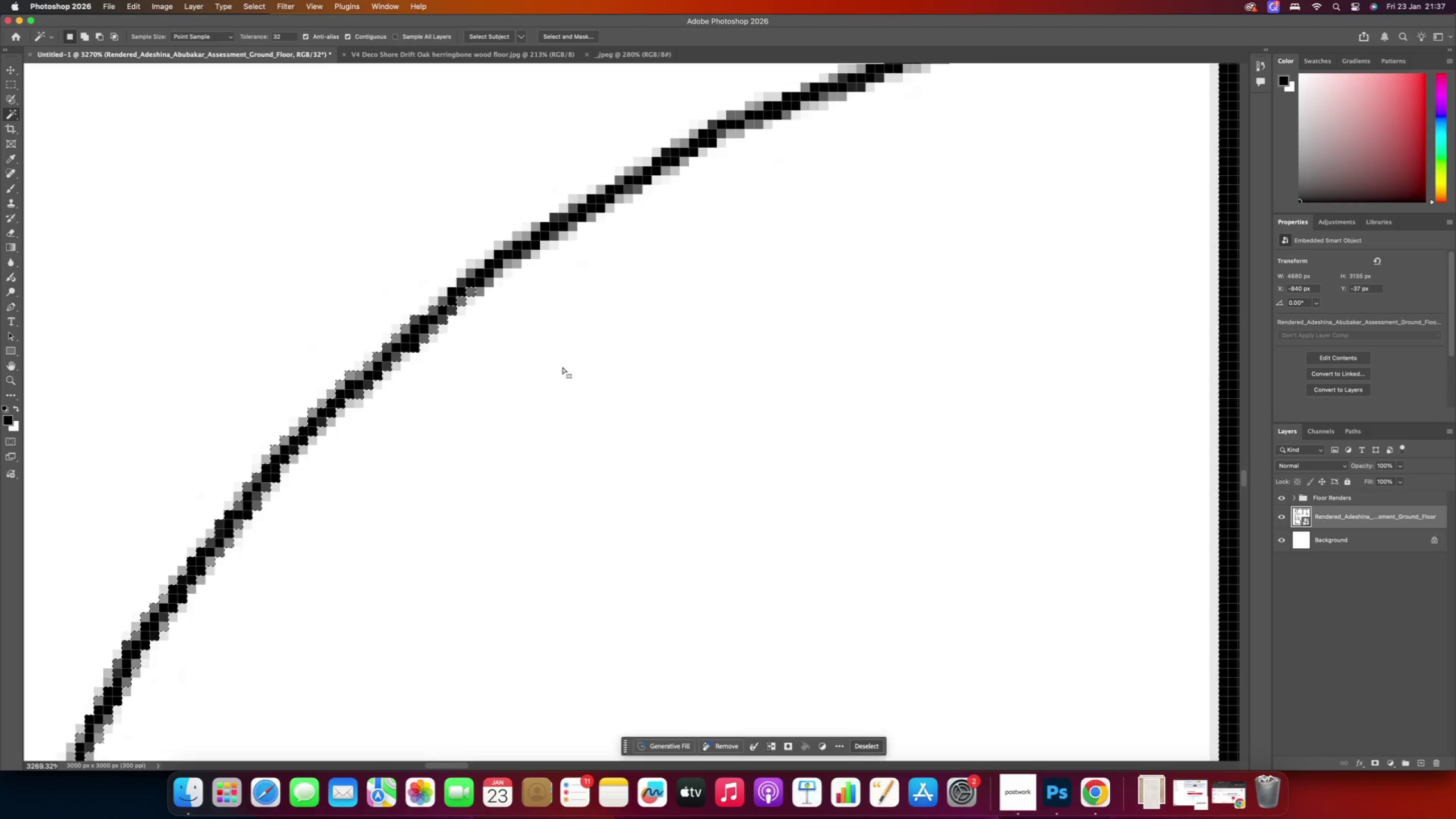 
left_click_drag(start_coordinate=[659, 268], to_coordinate=[565, 369])
 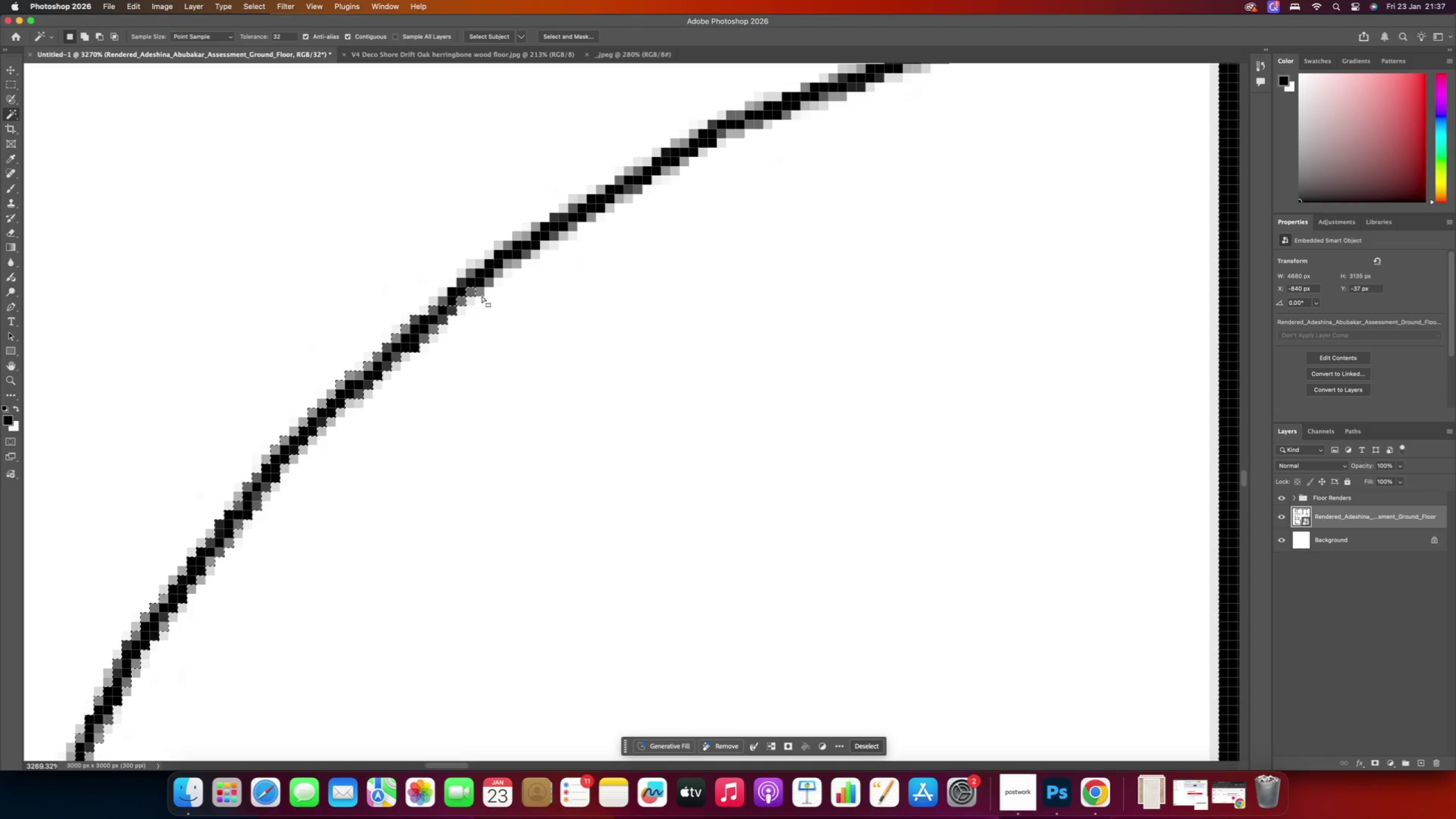 
hold_key(key=AltRight, duration=3.26)
left_click([465, 286])
 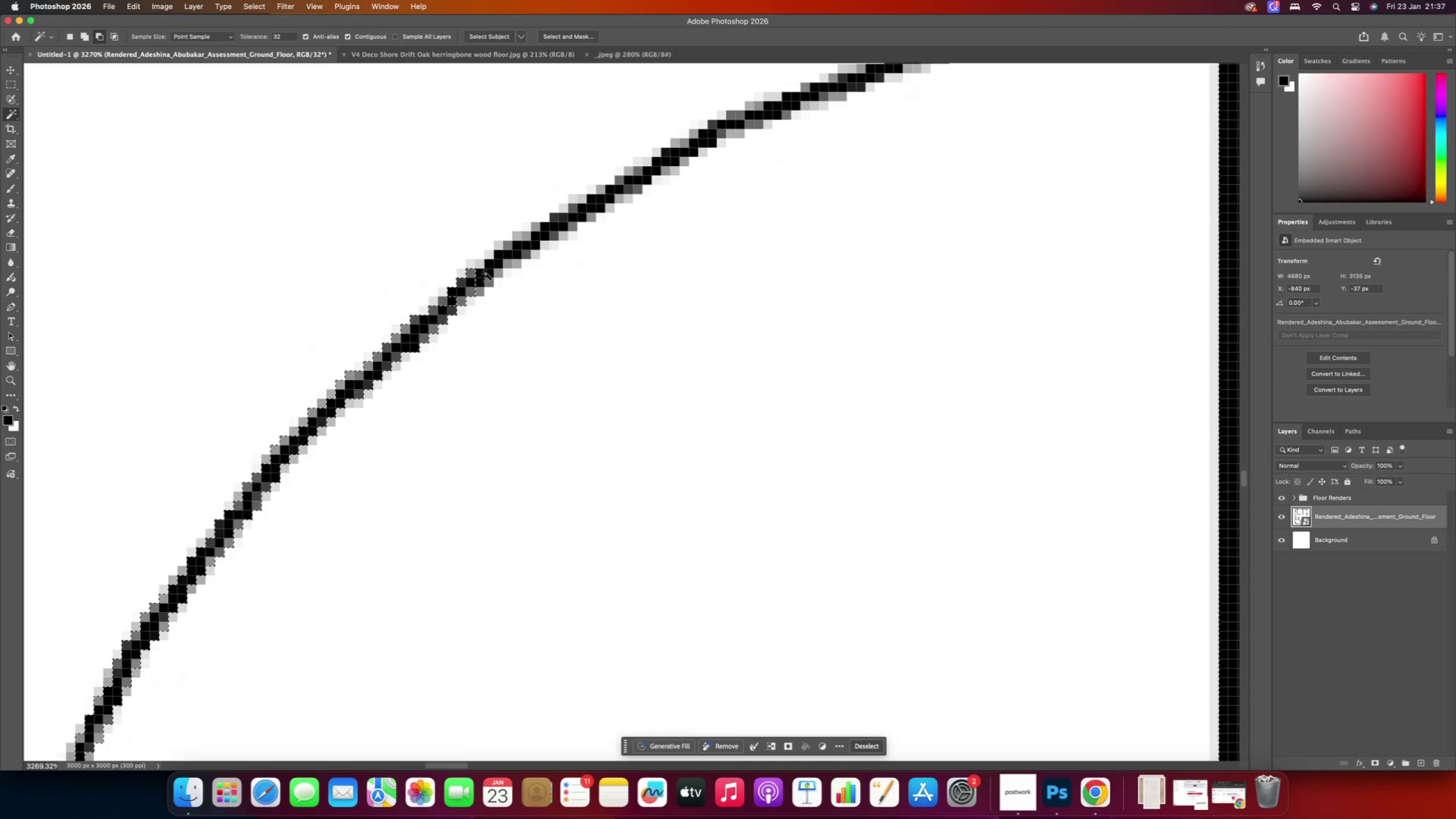 
left_click([487, 273])
 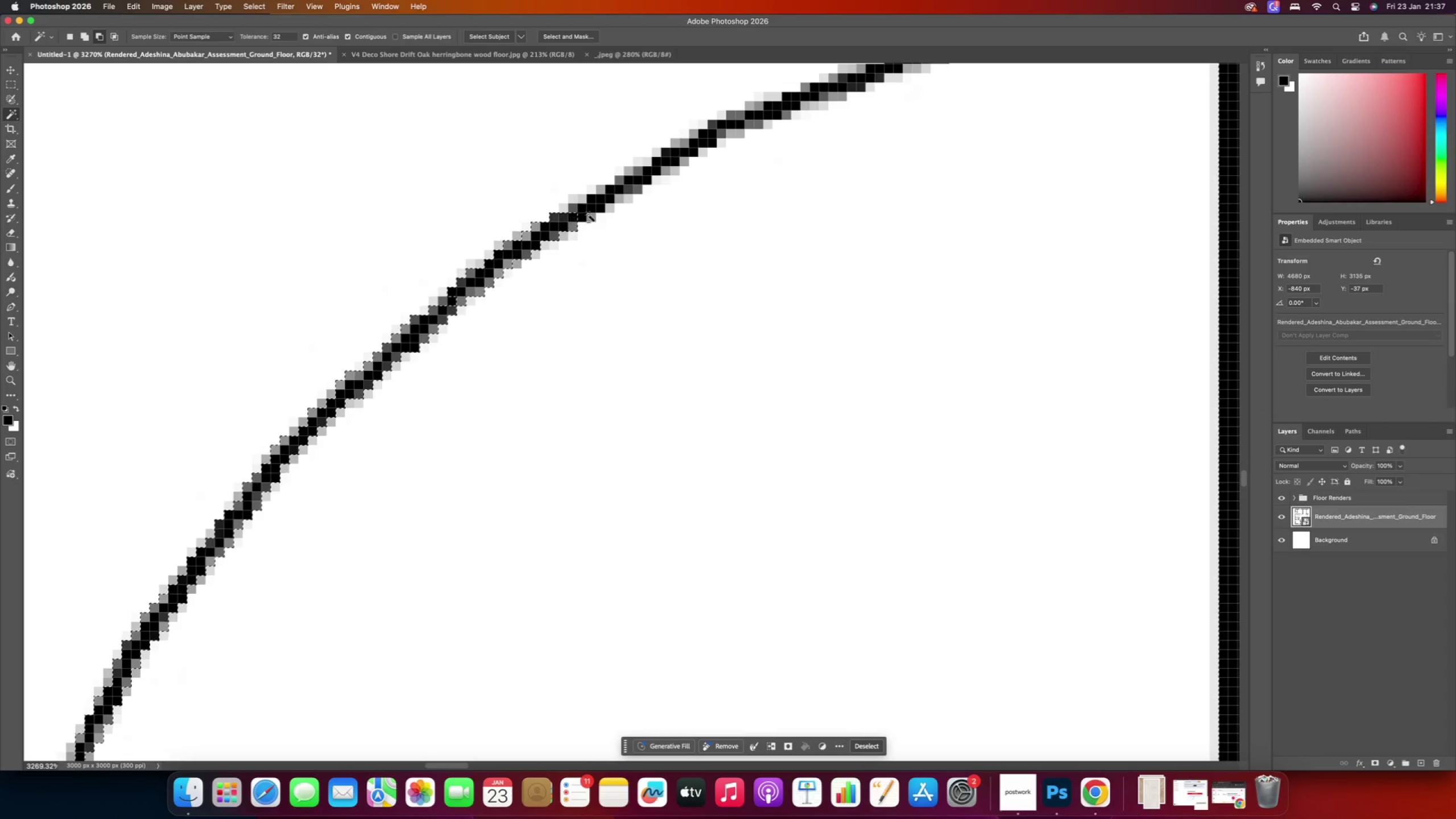 
left_click([593, 210])
 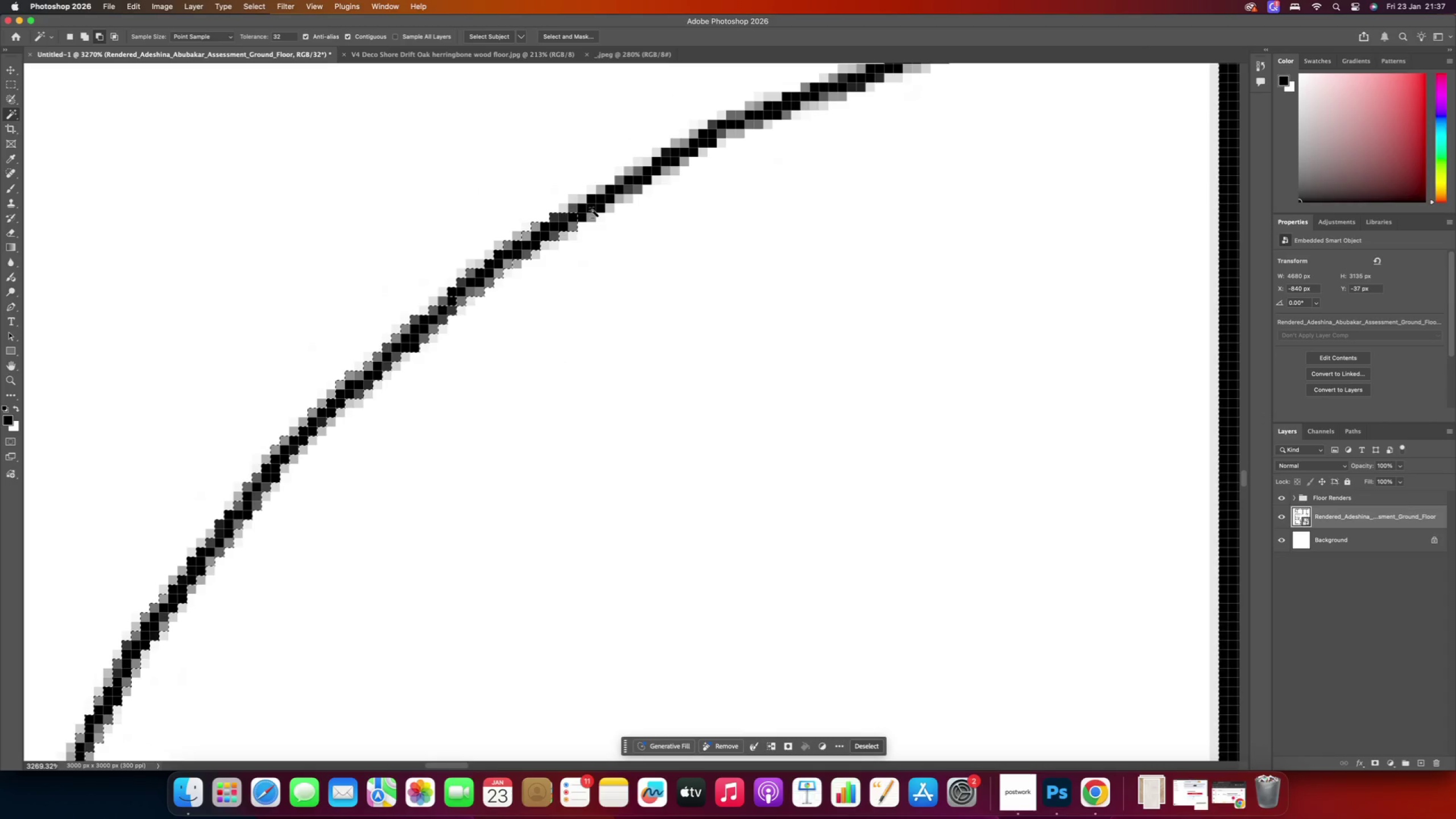 
hold_key(key=Space, duration=0.84)
 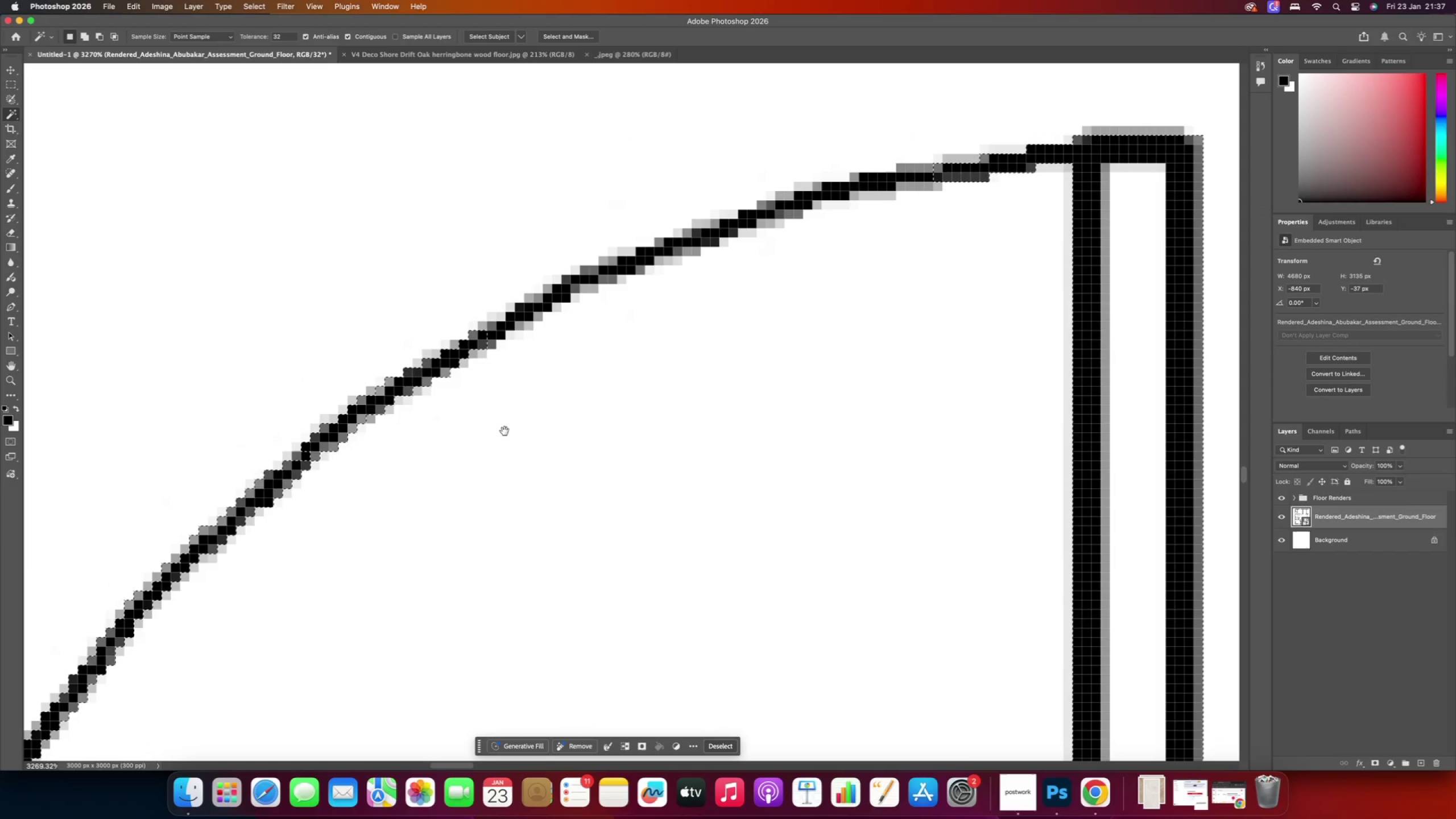 
left_click_drag(start_coordinate=[651, 278], to_coordinate=[505, 433])
 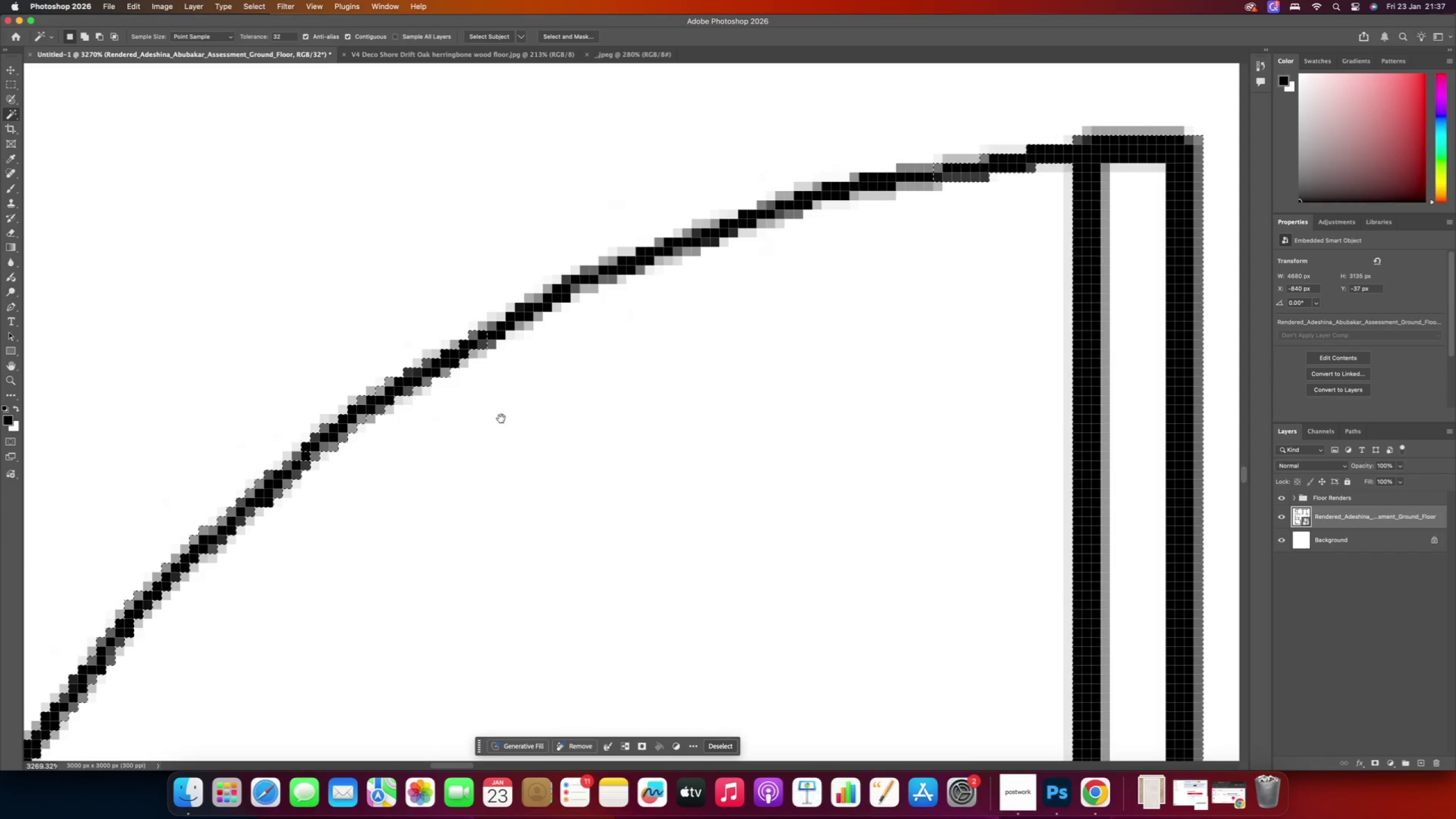 
hold_key(key=AltRight, duration=8.14)
left_click([493, 333])
 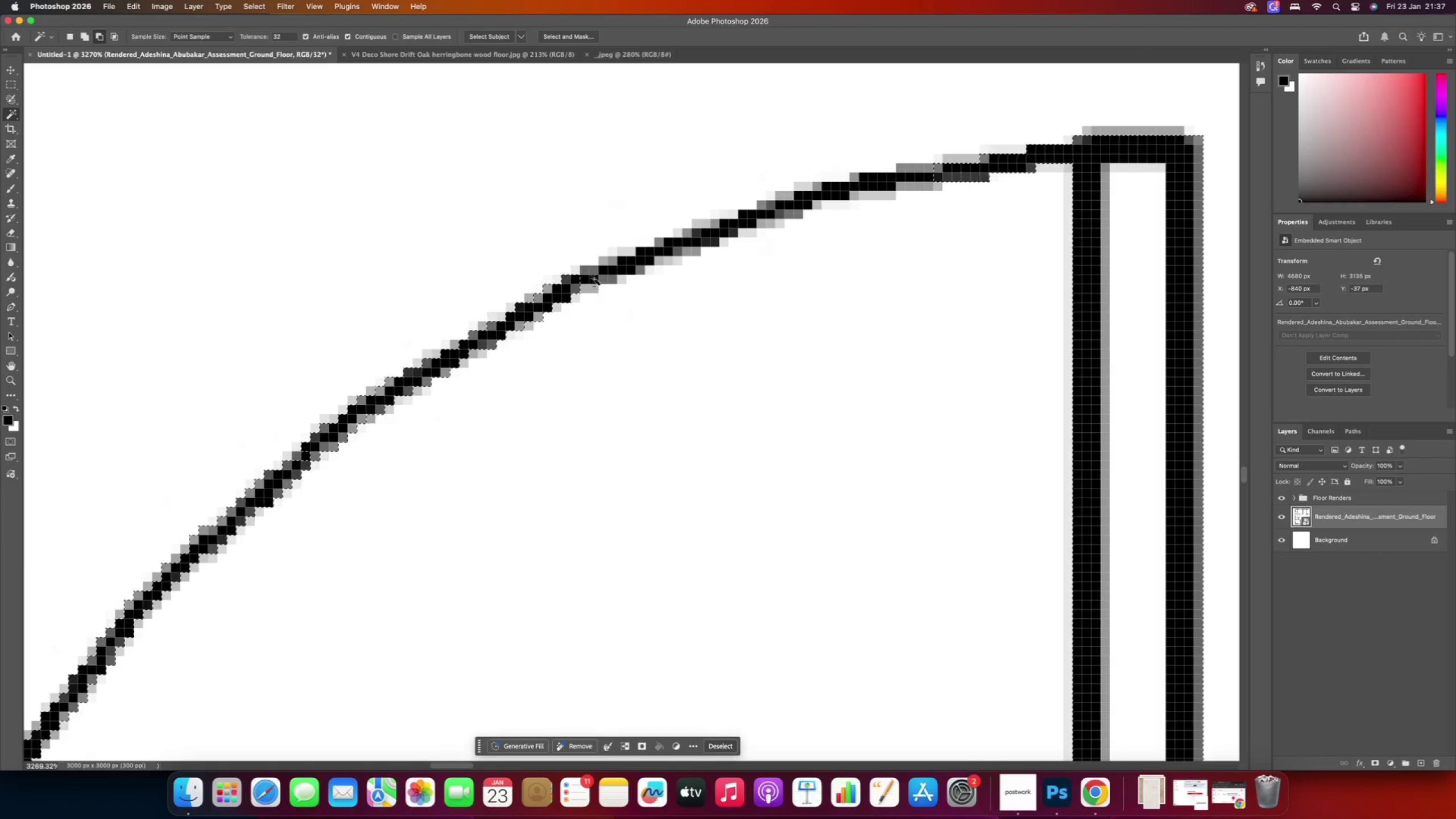 
left_click([594, 277])
 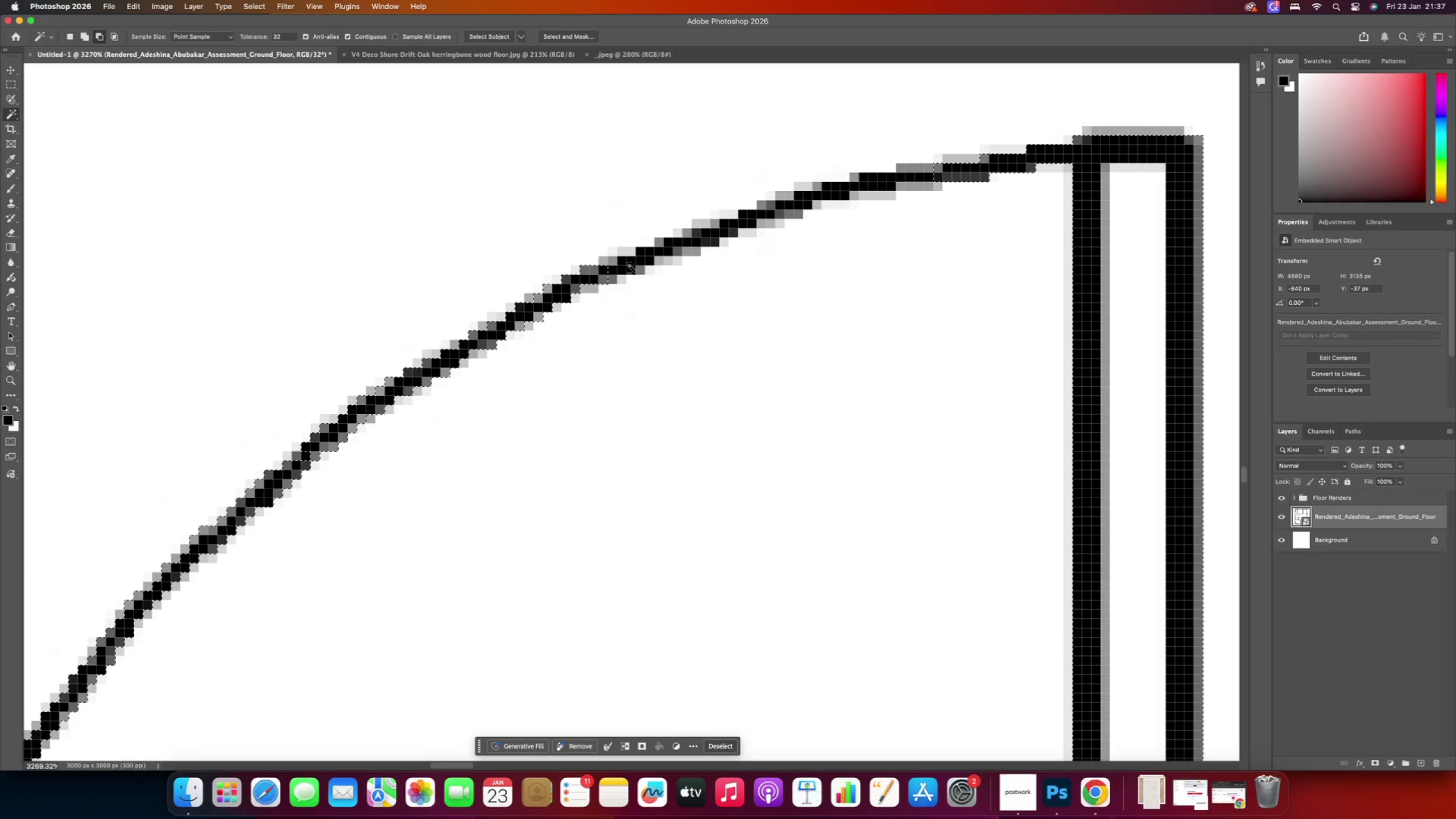 
left_click([628, 265])
 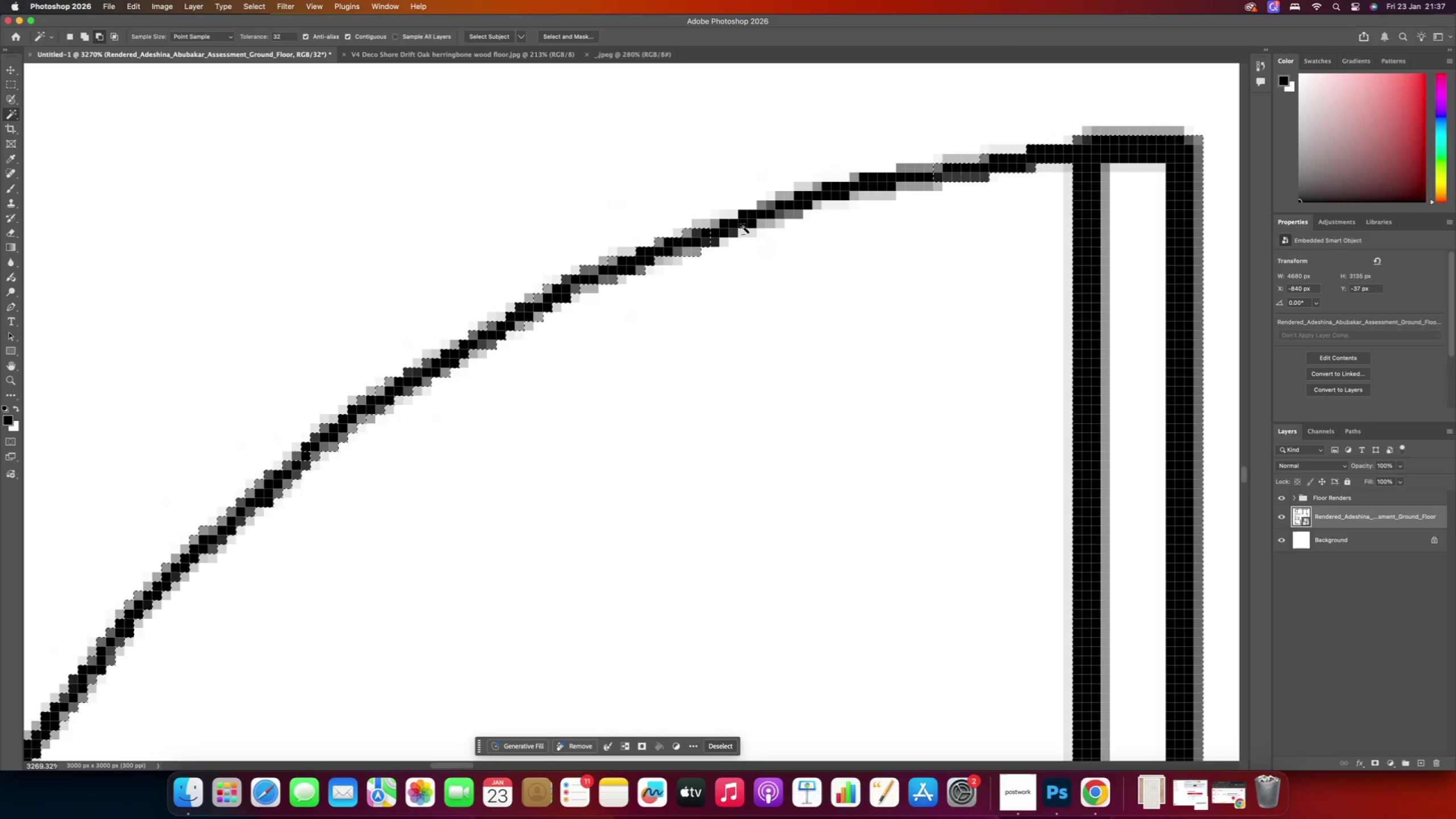 
left_click([744, 226])
 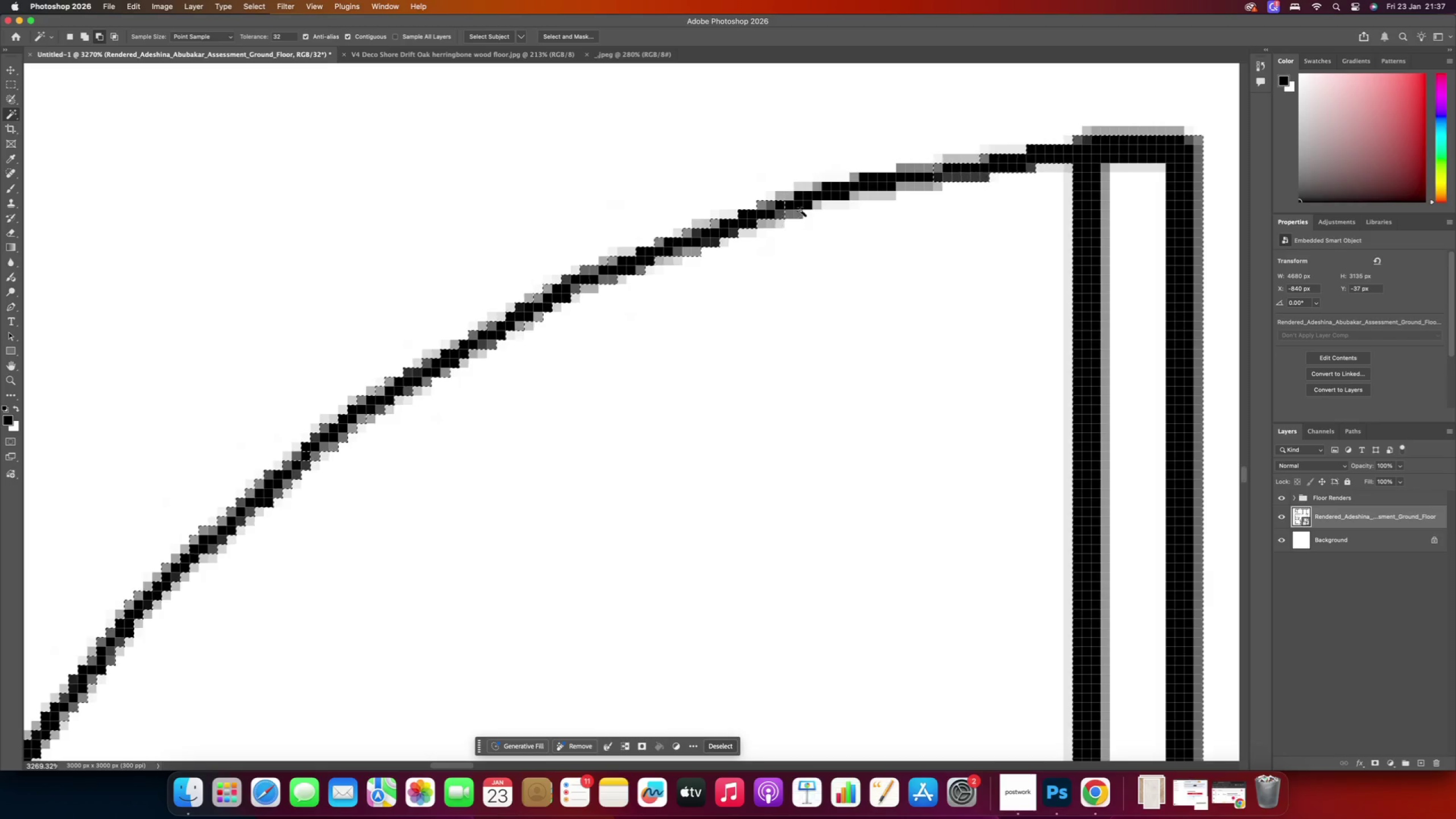 
left_click([805, 202])
 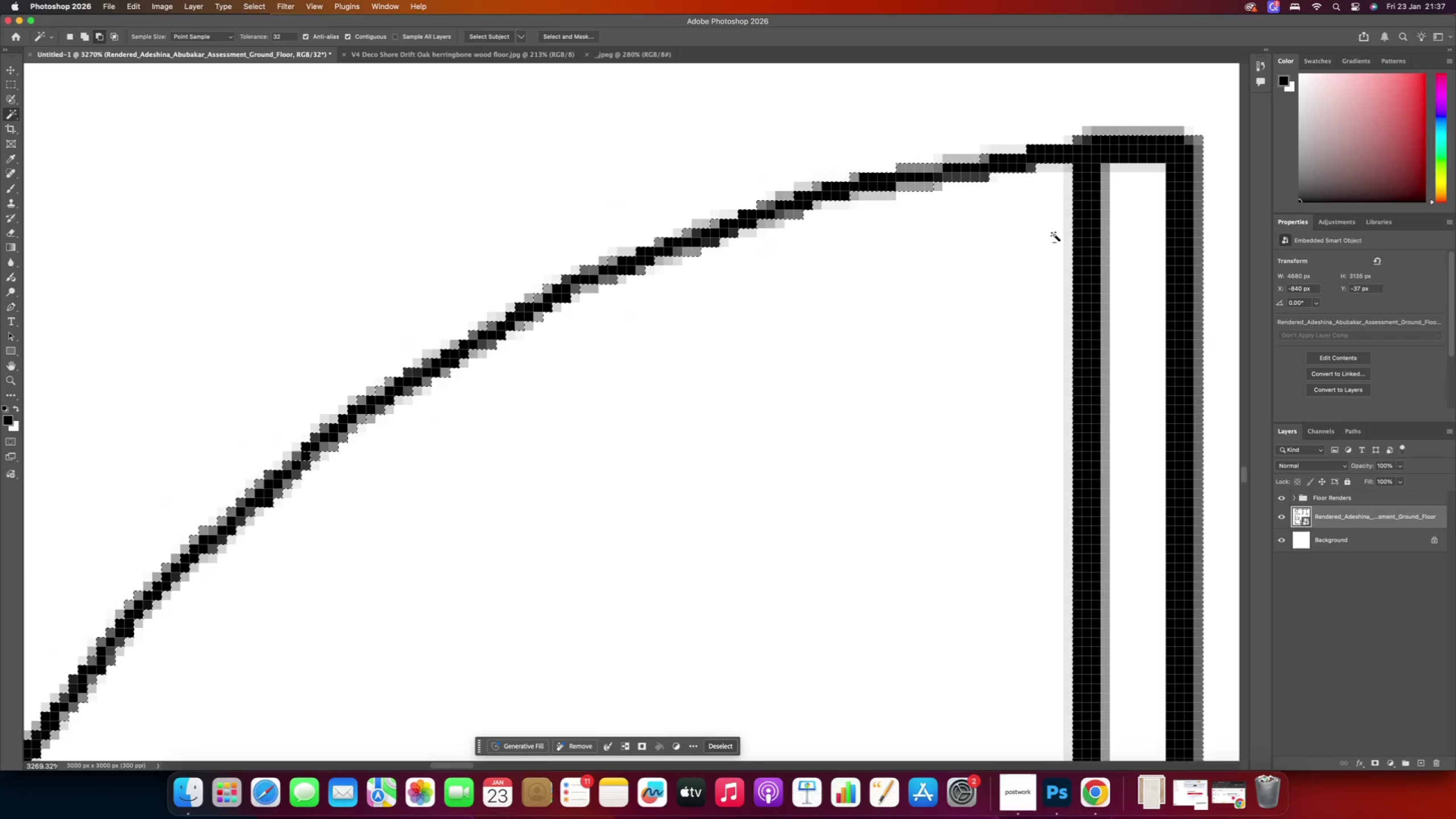 
scroll: coordinate [952, 363], scroll_direction: down, amount: 12.0
 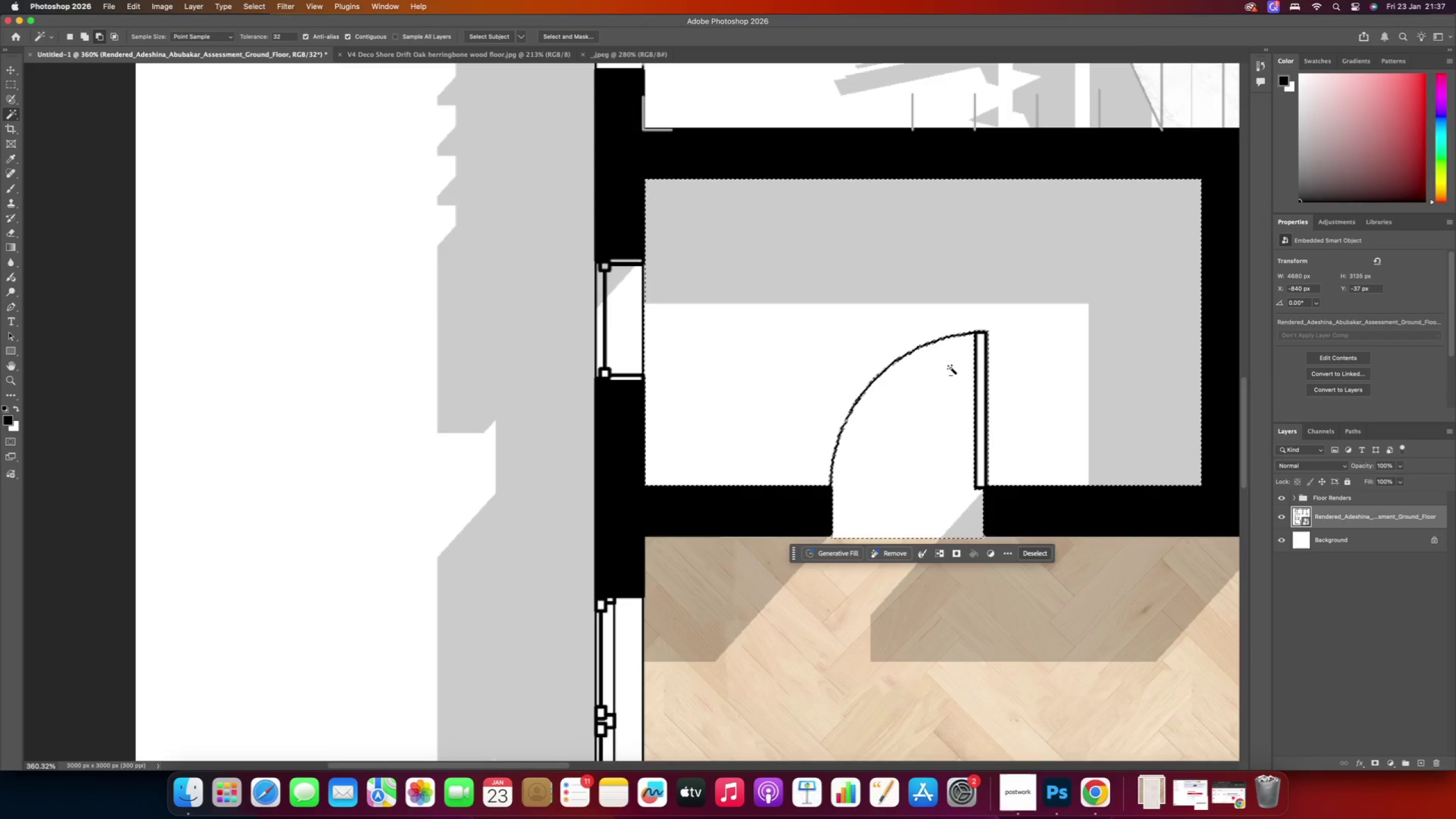 
hold_key(key=AltRight, duration=3.06)
scroll: coordinate [791, 488], scroll_direction: up, amount: 5.0
 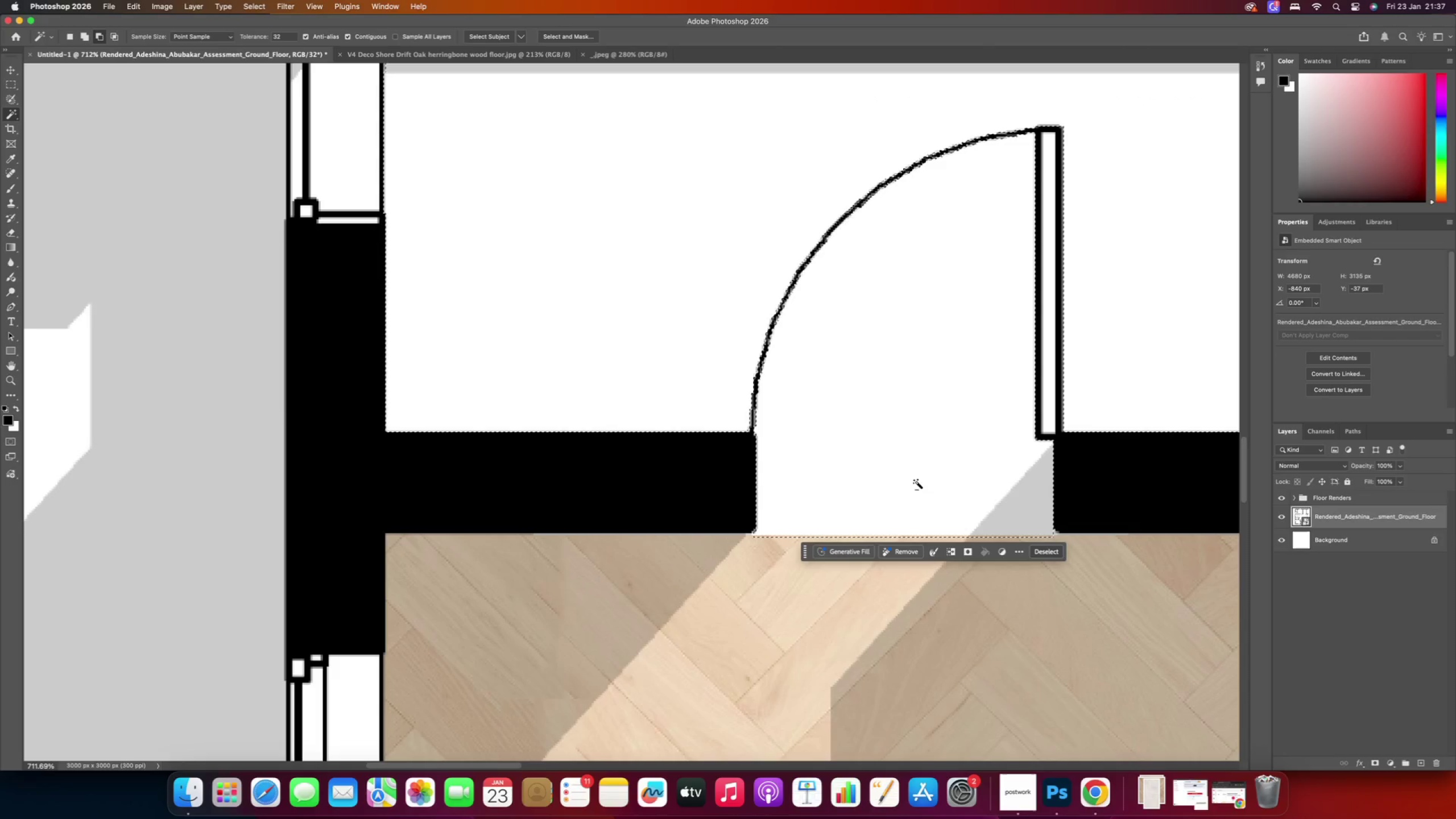 
hold_key(key=Space, duration=0.81)
 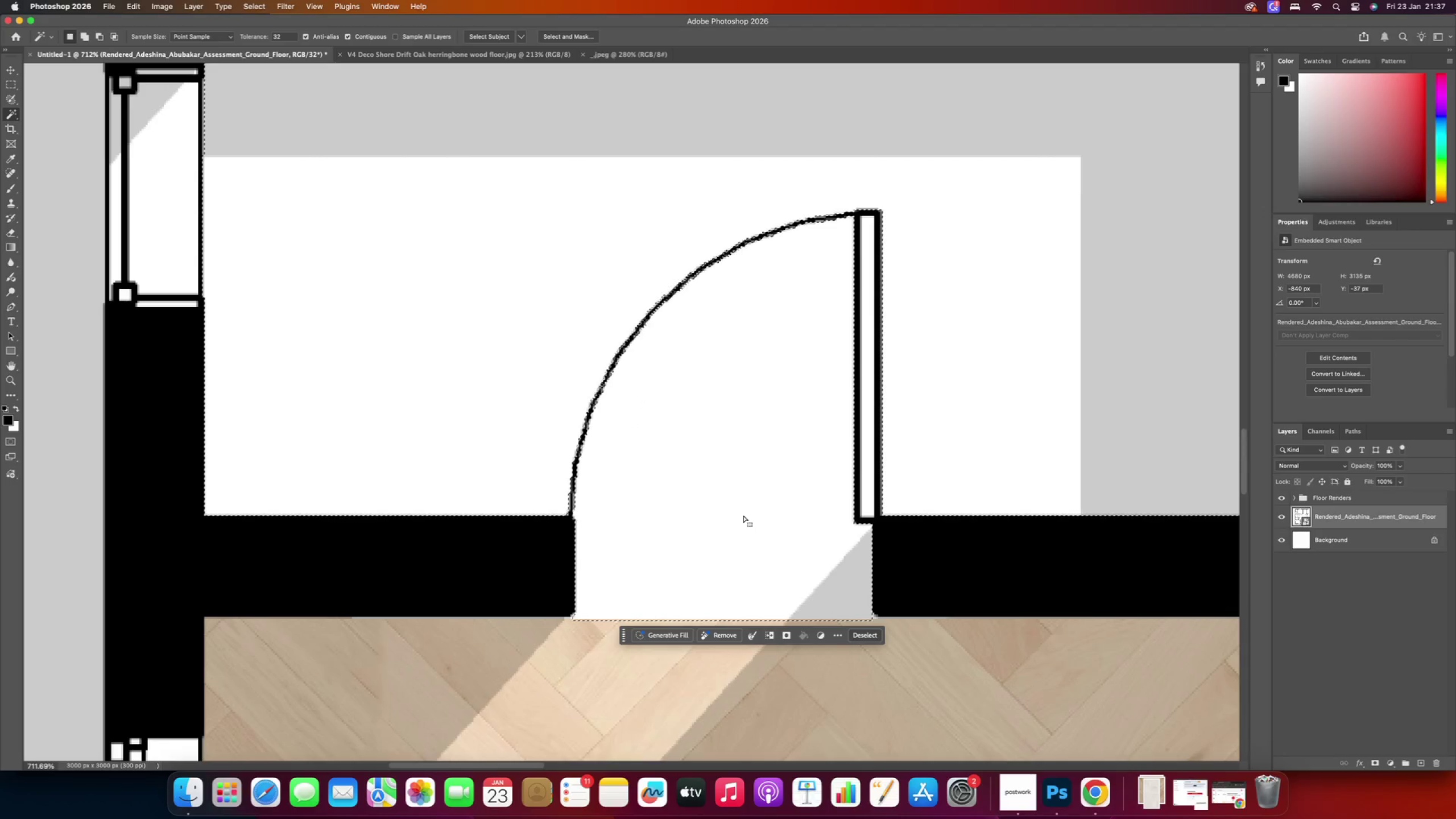 
left_click_drag(start_coordinate=[922, 431], to_coordinate=[741, 515])
 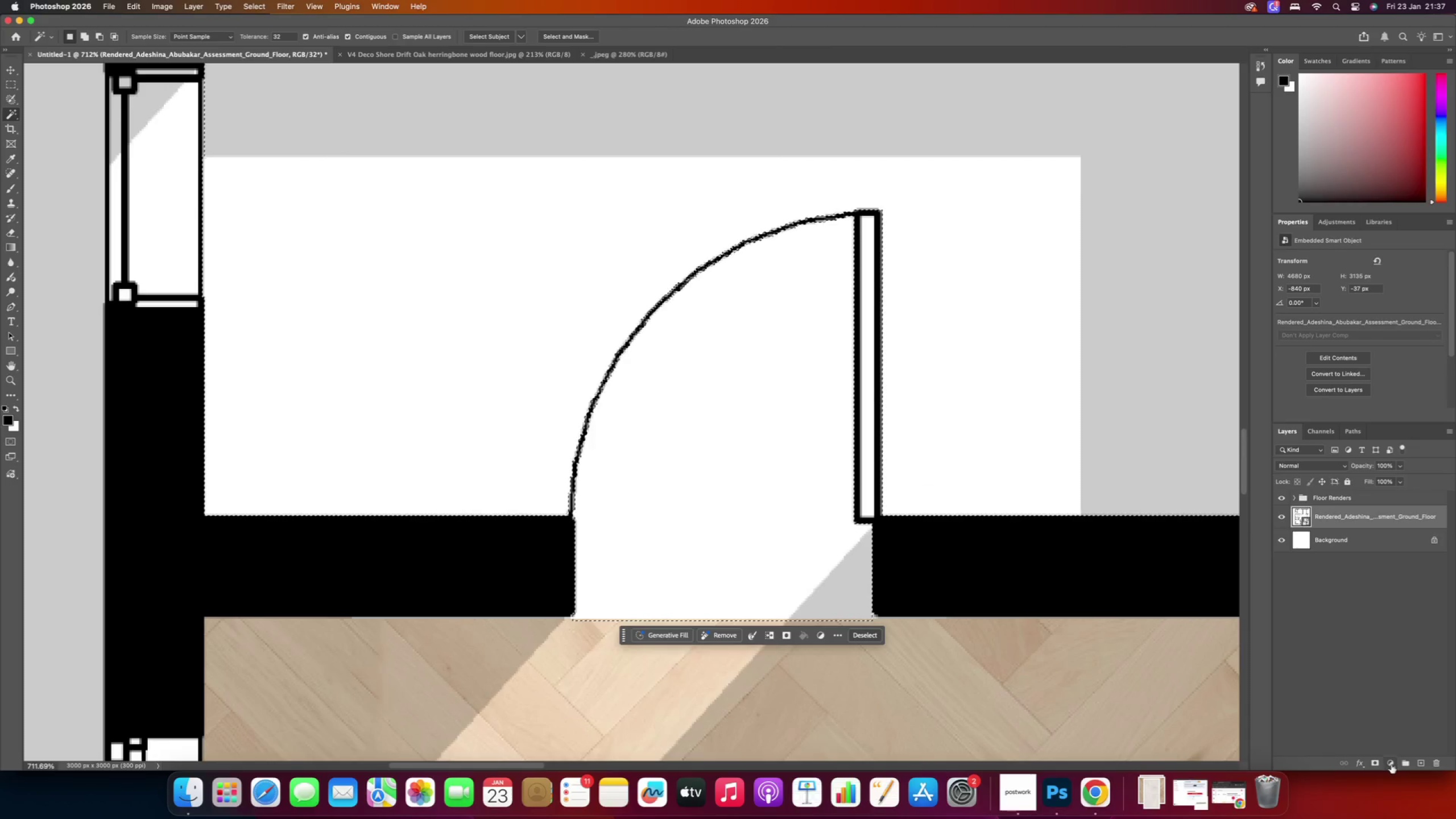 
left_click([1393, 767])
 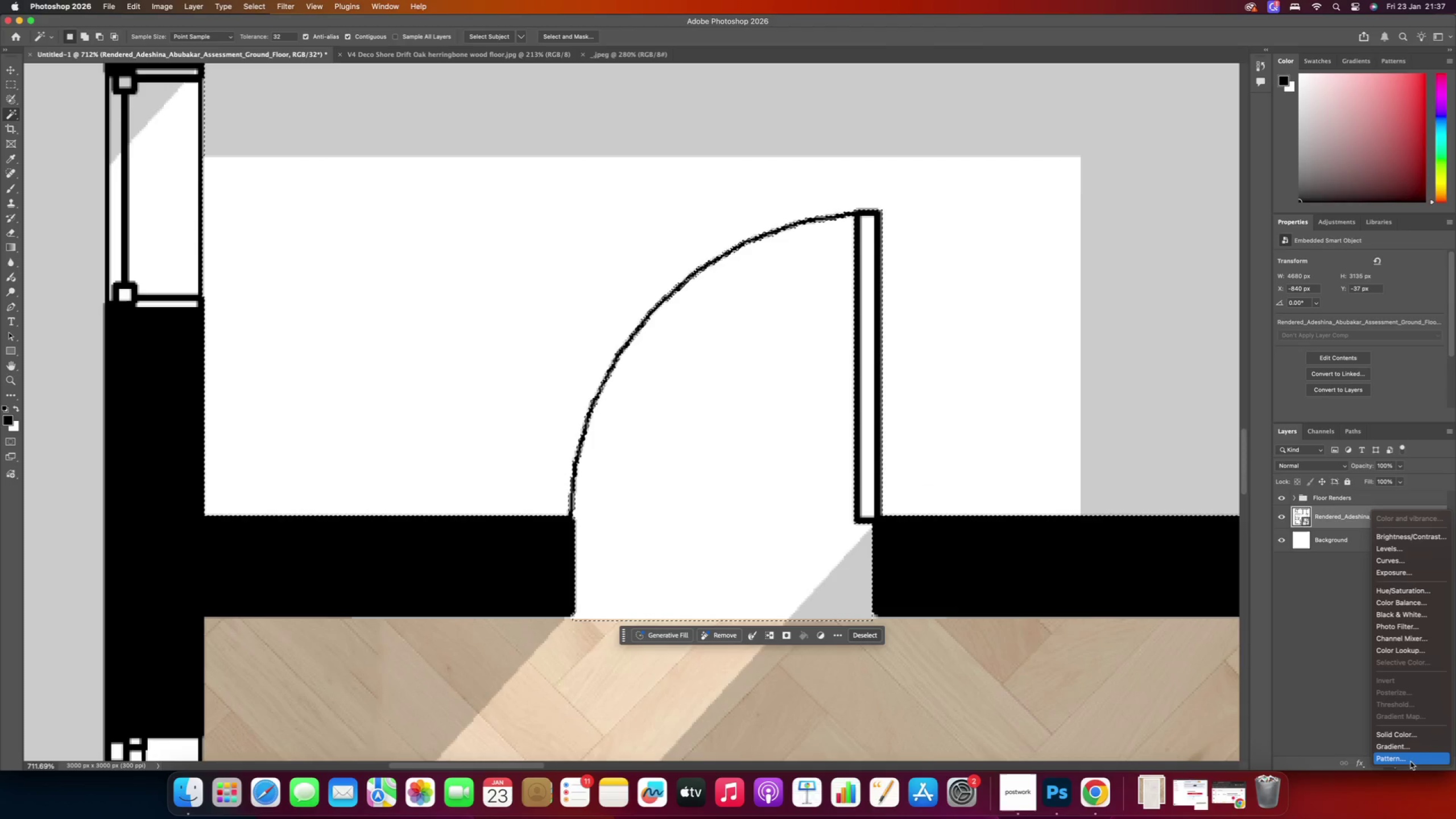 
left_click([1408, 761])
 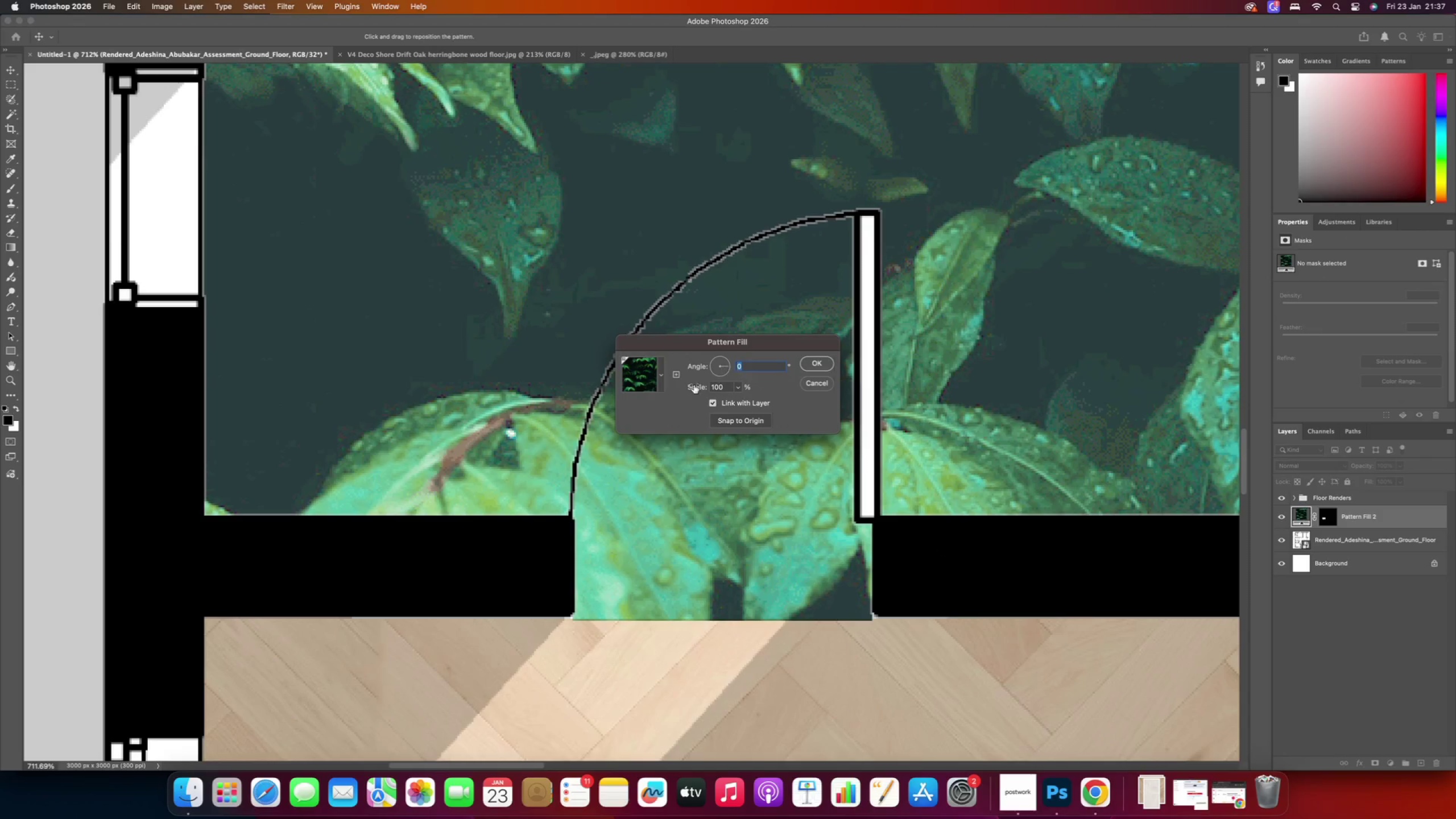 
left_click([660, 373])
 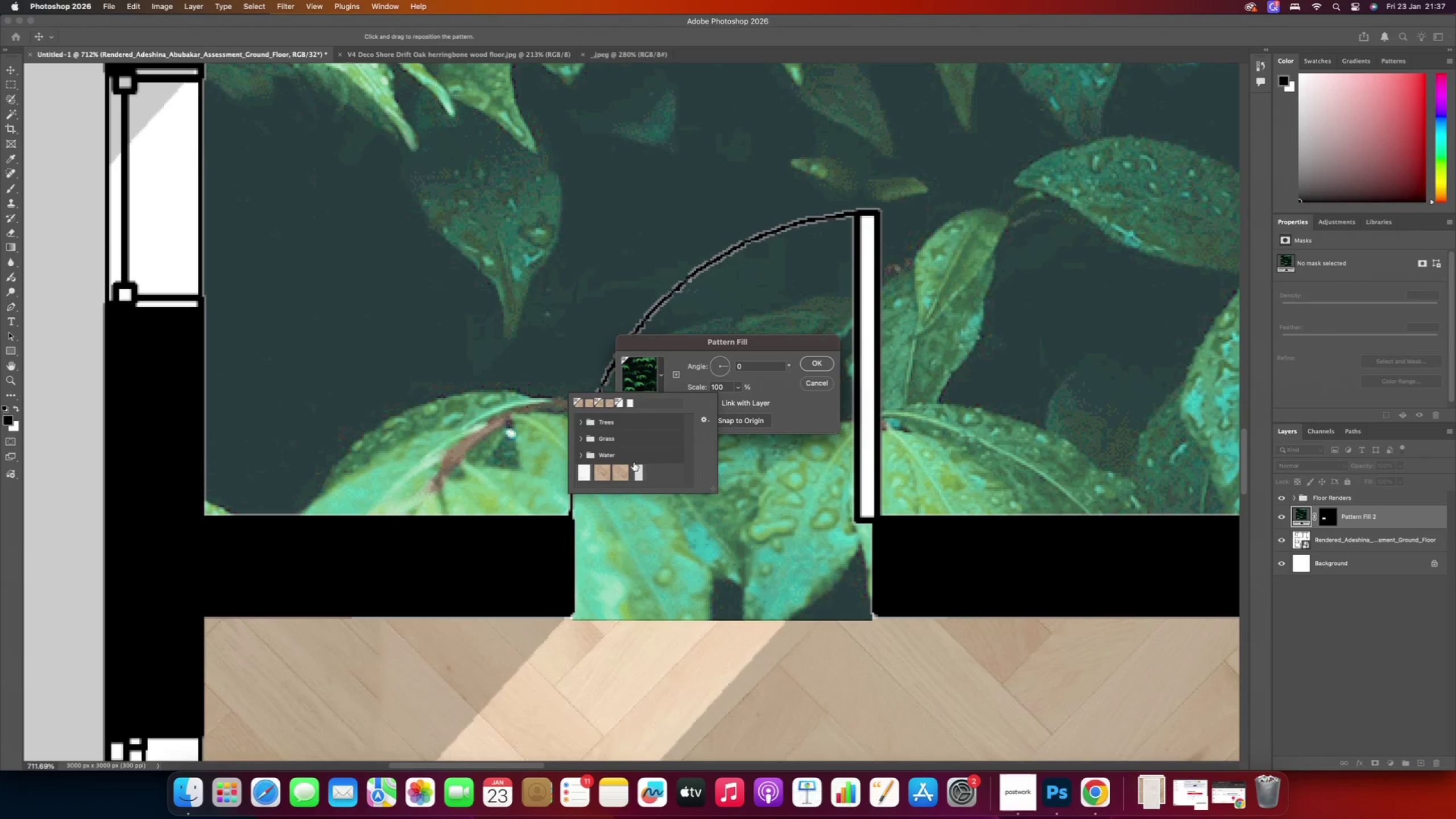 
left_click([641, 469])
 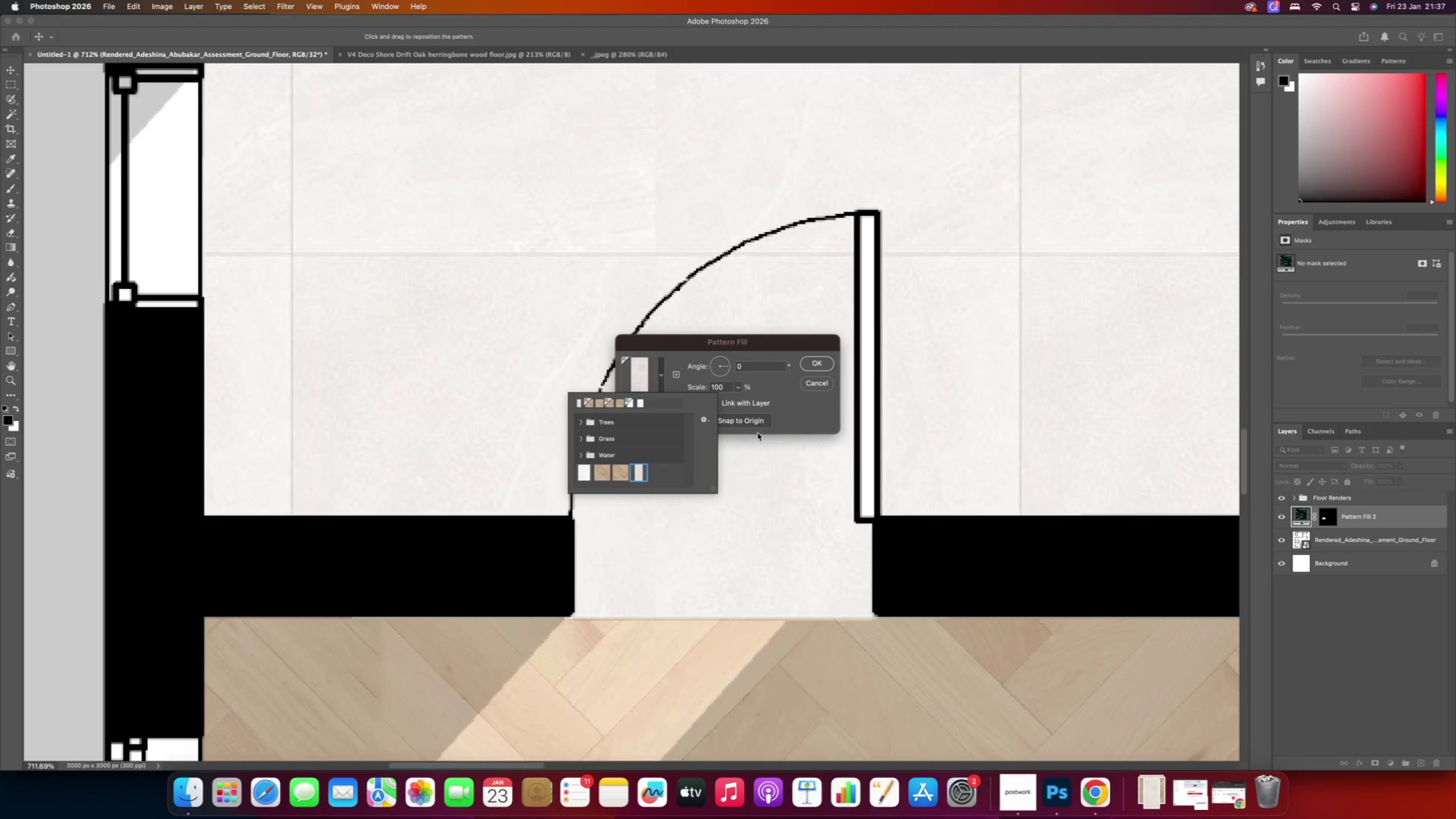 
scroll: coordinate [901, 416], scroll_direction: down, amount: 13.0
 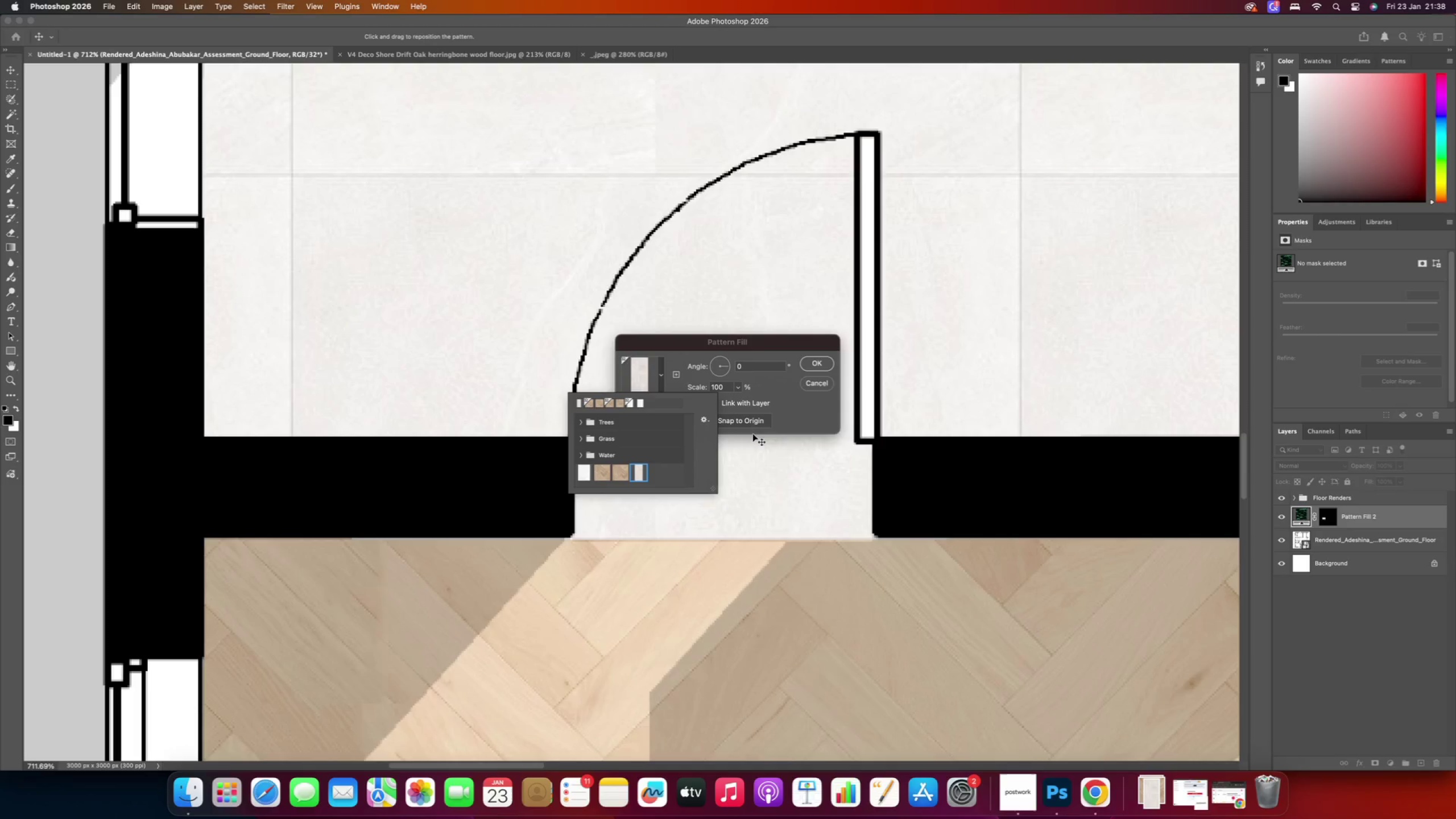 
left_click([792, 390])
 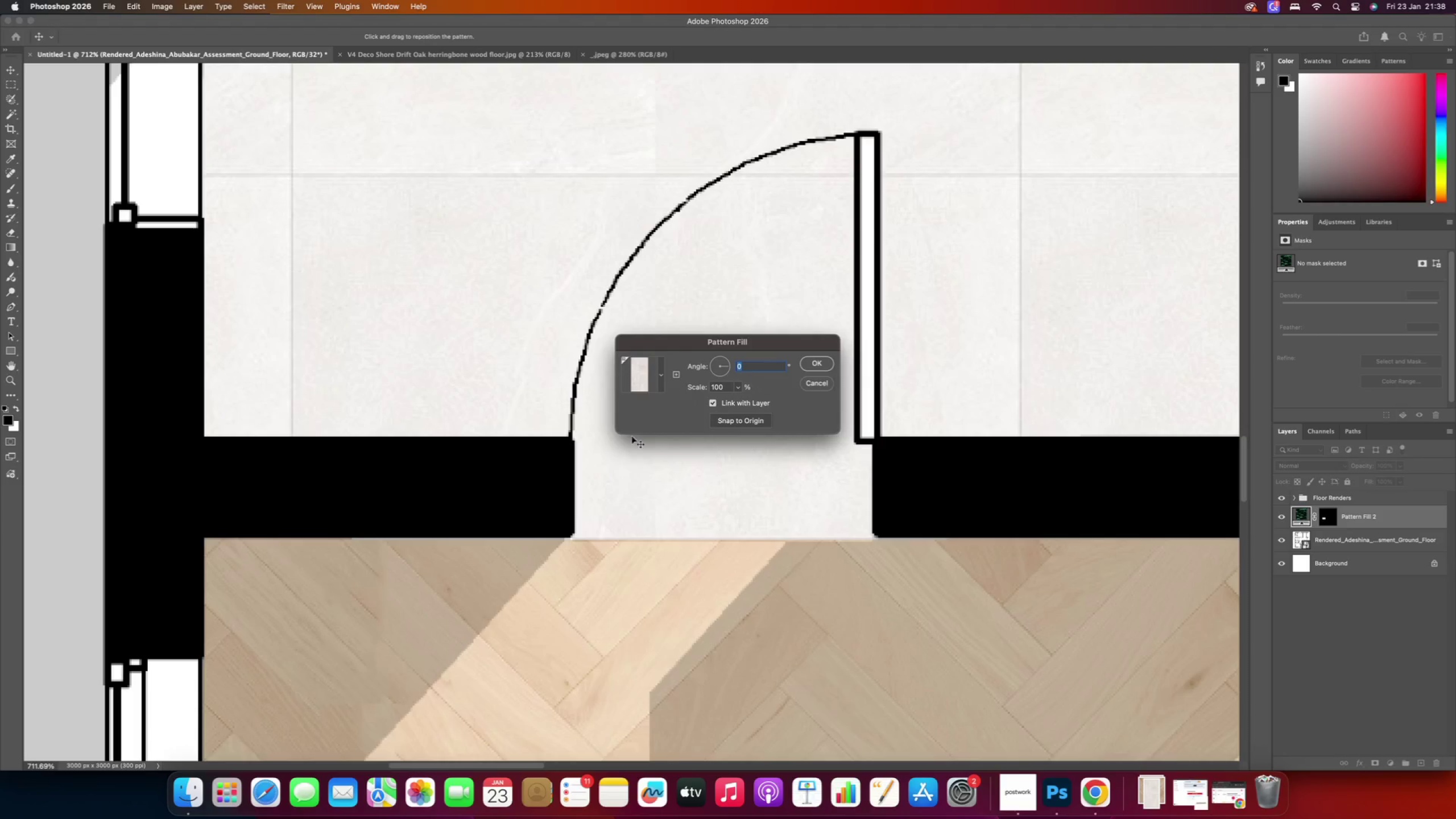 
hold_key(key=AltRight, duration=0.6)
scroll: coordinate [570, 305], scroll_direction: up, amount: 1.0
 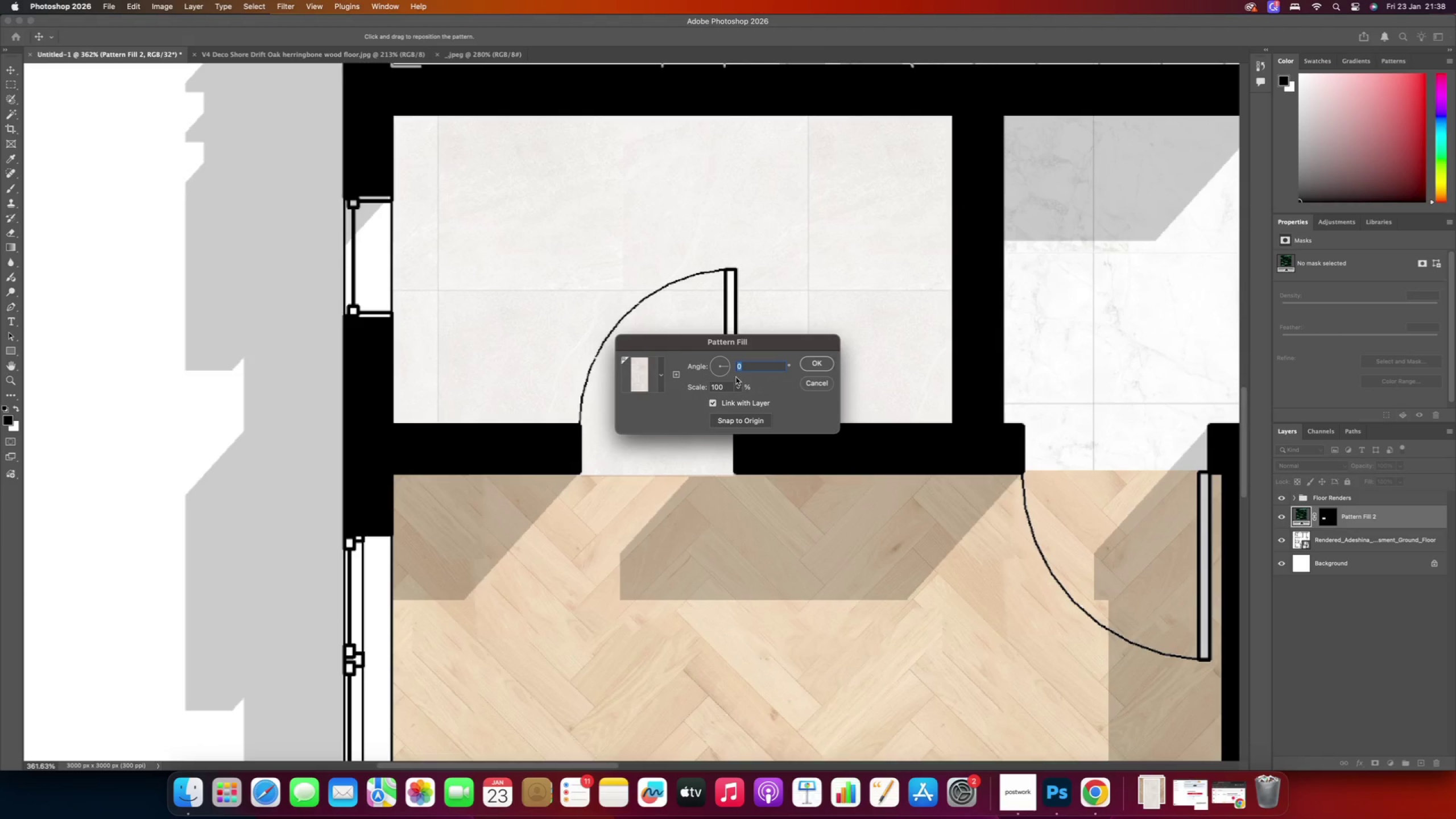 
type(20)
key(Backspace)
key(Backspace)
type(0)
 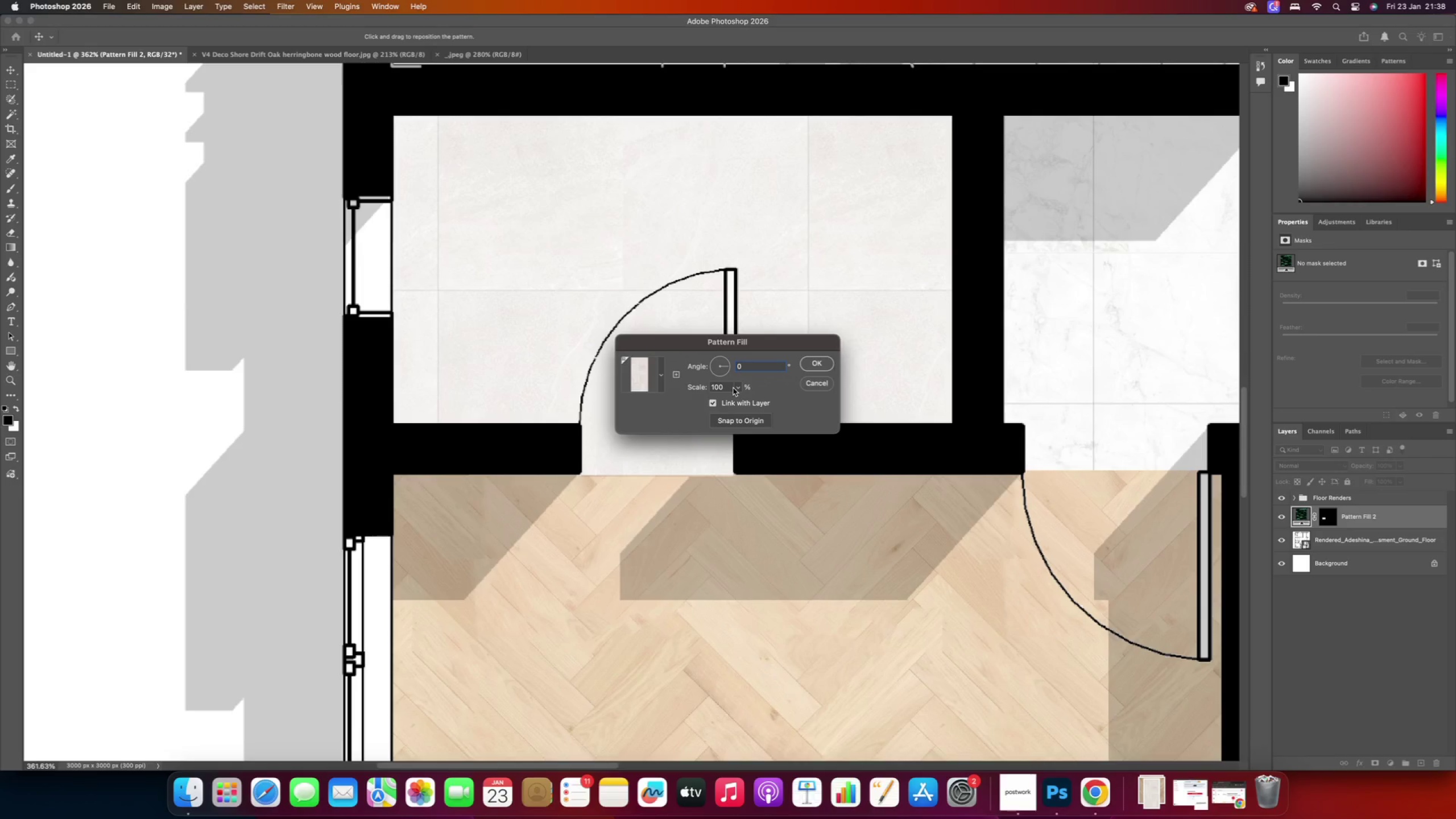 
left_click([731, 388])
 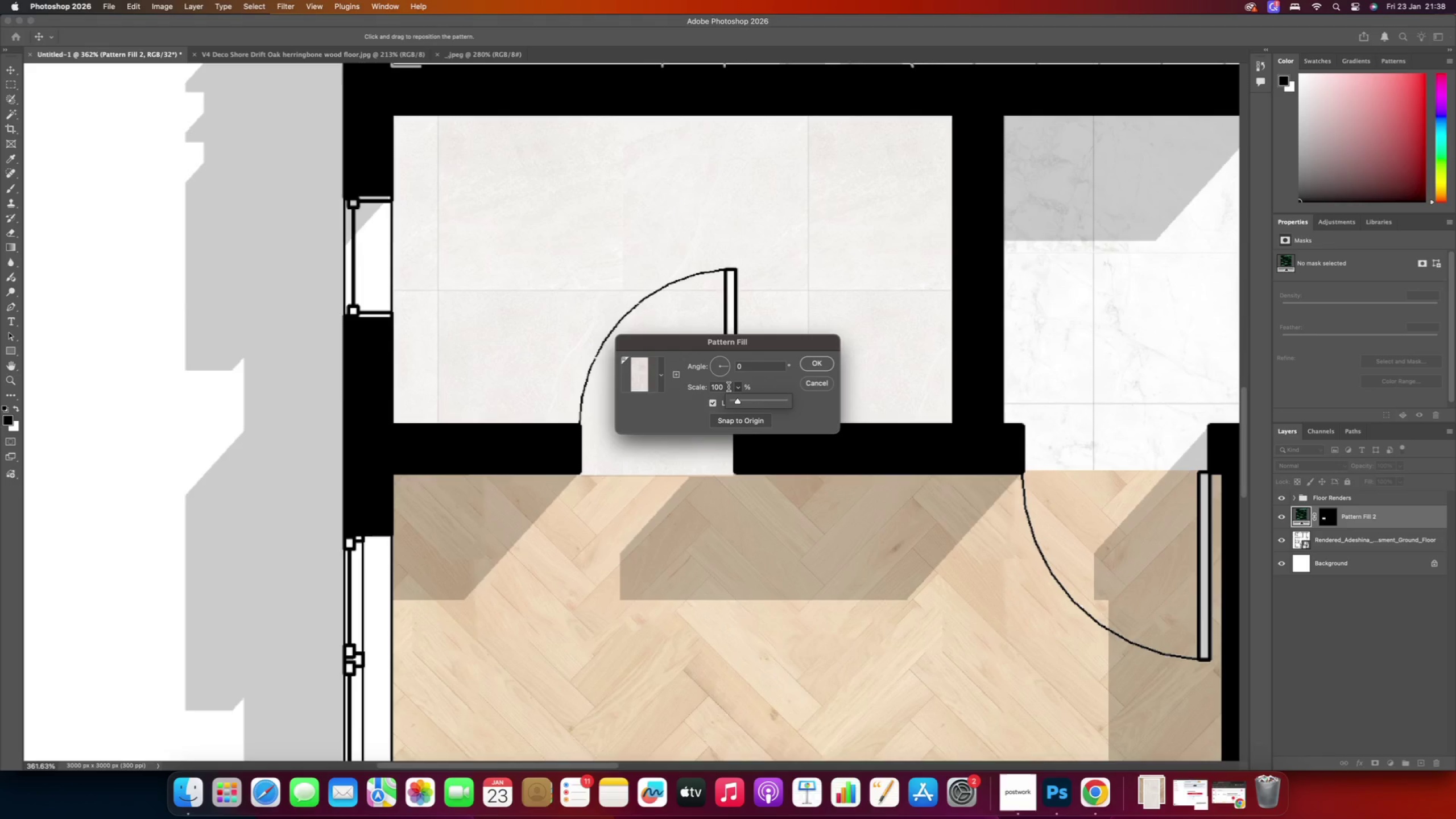 
left_click([727, 387])
 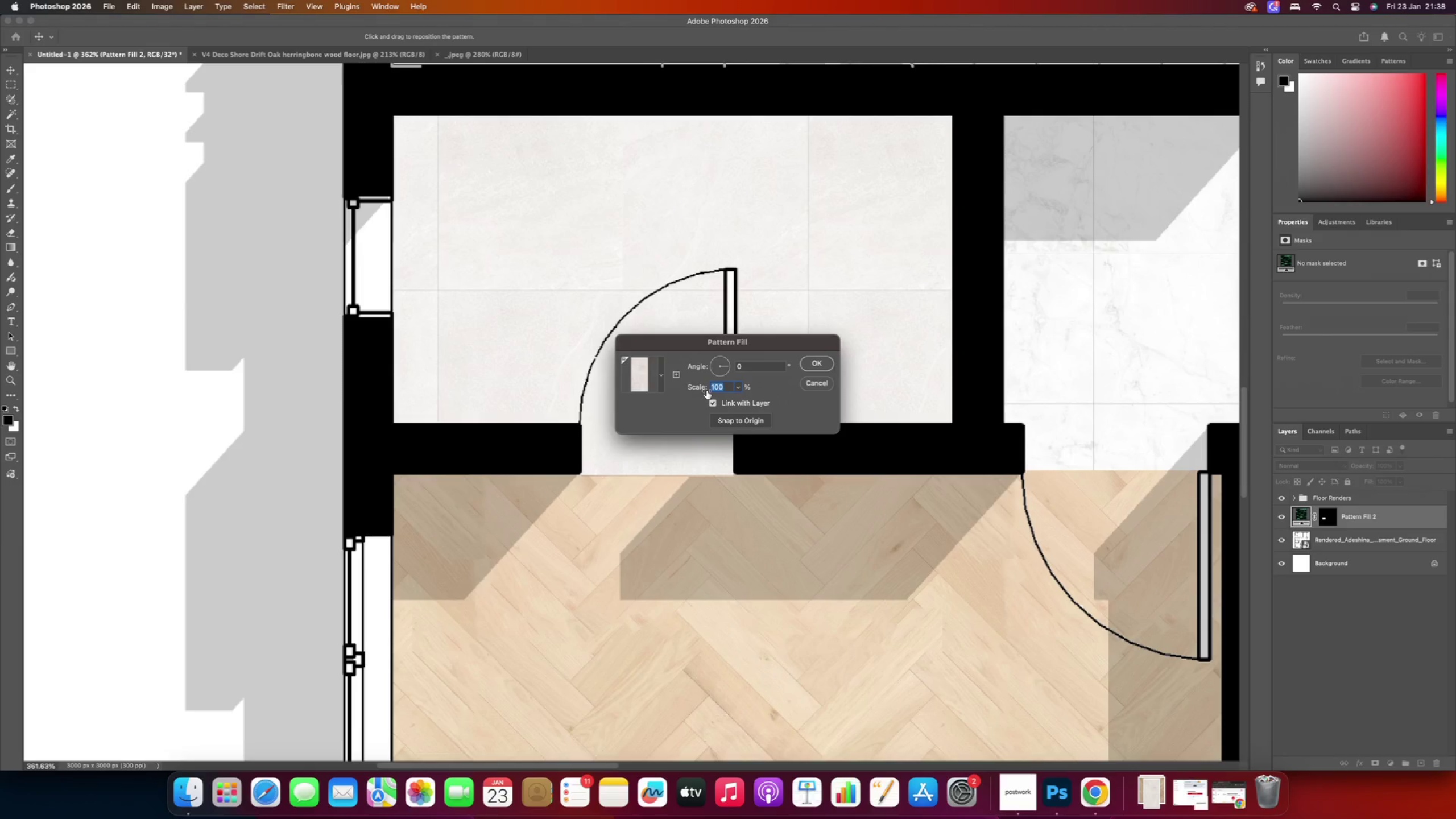 
left_click_drag(start_coordinate=[727, 387], to_coordinate=[706, 391])
 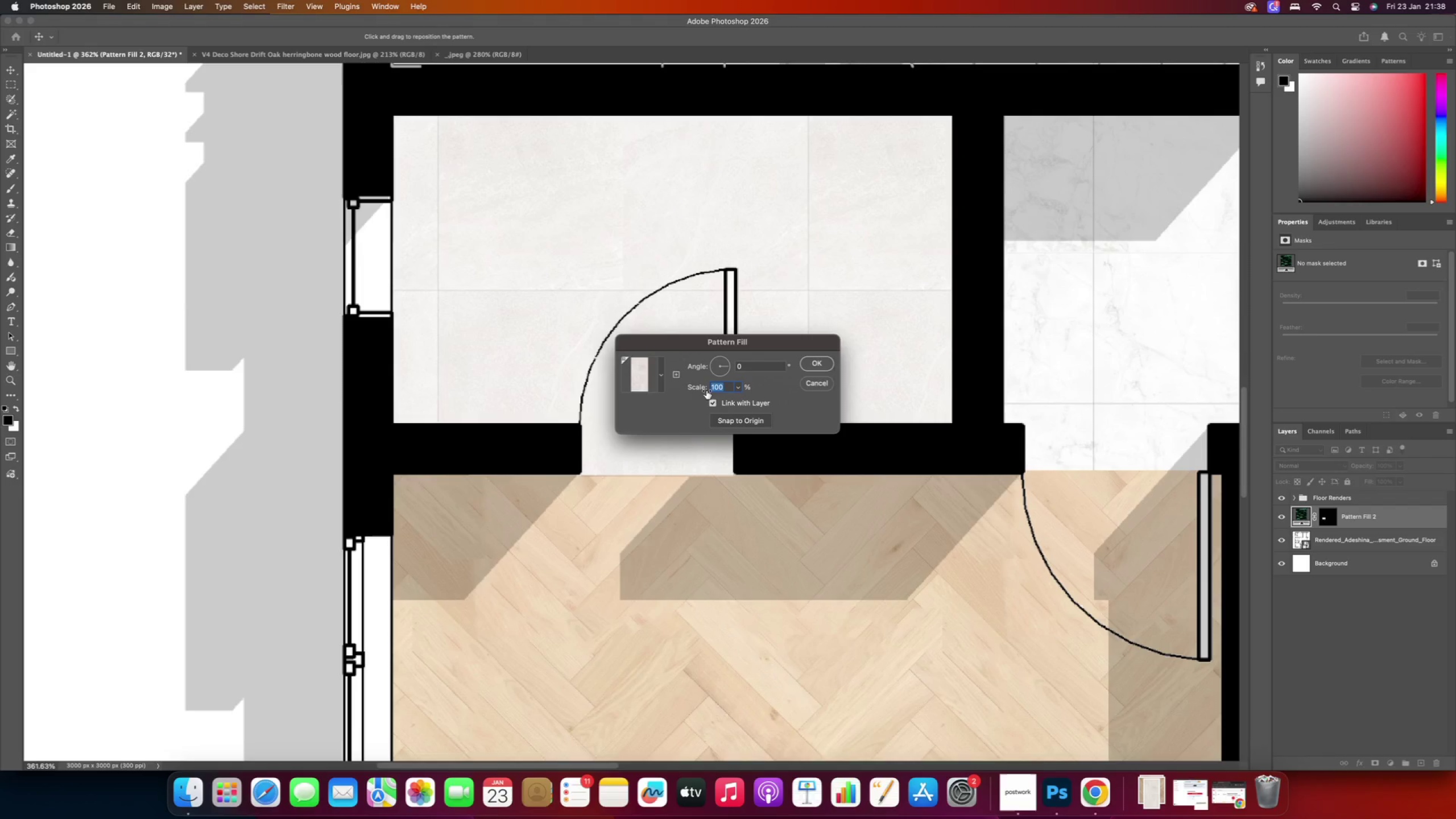 
type(30)
 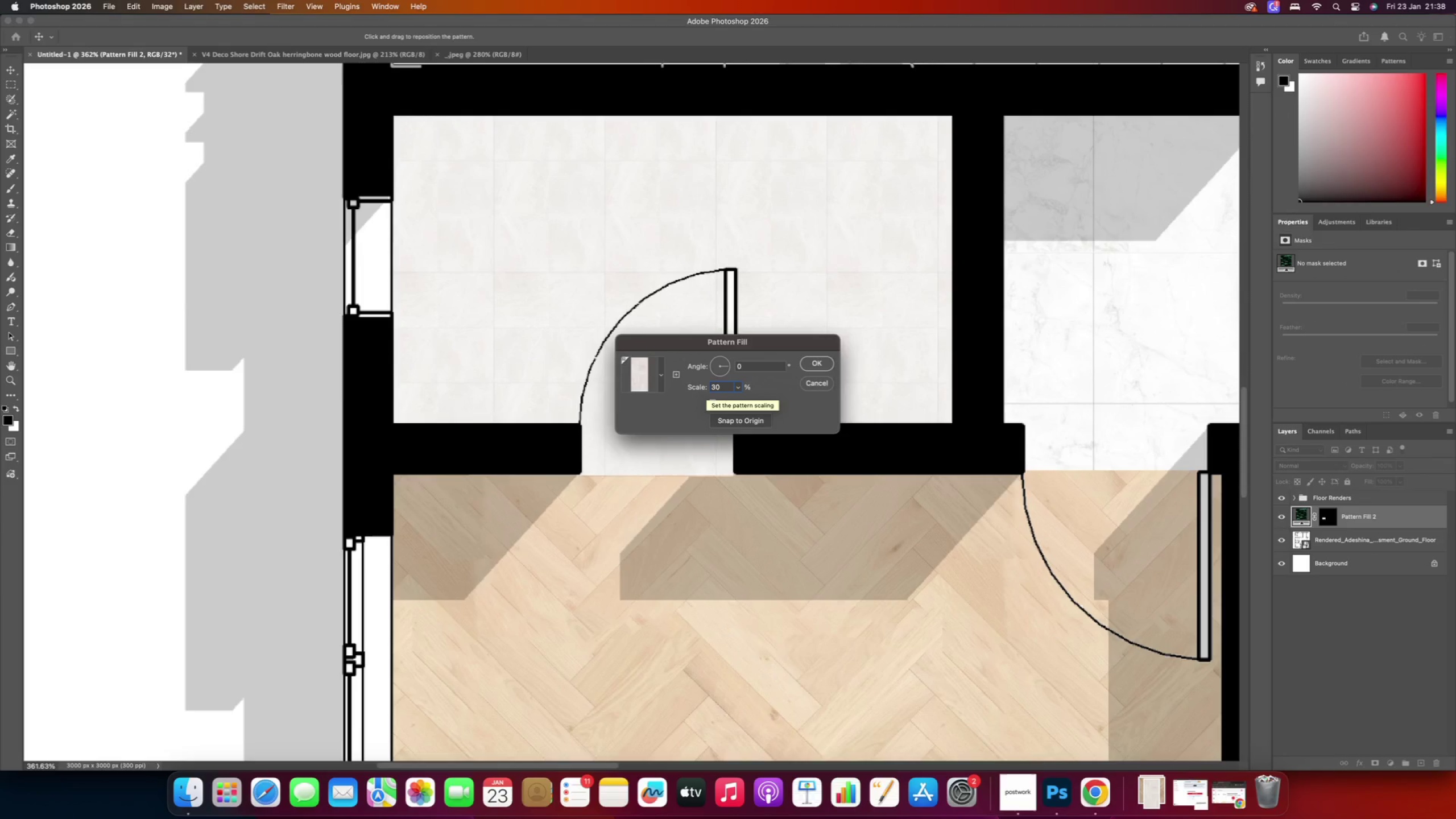 
left_click([808, 358])
 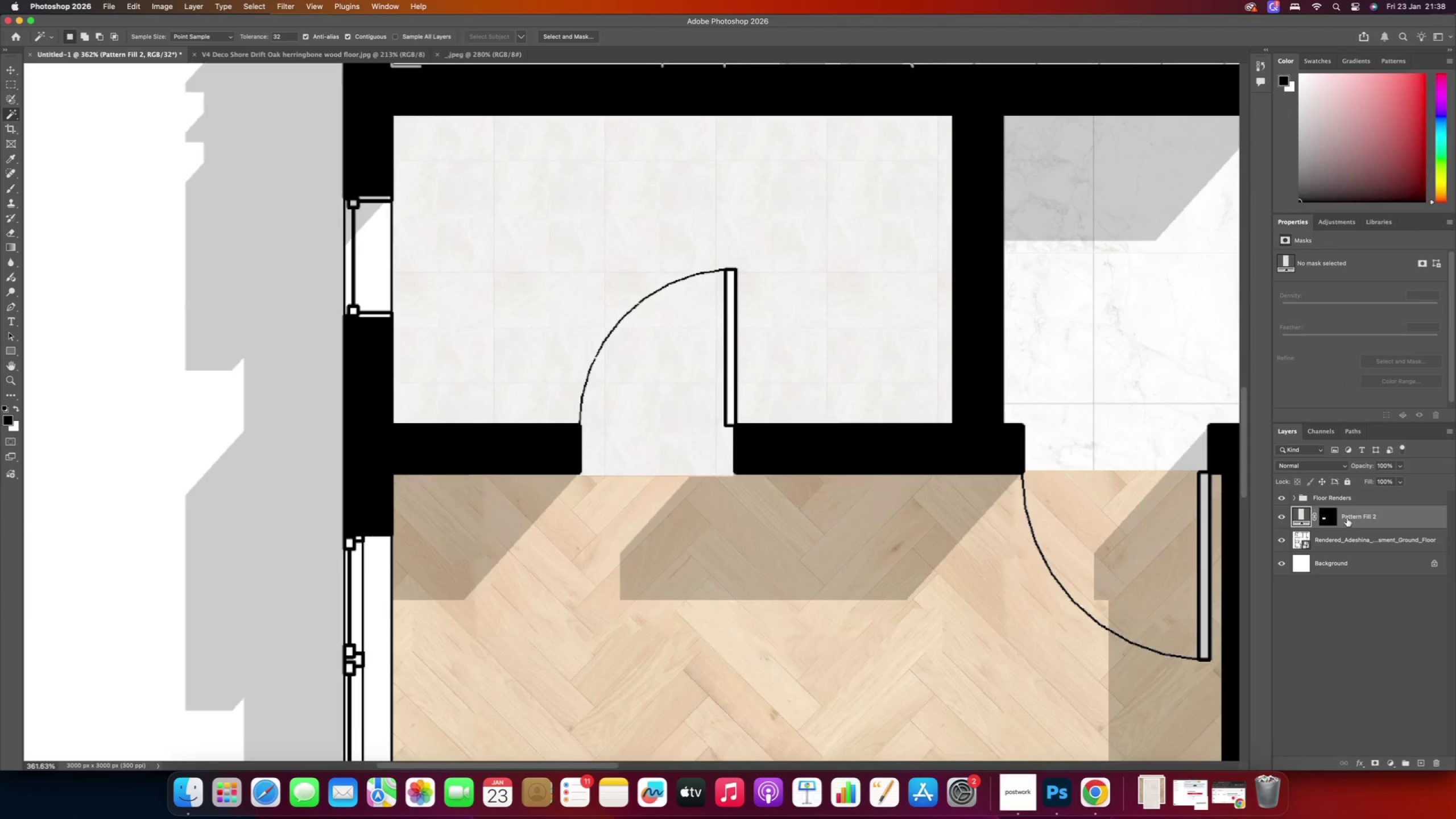 
left_click([1354, 517])
 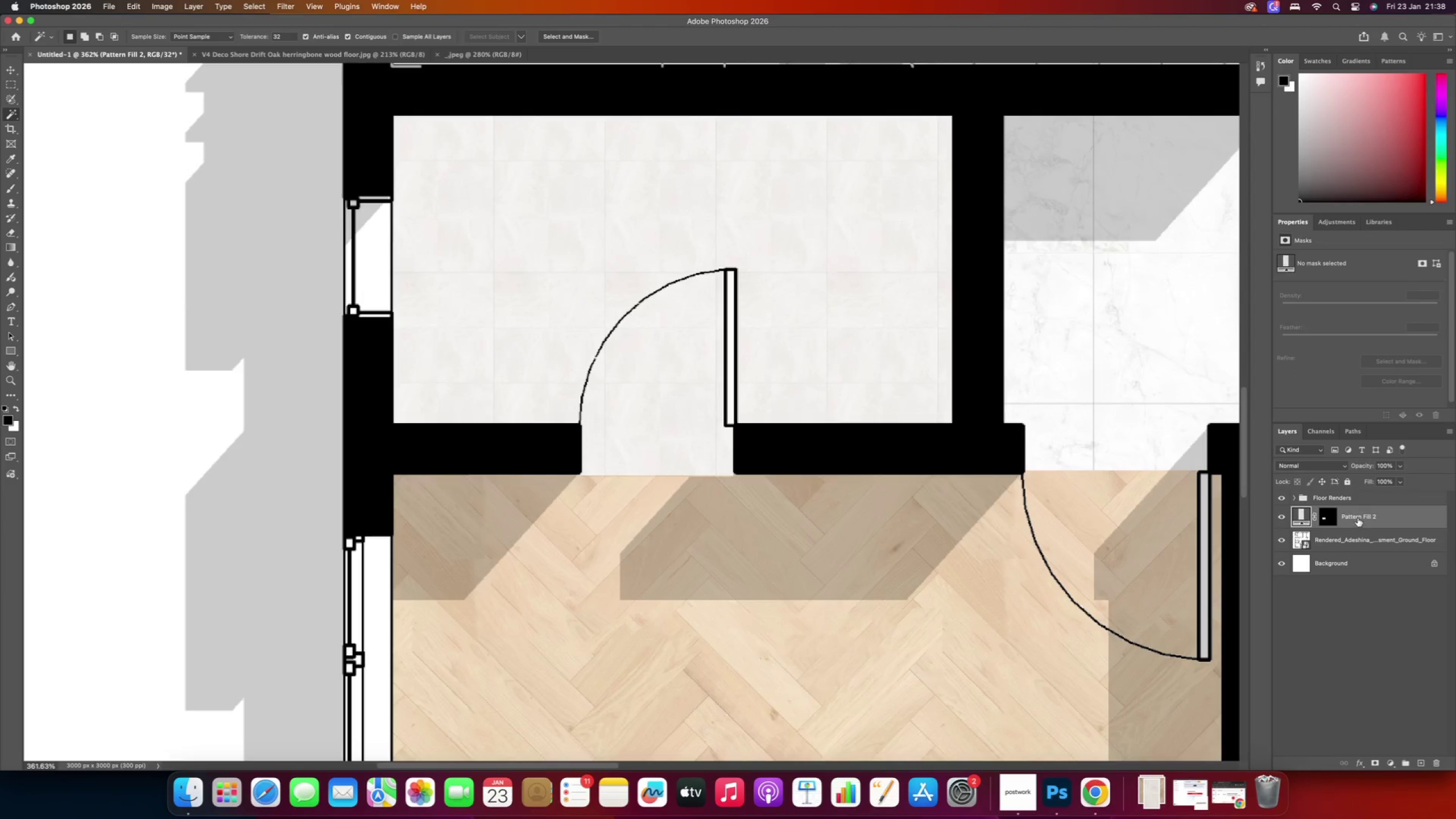 
left_click([1358, 518])
 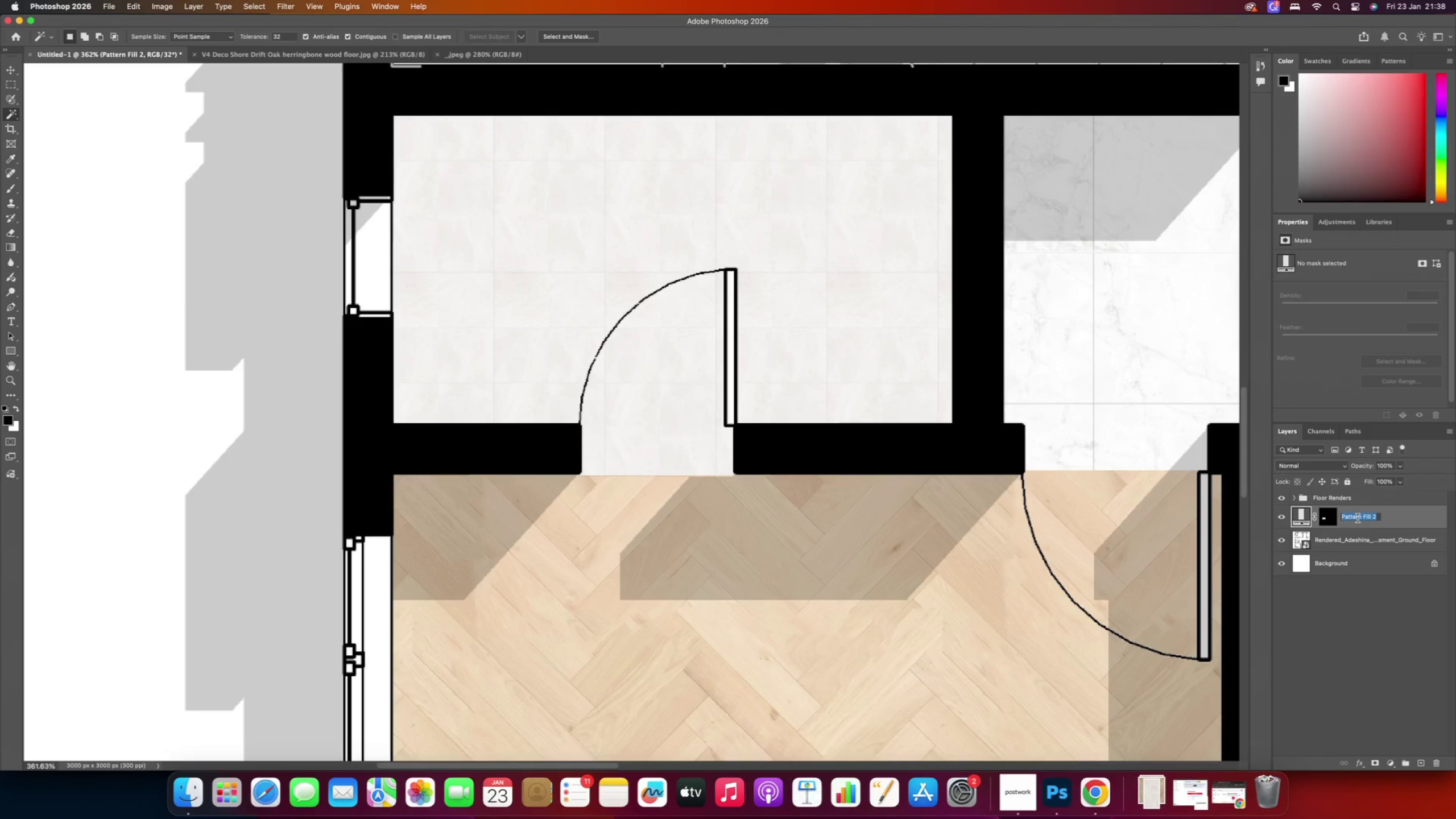 
type(Ba)
key(Backspace)
 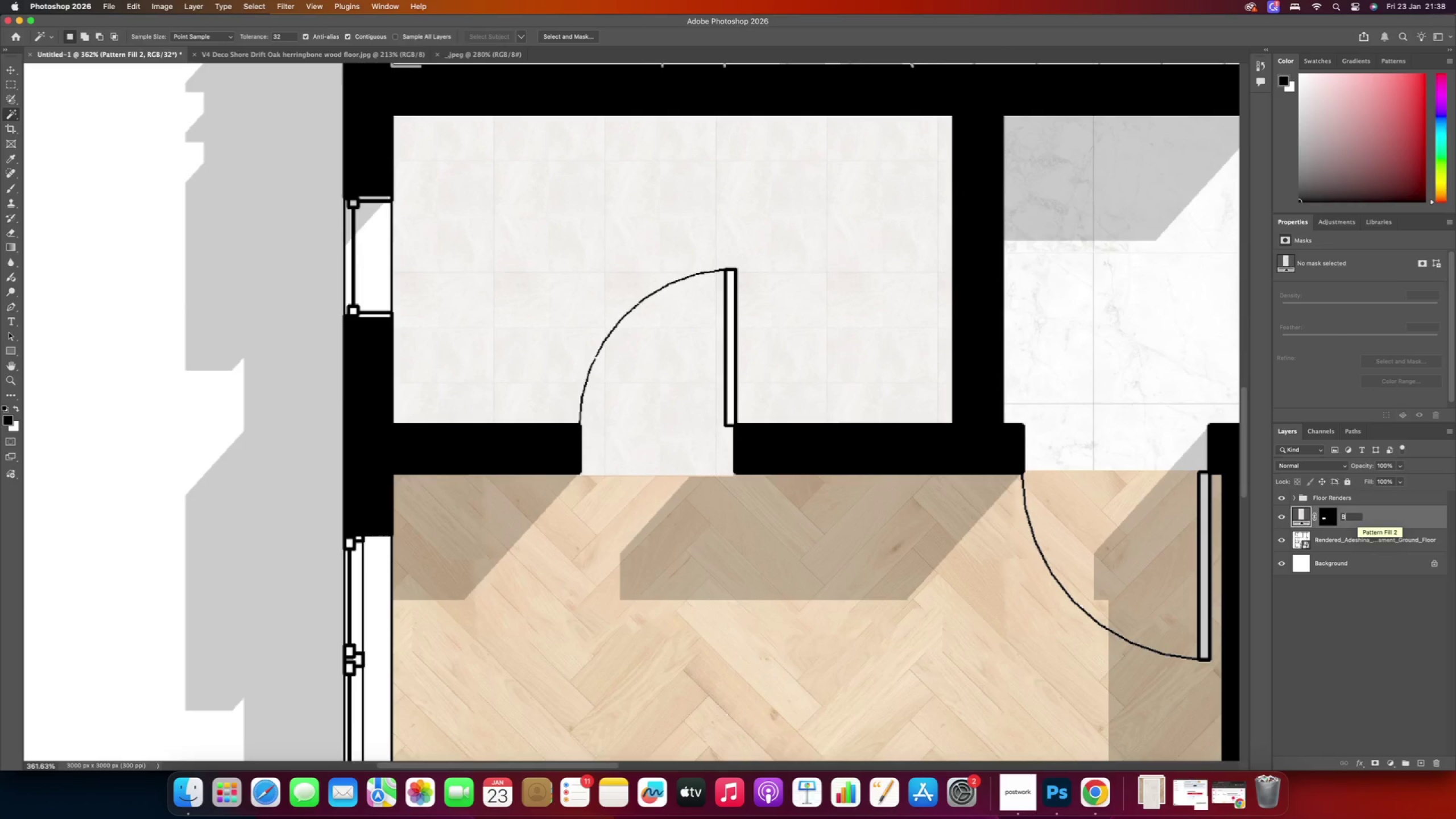 
type(athroom )
key(Backspace)
type(_Tiles)
 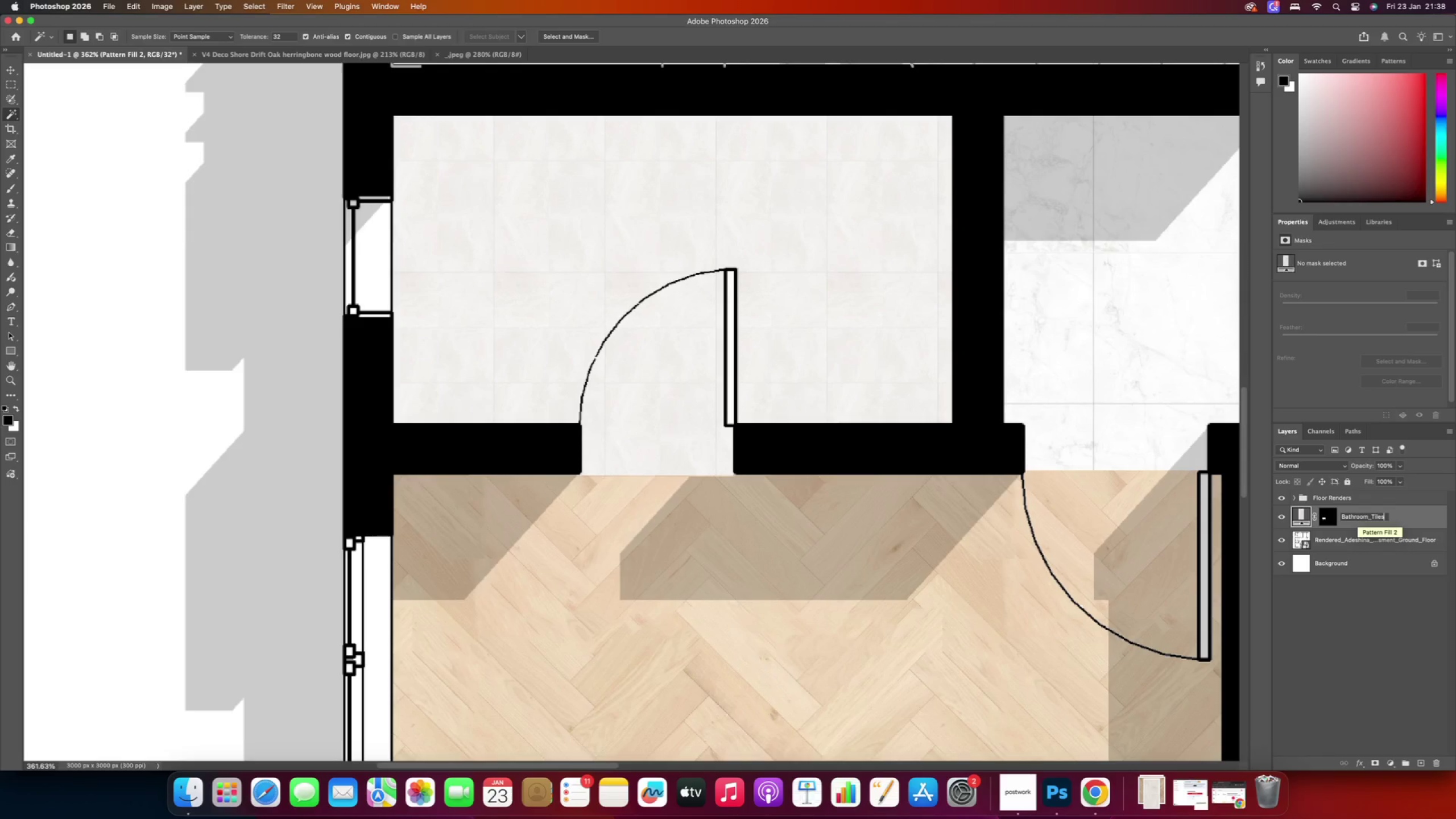 
key(Enter)
 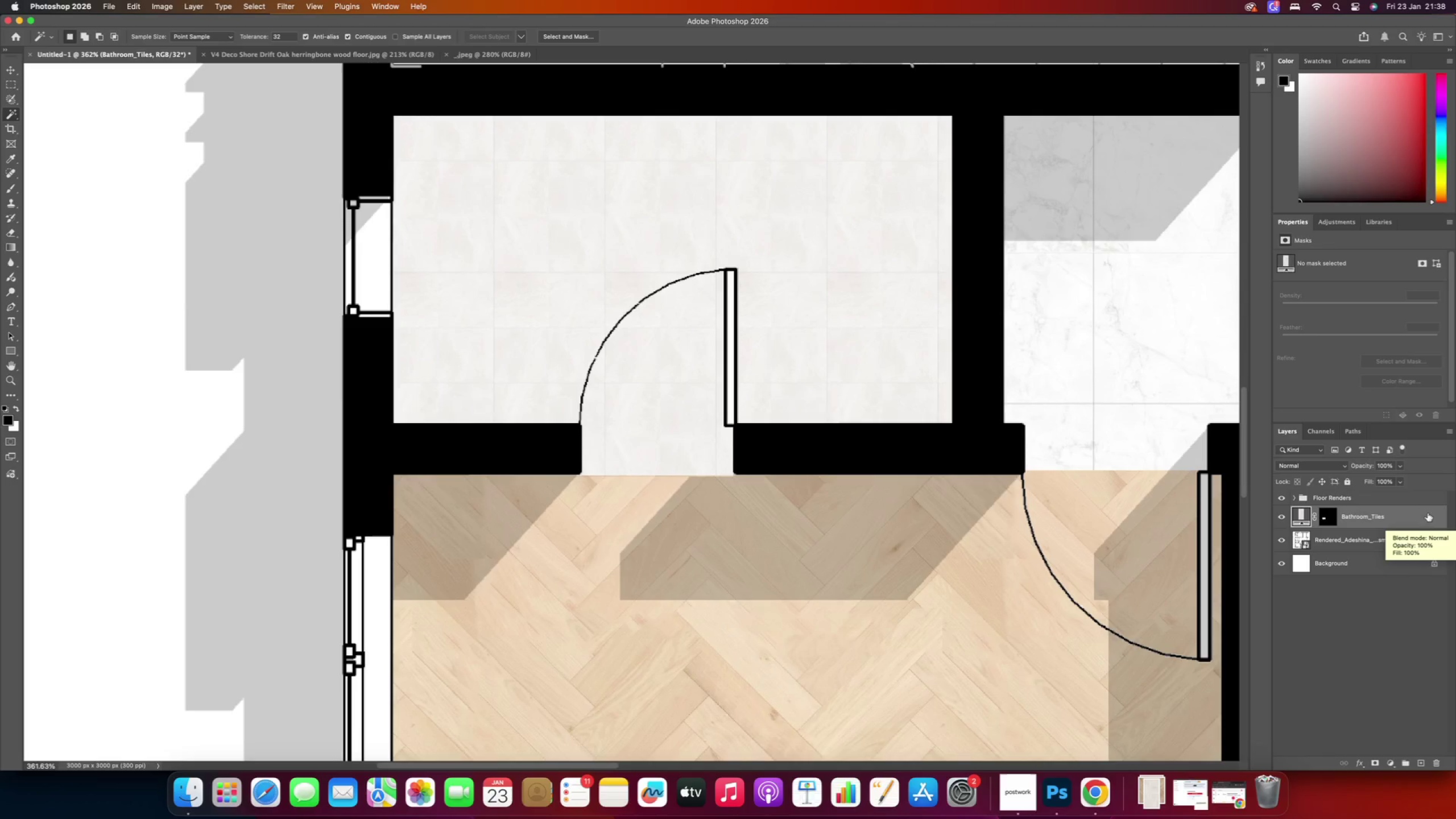 
left_click_drag(start_coordinate=[1355, 516], to_coordinate=[1345, 500])
 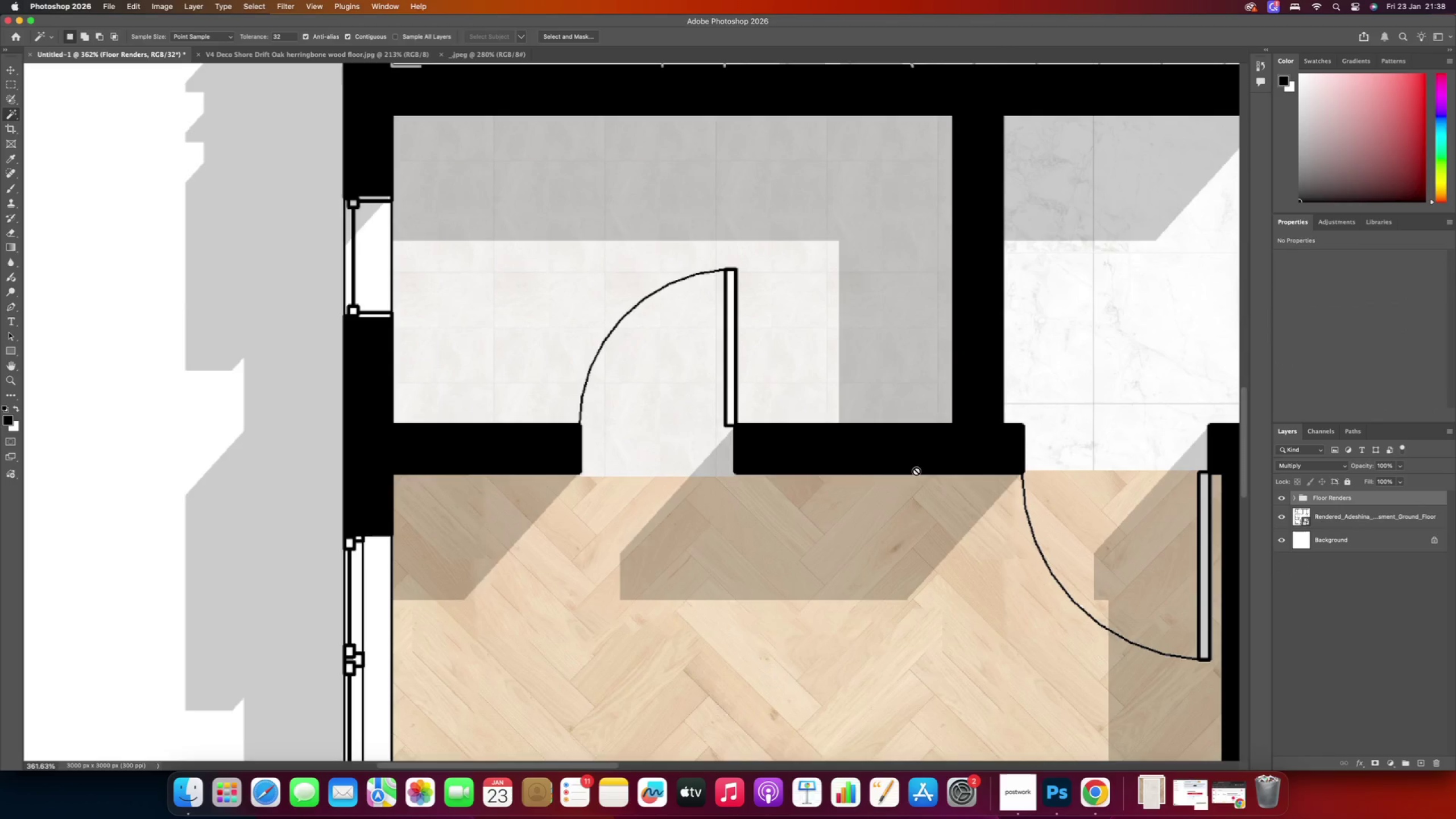 
hold_key(key=AltRight, duration=0.57)
scroll: coordinate [741, 445], scroll_direction: down, amount: 13.0
 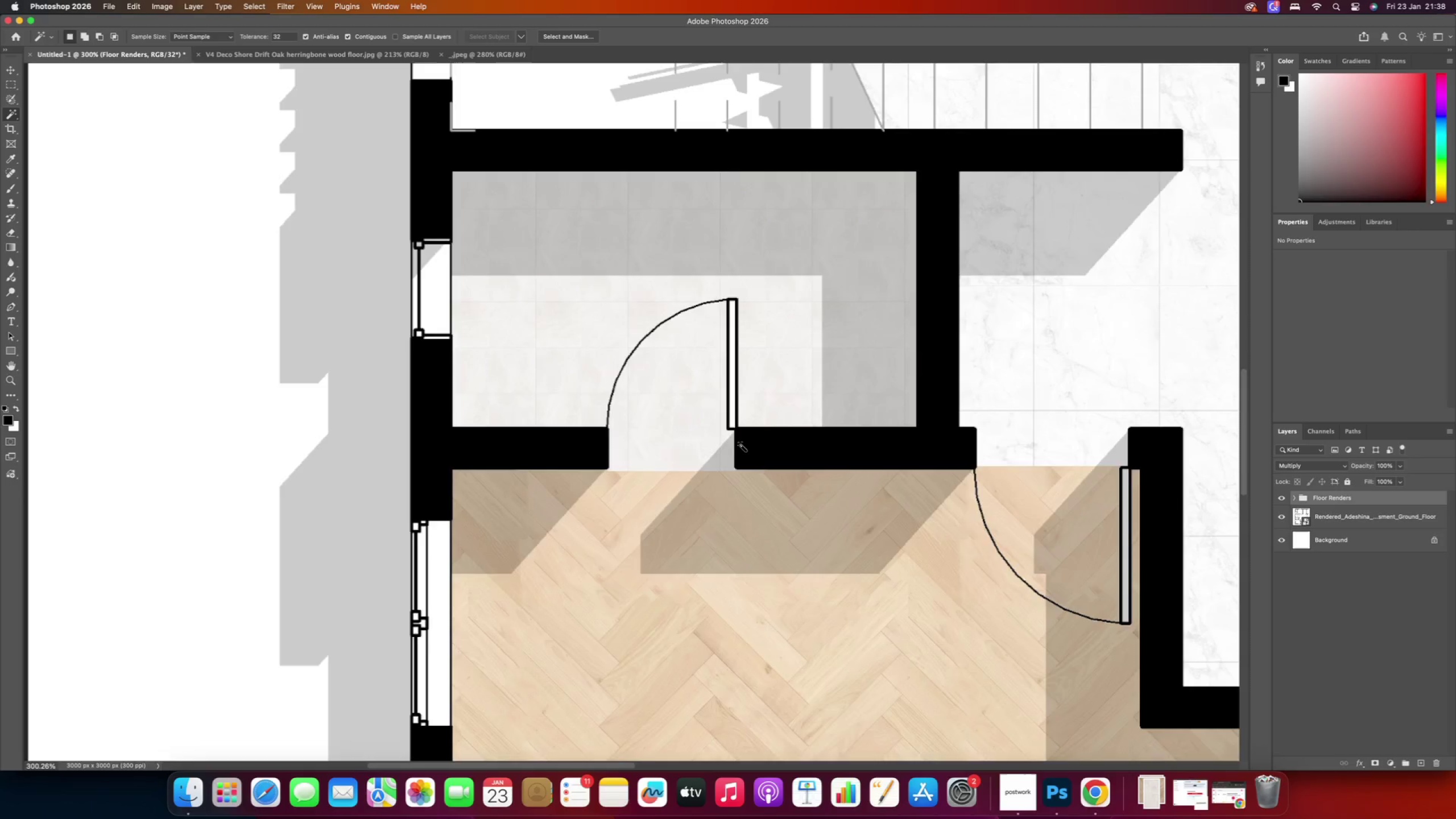 
hold_key(key=AltRight, duration=2.49)
scroll: coordinate [758, 453], scroll_direction: up, amount: 10.0
 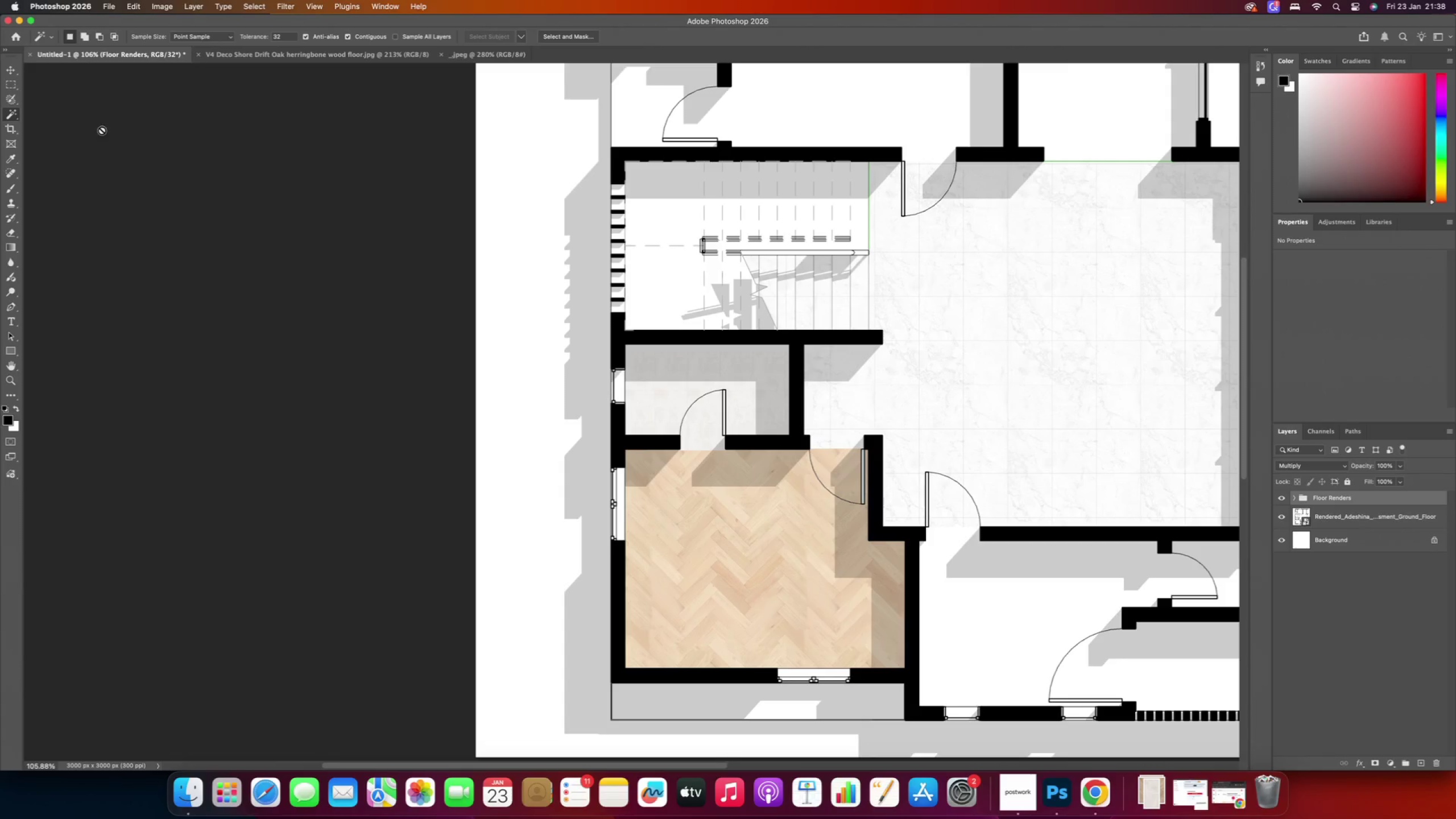 
left_click([11, 72])
 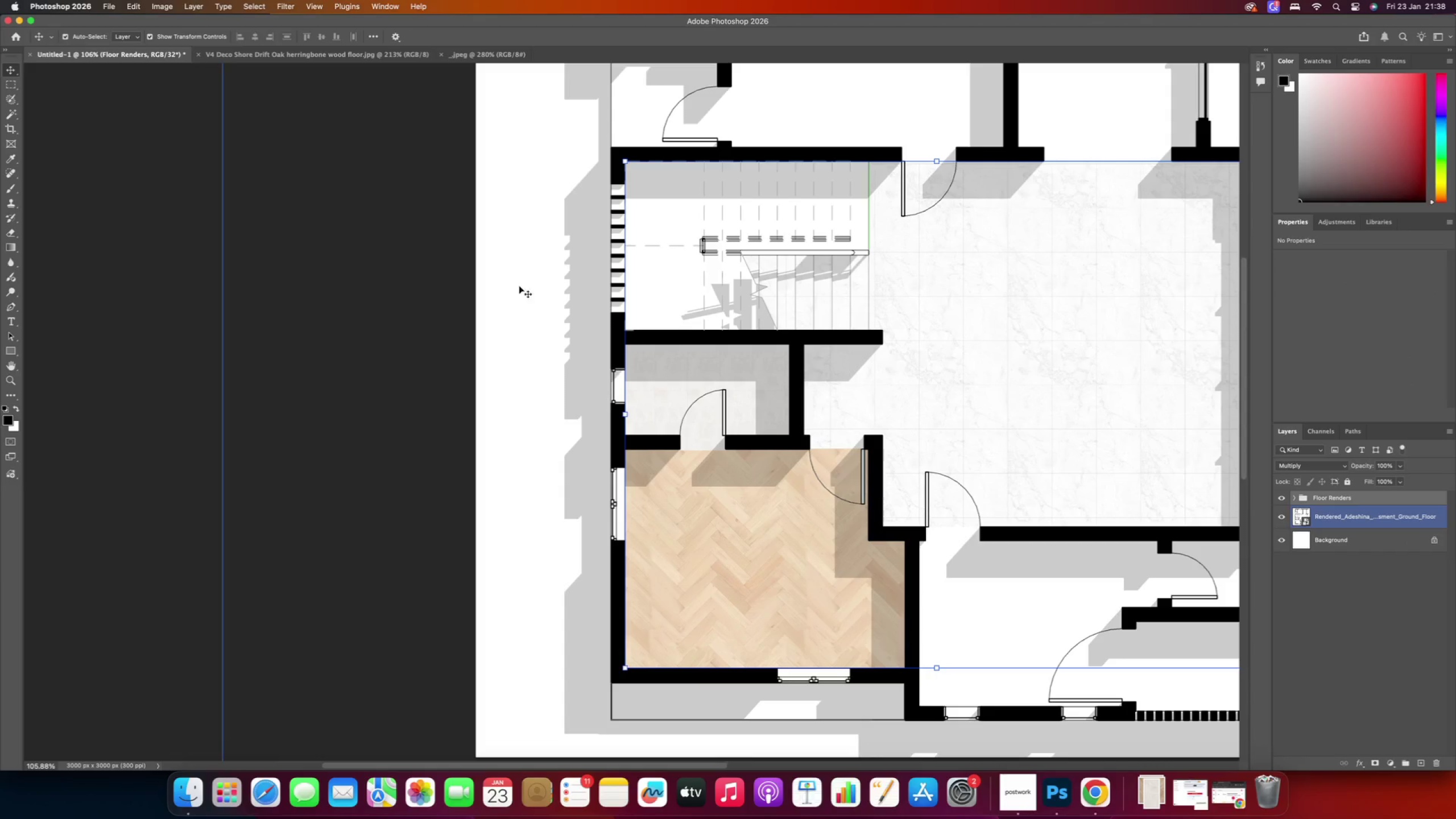 
left_click([512, 259])
 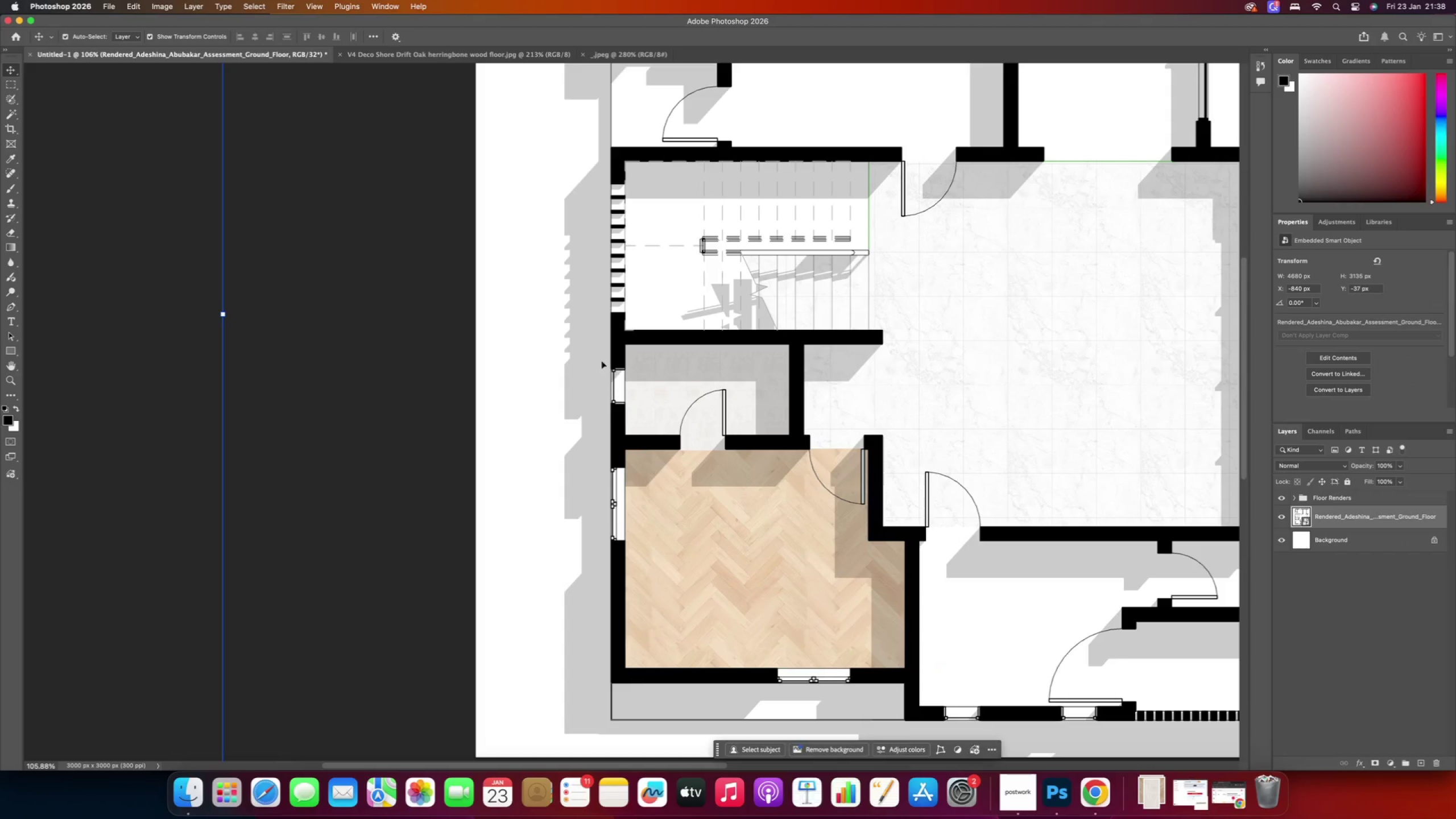 
key(Space)
 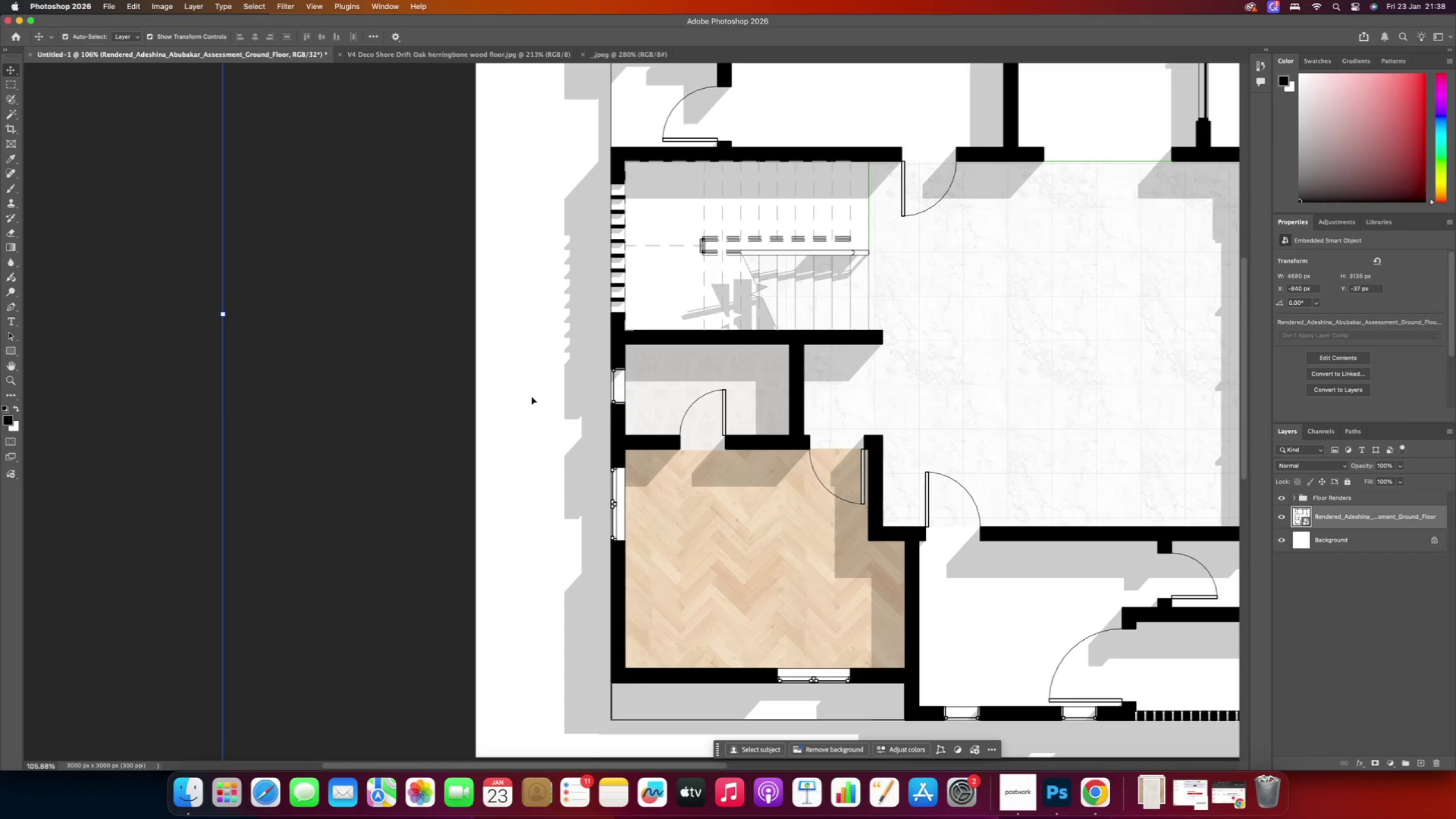 
key(Space)
 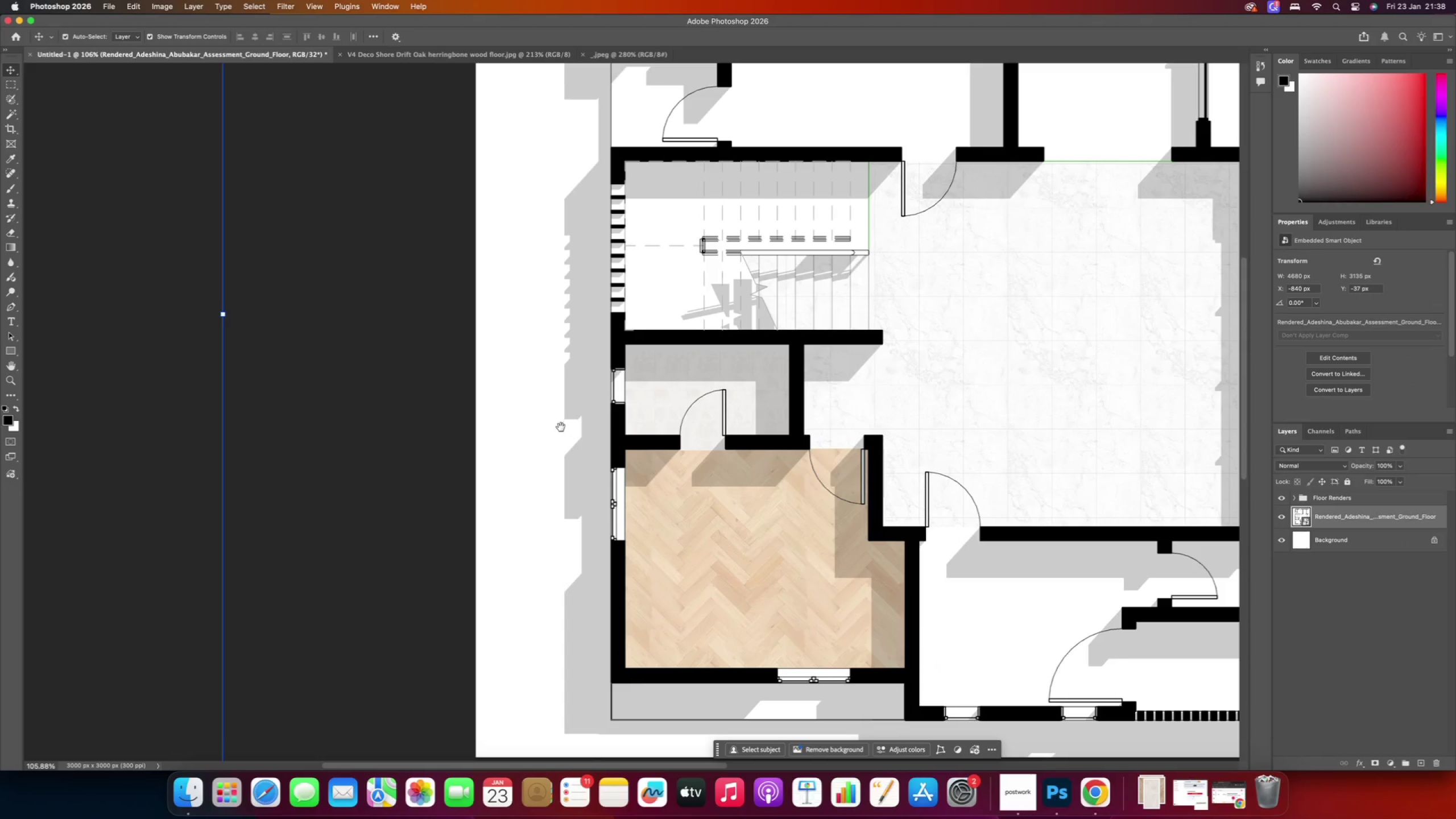 
left_click([422, 404])
 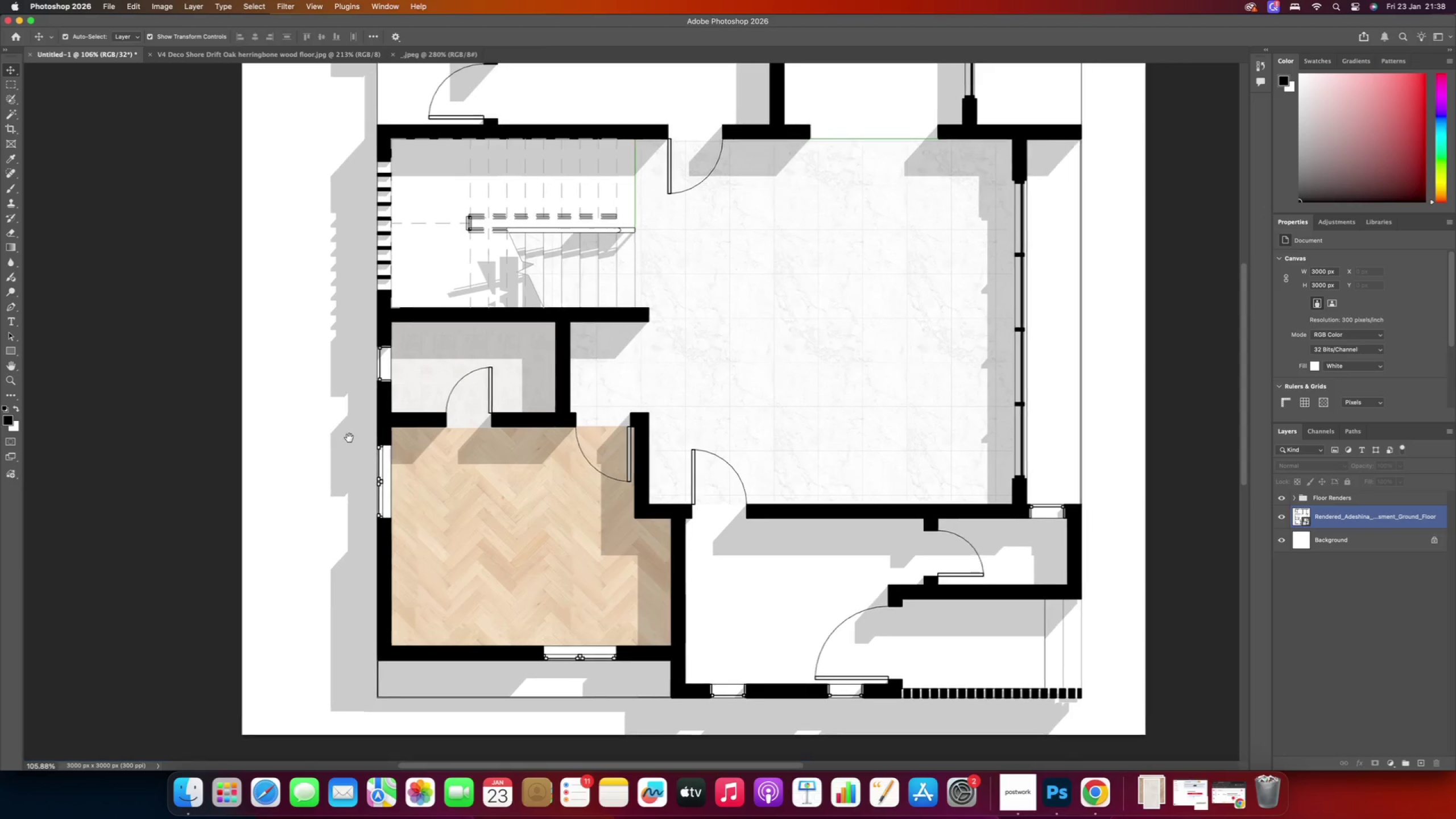 
hold_key(key=Space, duration=1.5)
 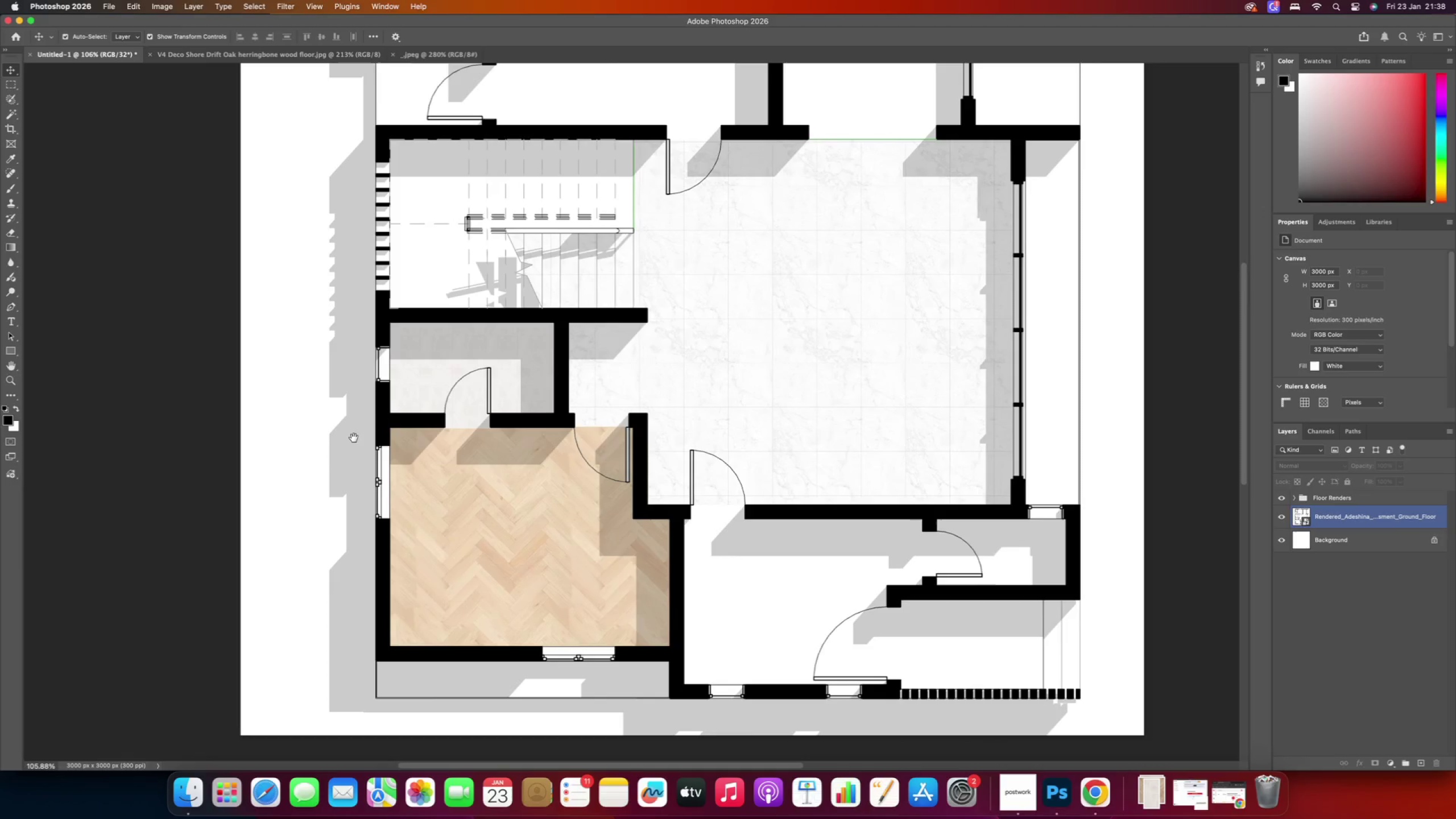 
left_click_drag(start_coordinate=[584, 460], to_coordinate=[349, 438])
 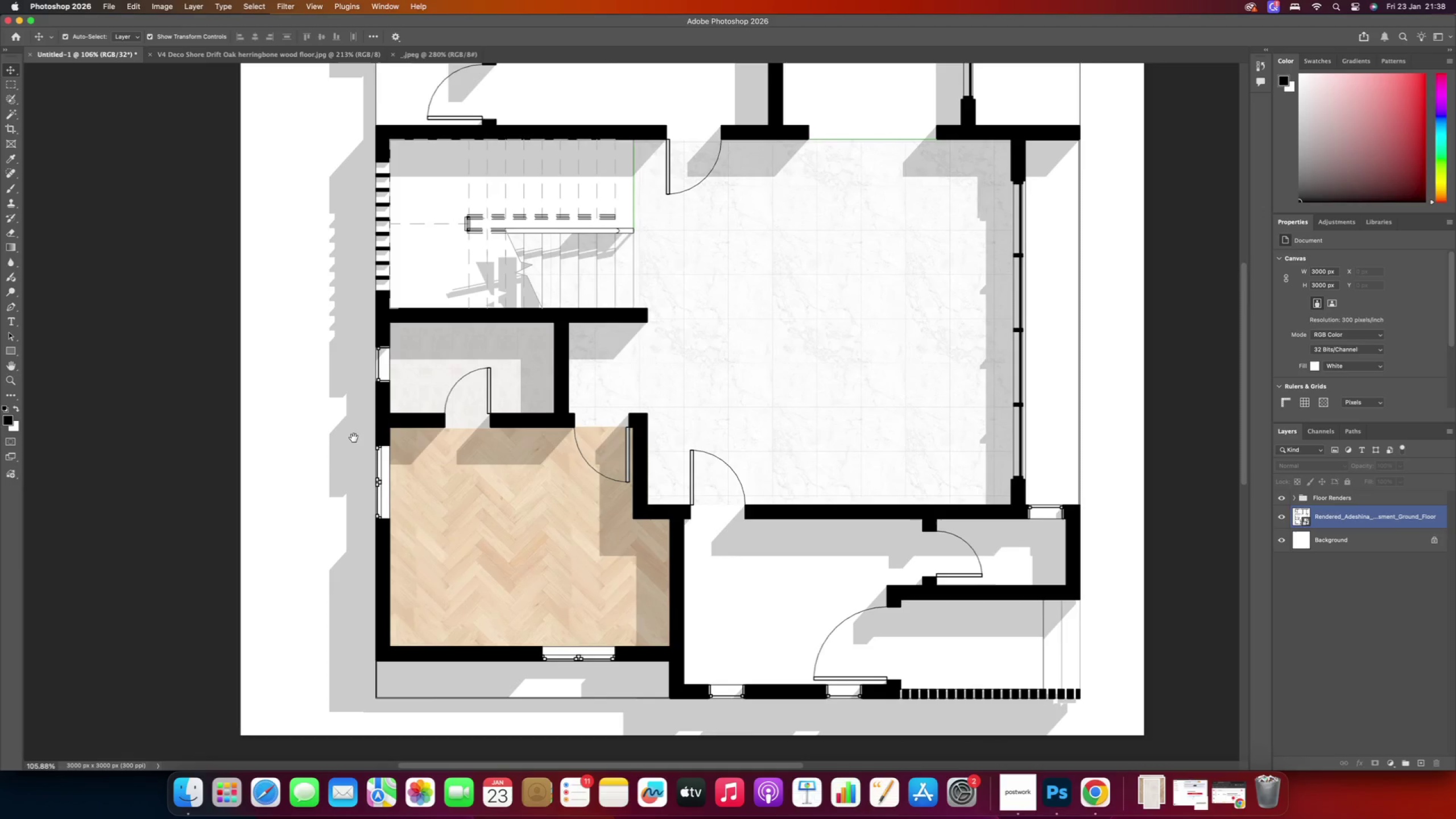 
key(Space)
 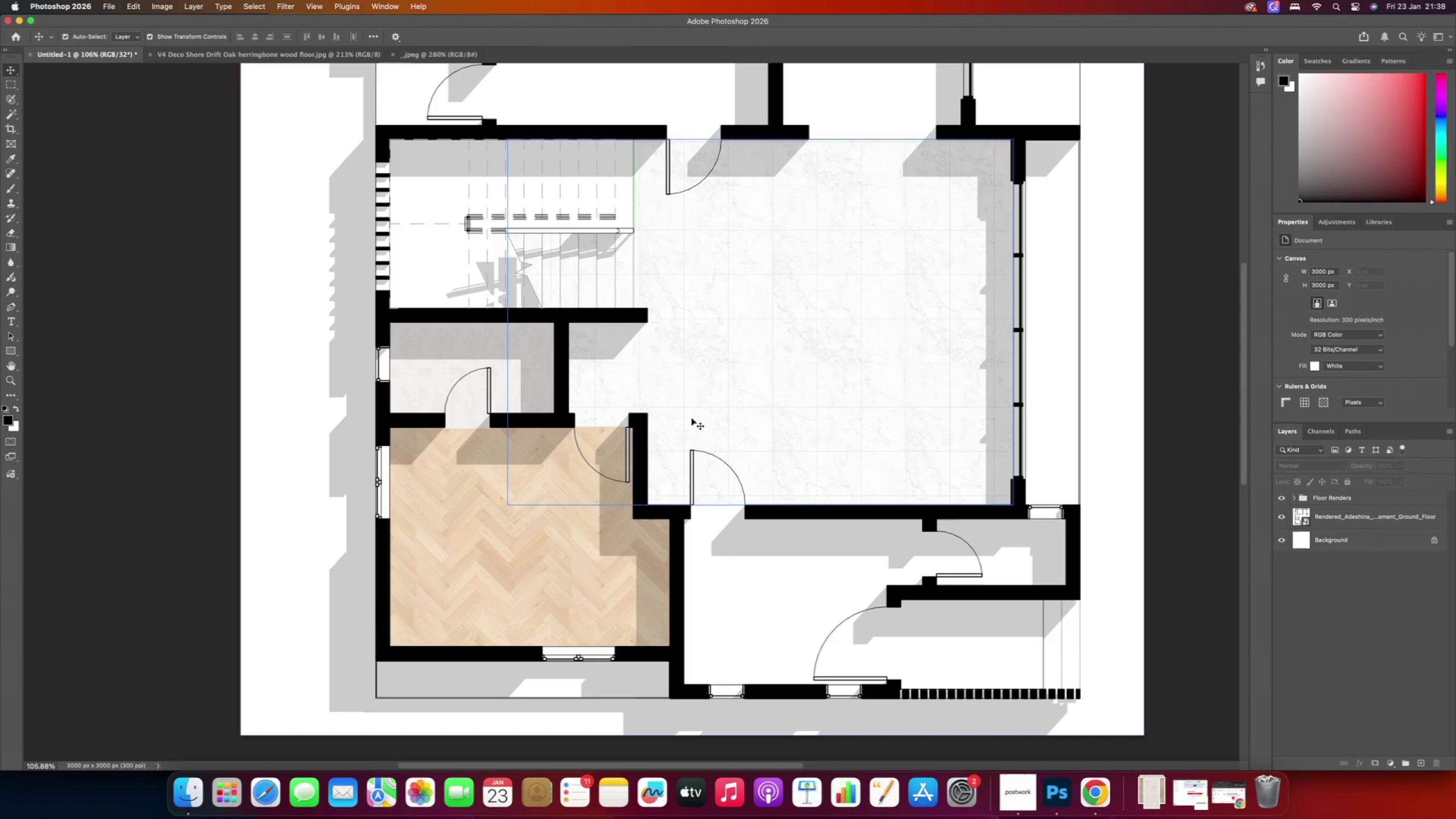 
hold_key(key=AltRight, duration=2.03)
scroll: coordinate [639, 489], scroll_direction: up, amount: 9.0
 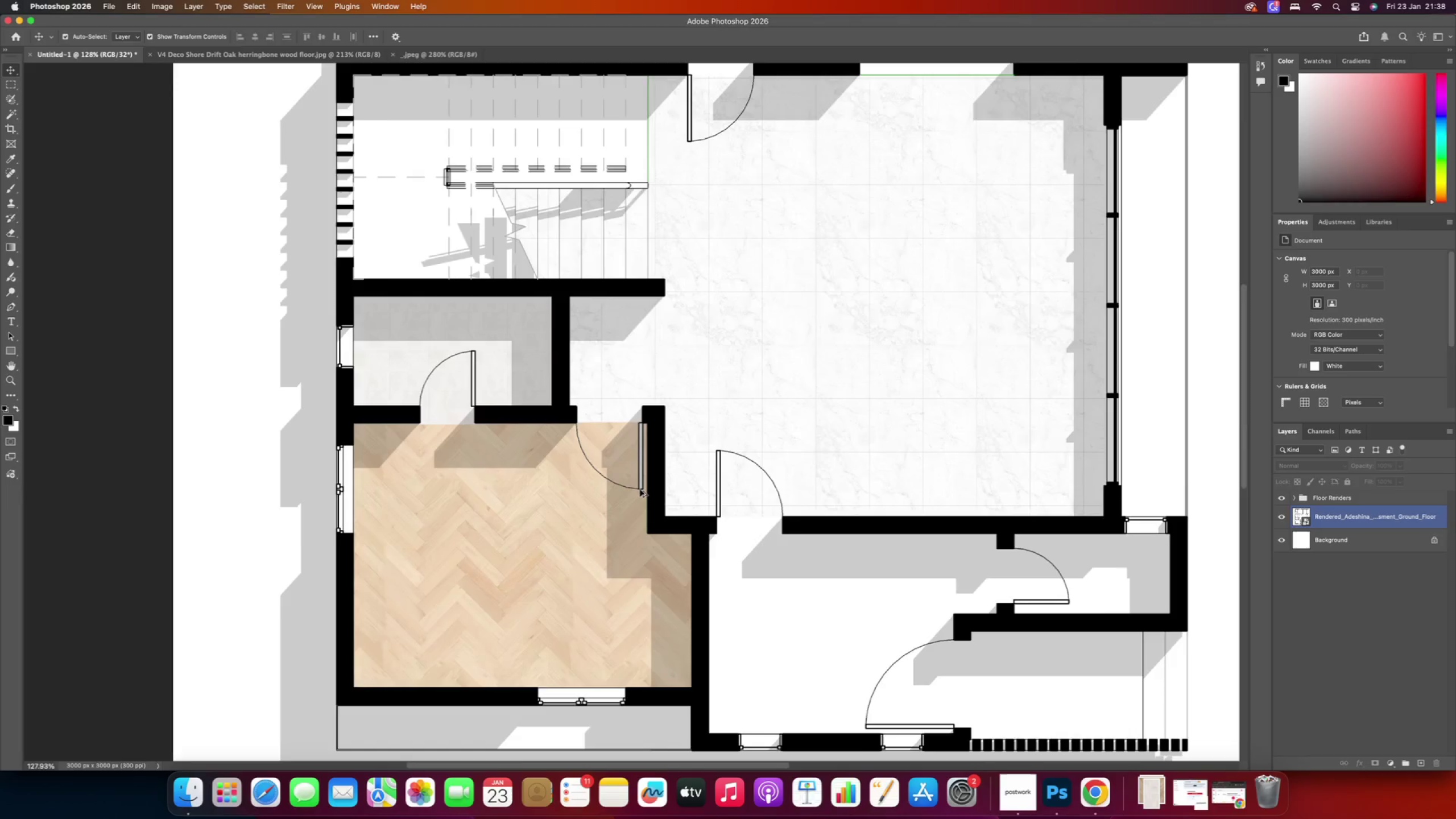 
scroll: coordinate [639, 489], scroll_direction: down, amount: 4.0
 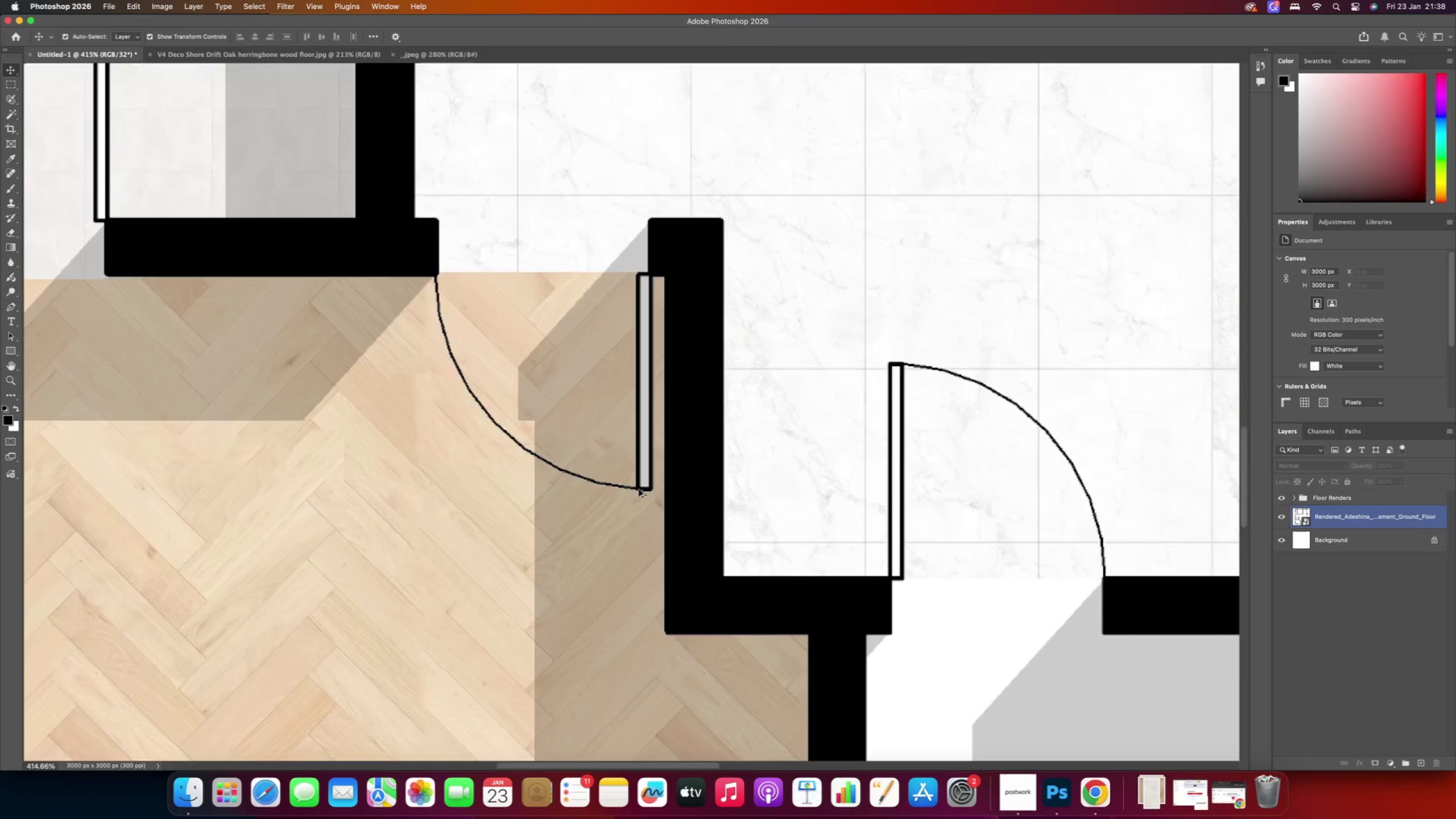 
hold_key(key=AltRight, duration=0.42)
scroll: coordinate [766, 512], scroll_direction: down, amount: 3.0
 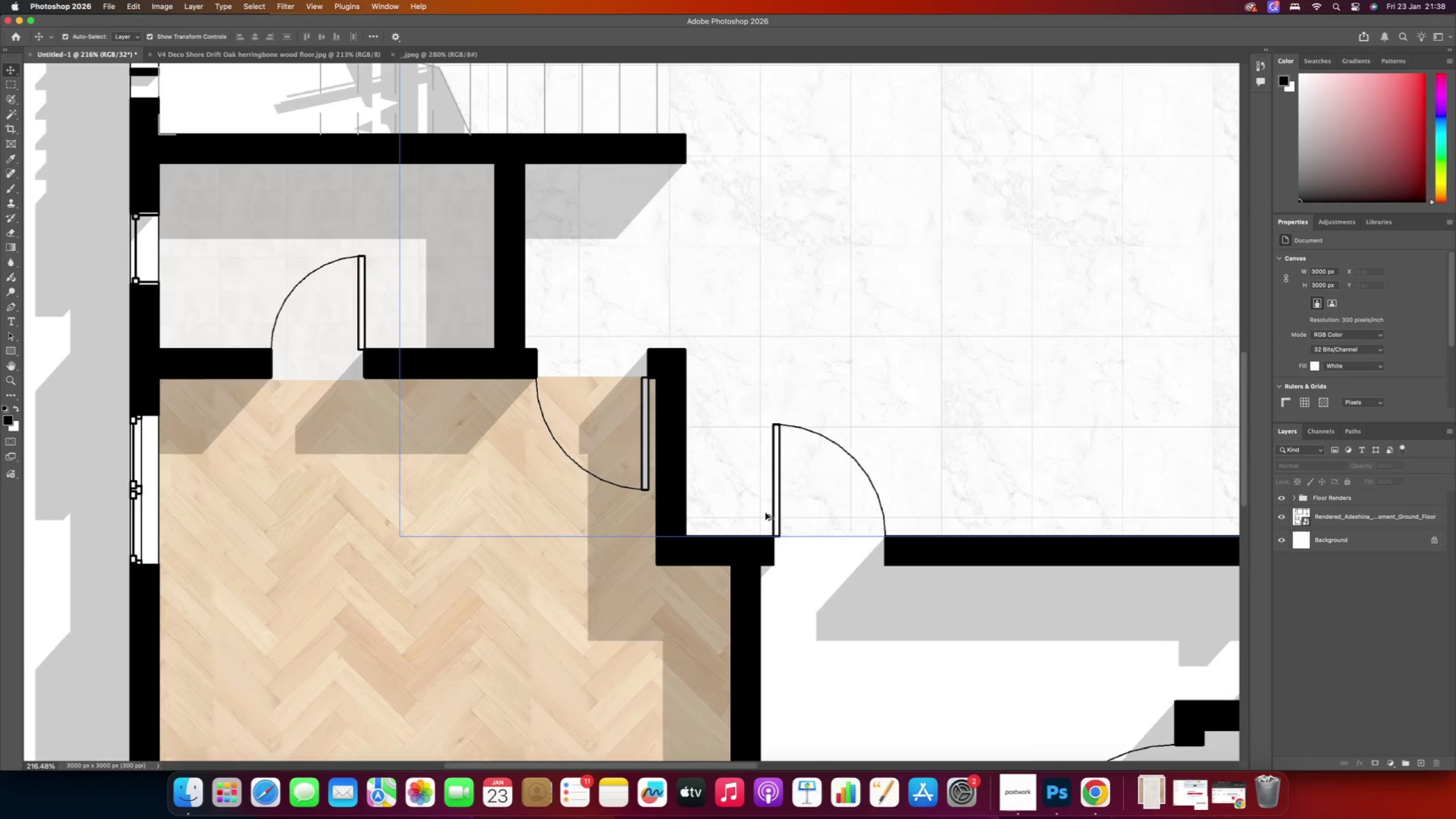 
hold_key(key=Space, duration=1.5)
 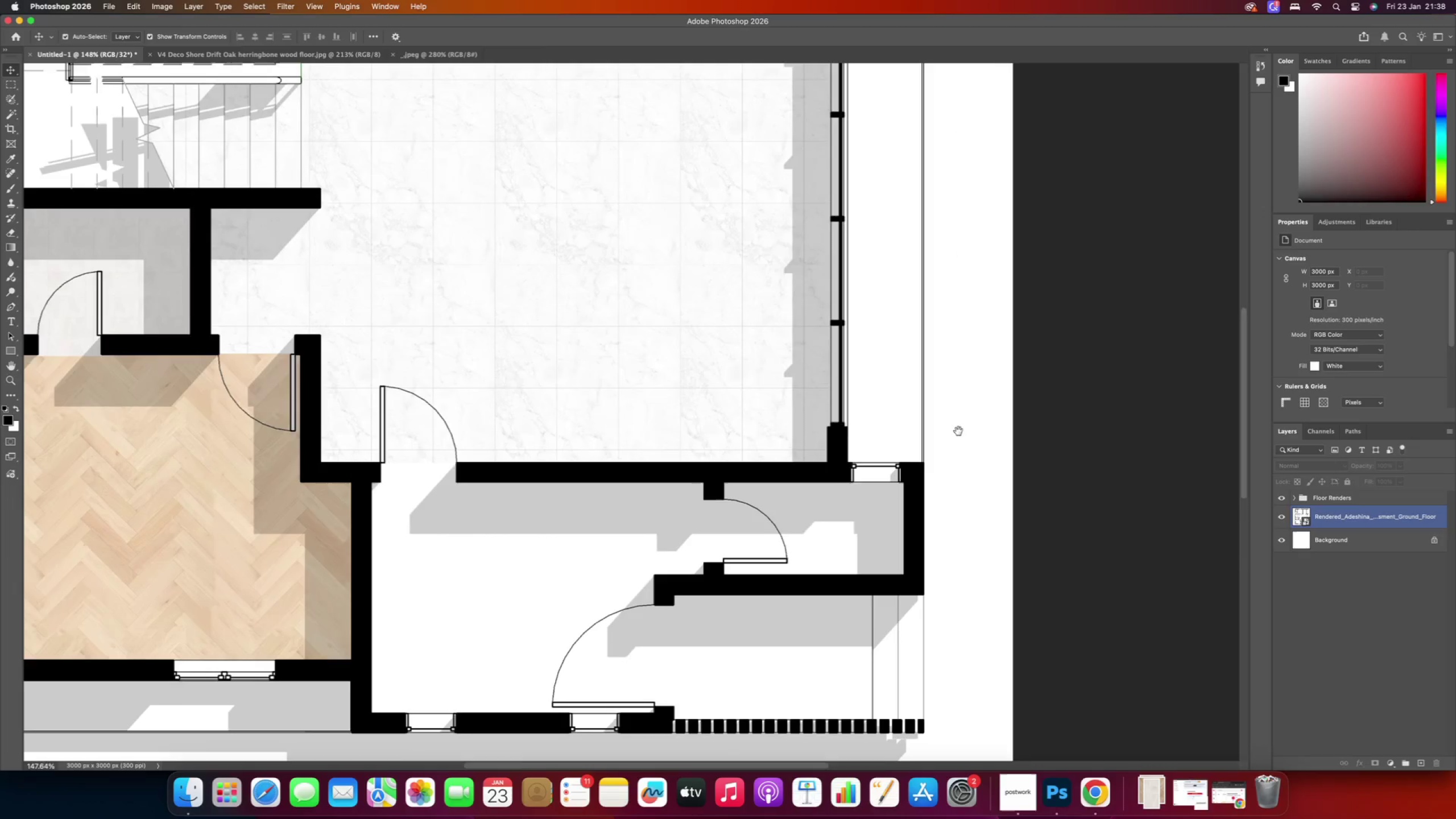 
left_click_drag(start_coordinate=[701, 493], to_coordinate=[497, 464])
 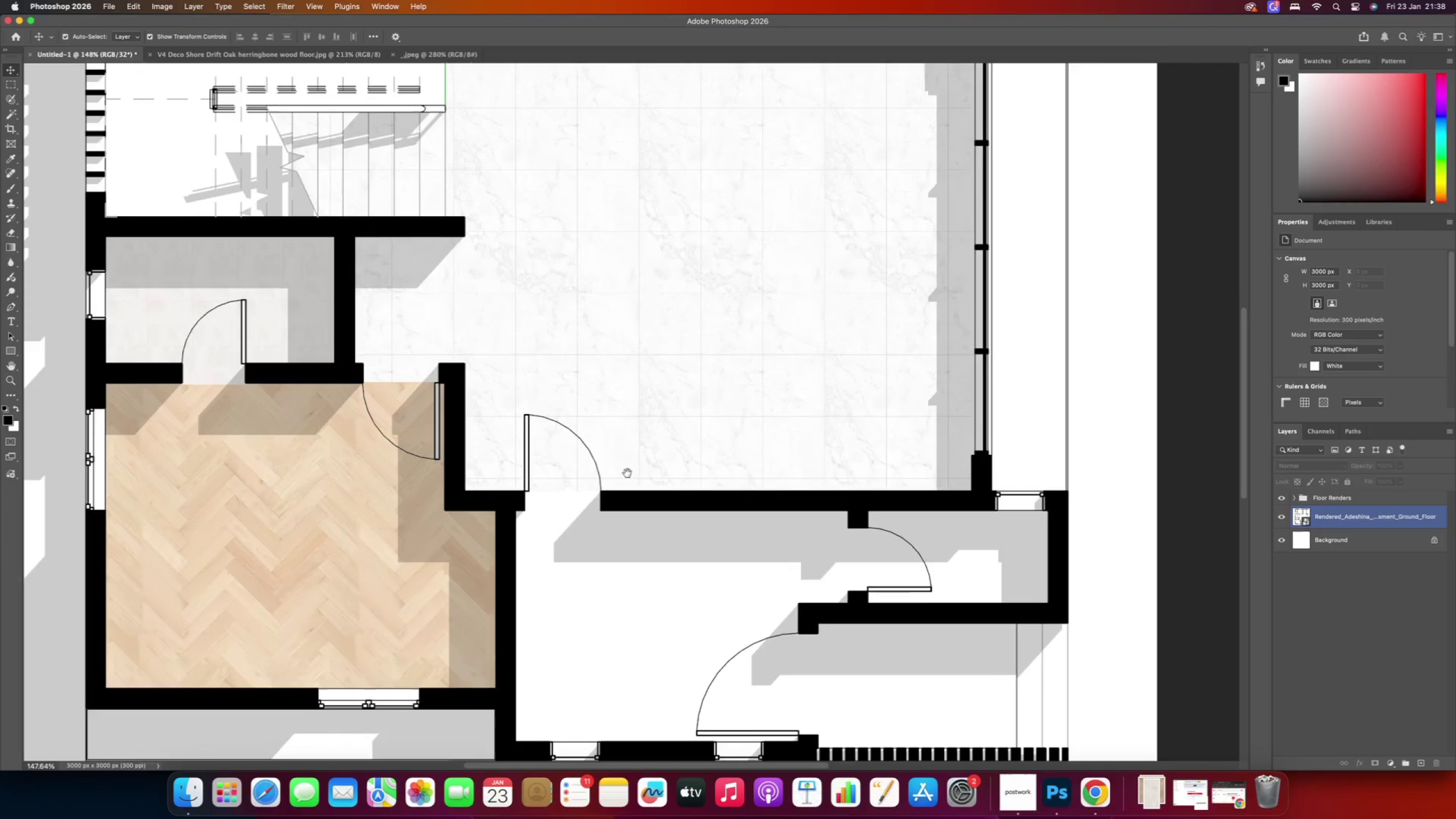 
left_click_drag(start_coordinate=[958, 432], to_coordinate=[980, 398])
 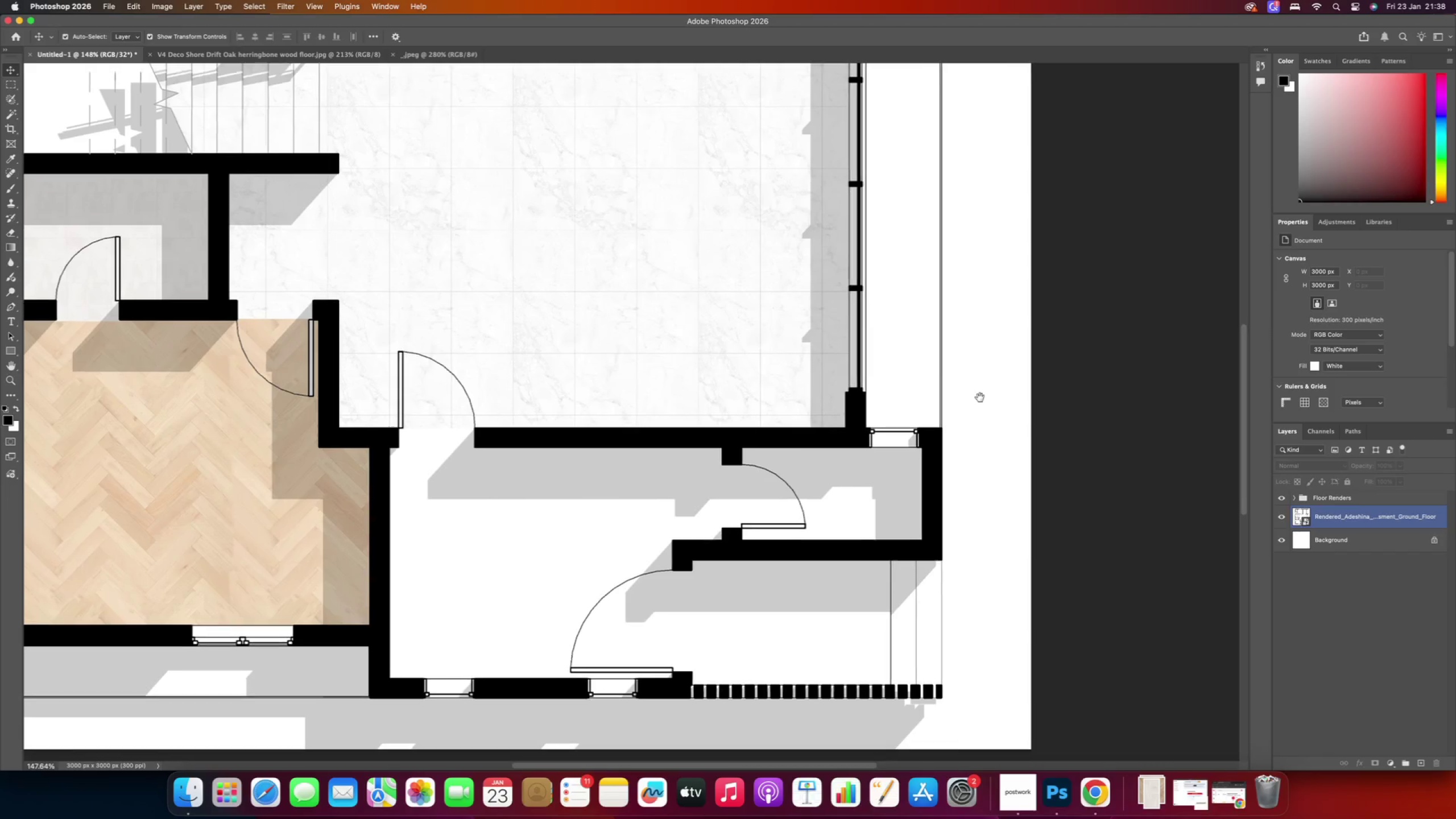 
hold_key(key=Space, duration=1.51)
 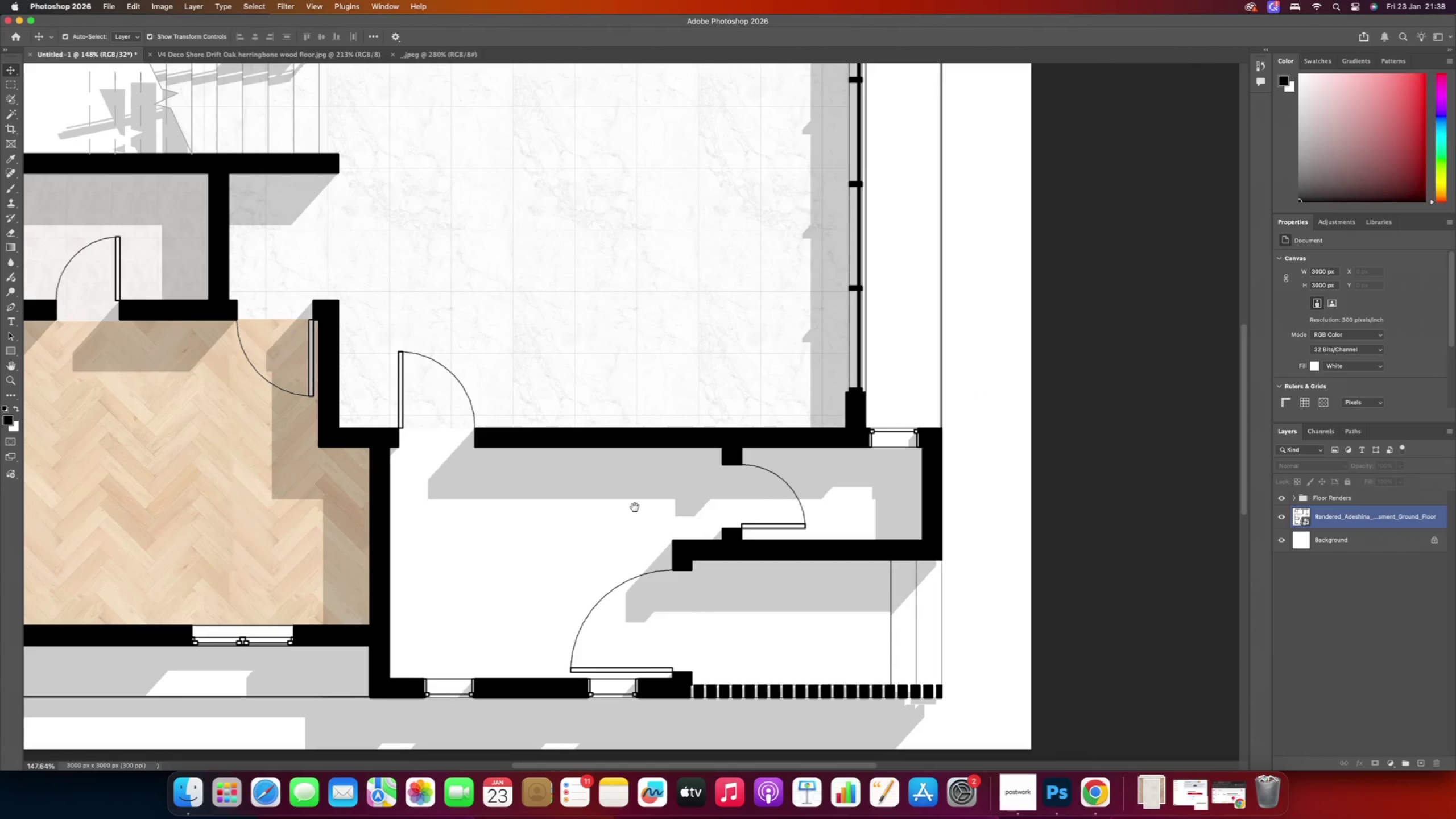 
hold_key(key=Space, duration=1.51)
 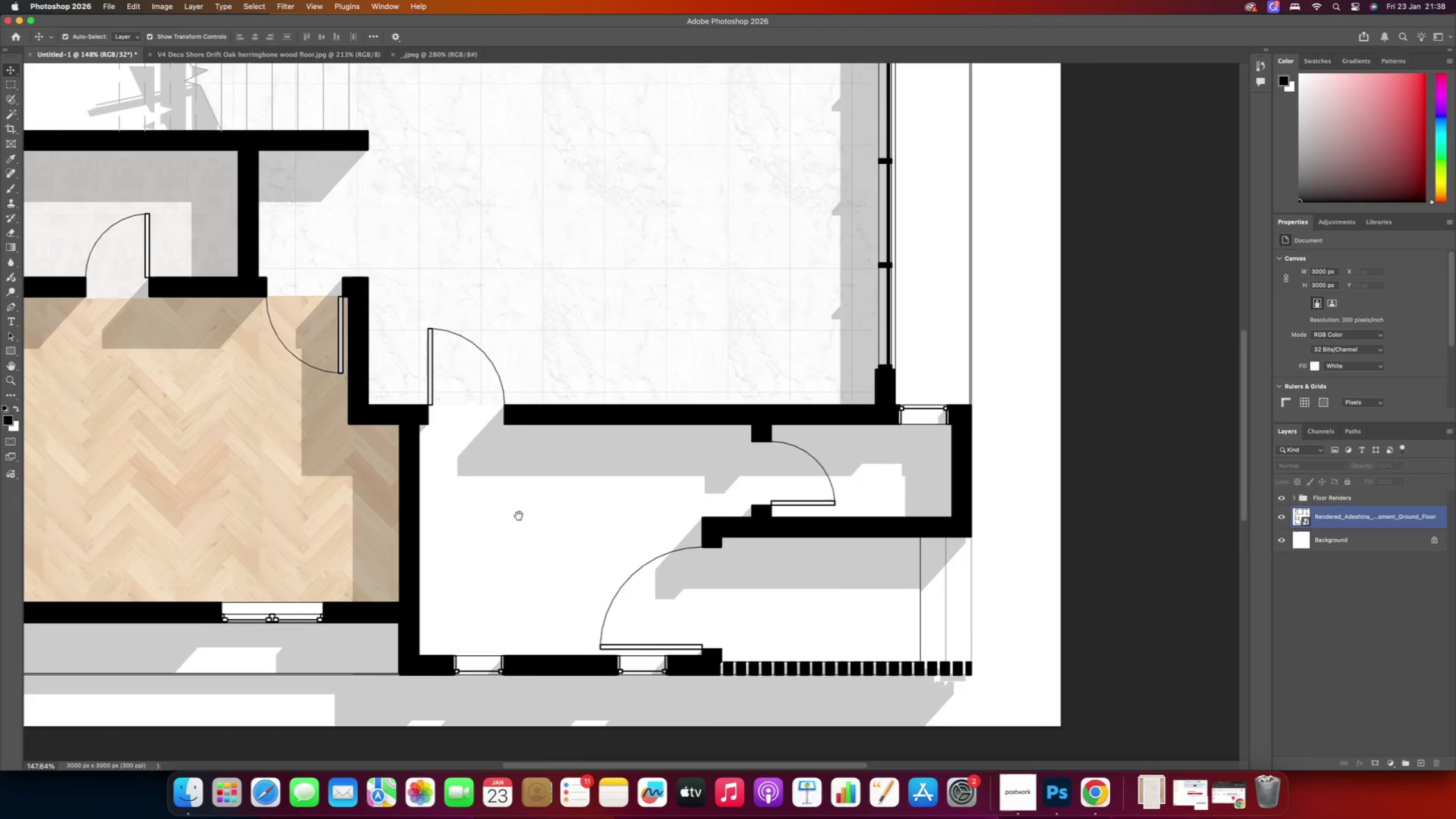 
left_click_drag(start_coordinate=[487, 539], to_coordinate=[623, 614])
 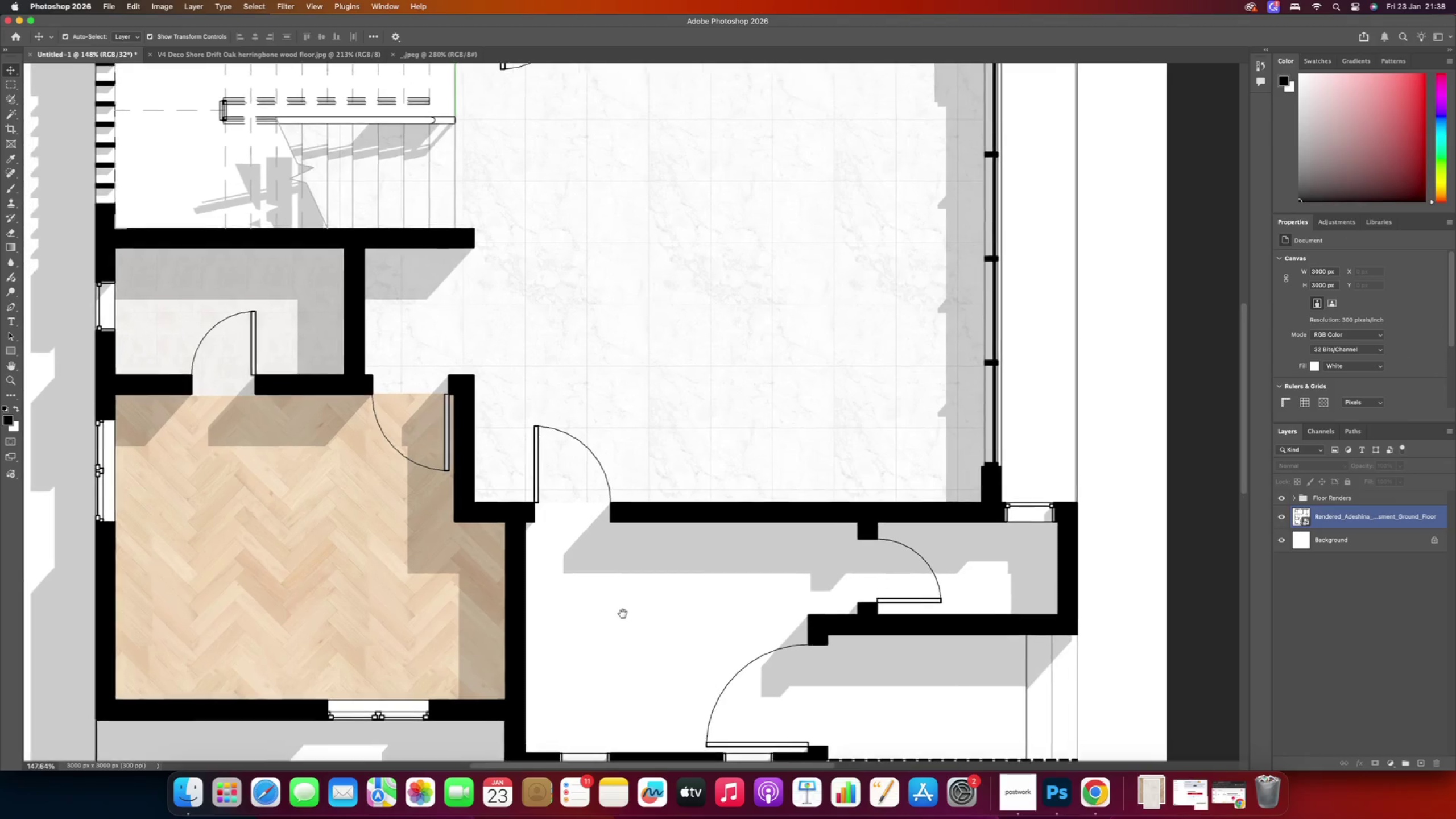 
hold_key(key=Space, duration=1.5)
 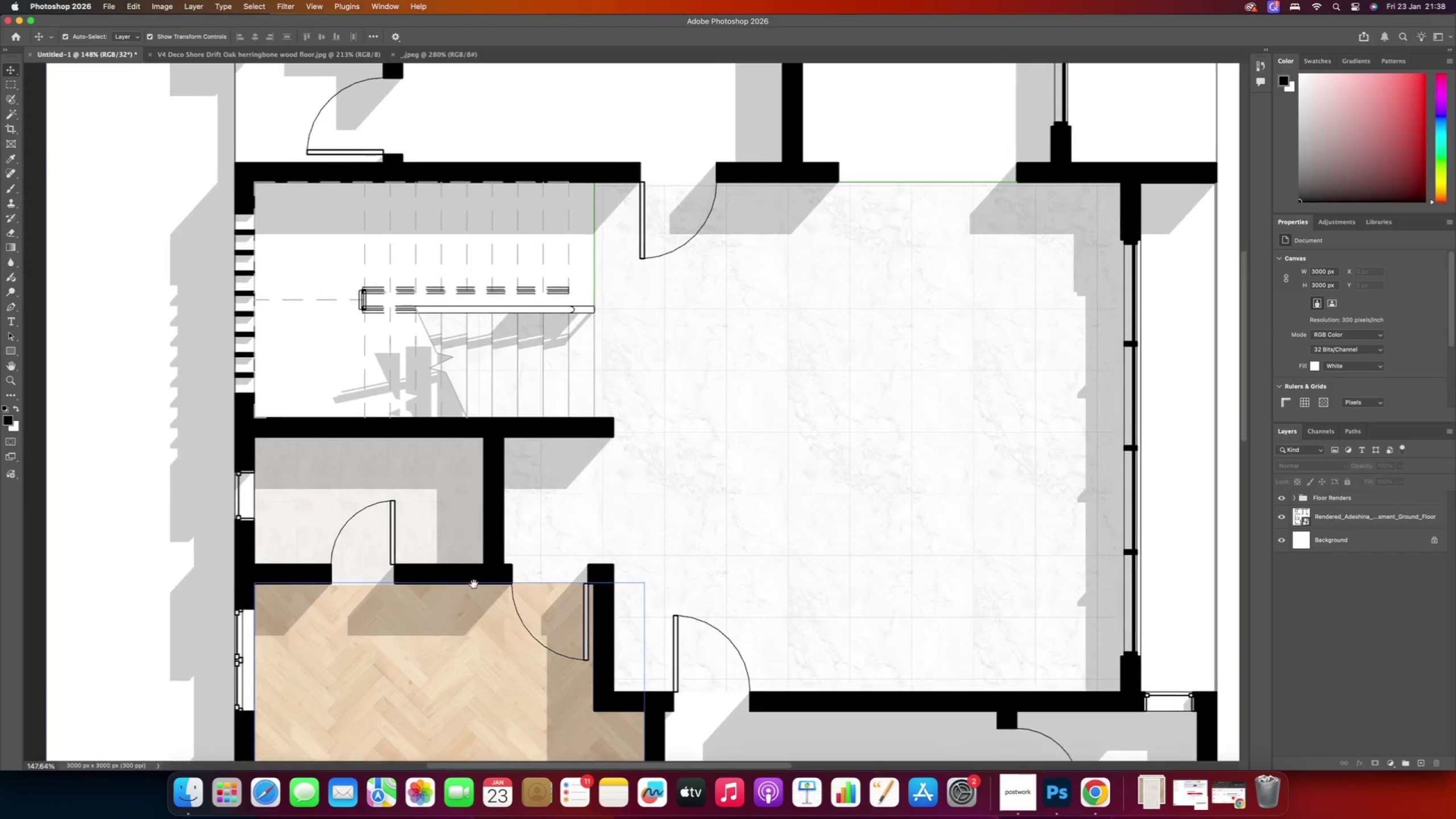 
left_click_drag(start_coordinate=[341, 408], to_coordinate=[473, 584])
 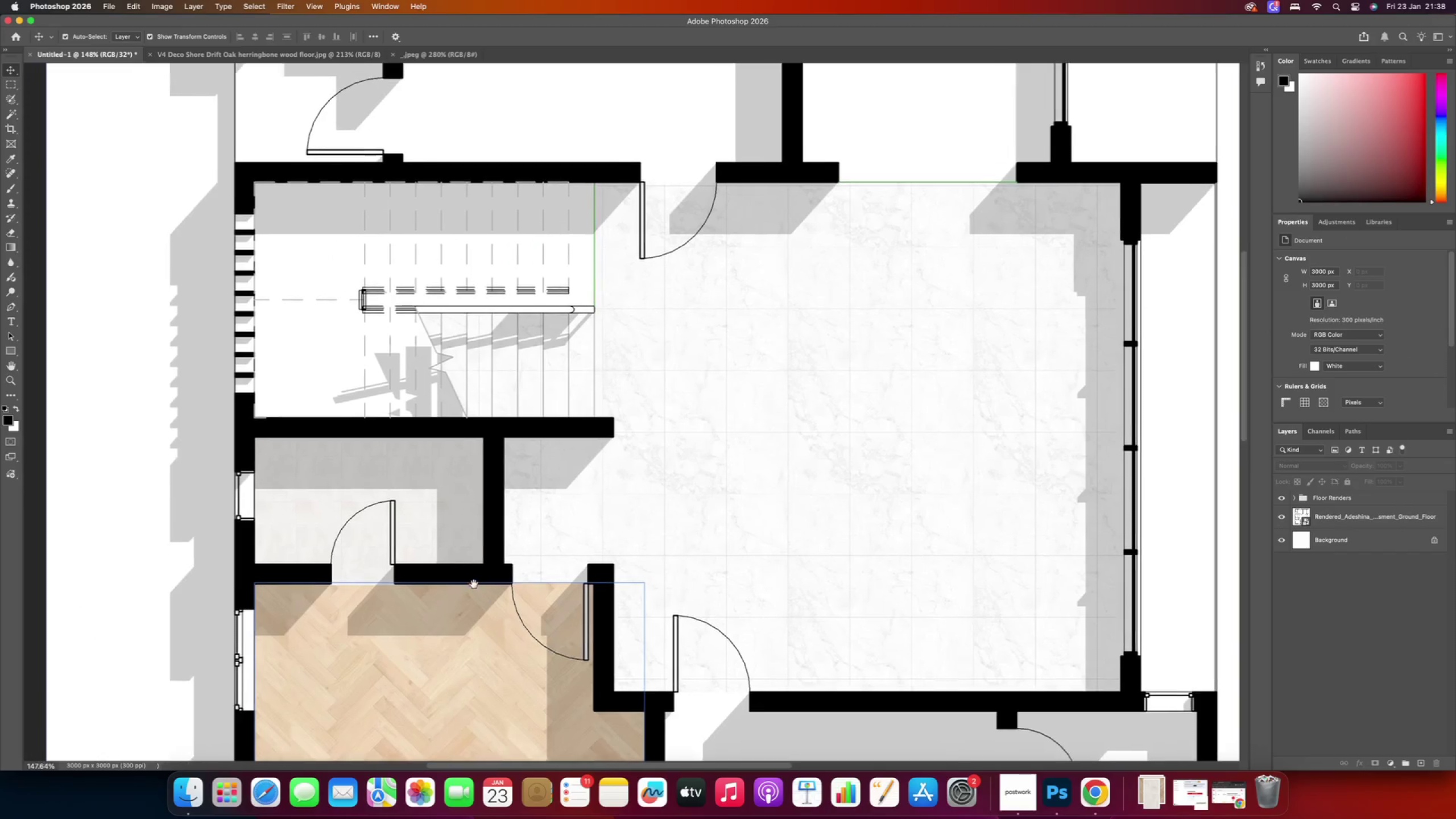 
hold_key(key=Space, duration=1.5)
 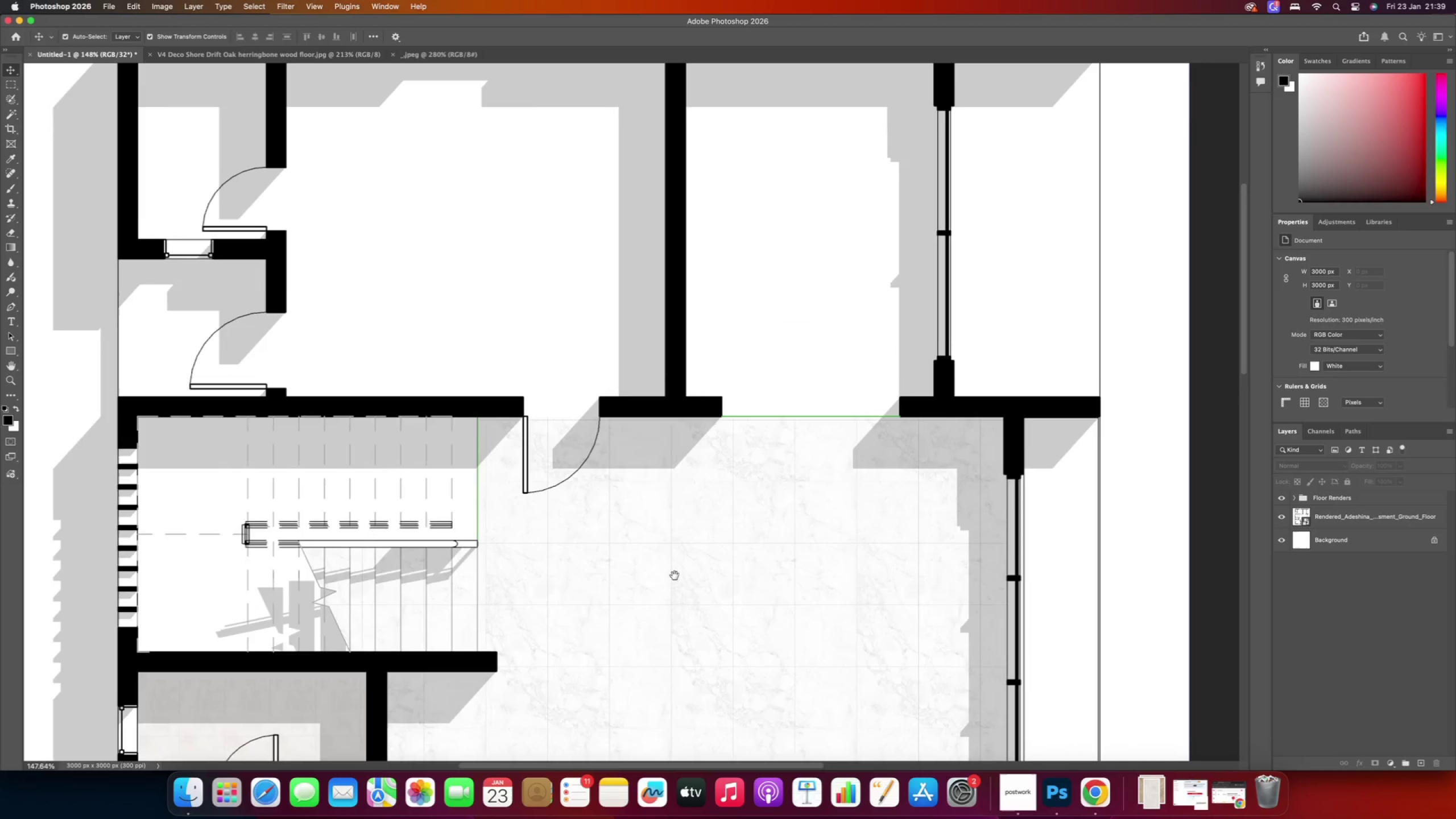 
left_click_drag(start_coordinate=[797, 350], to_coordinate=[664, 609])
 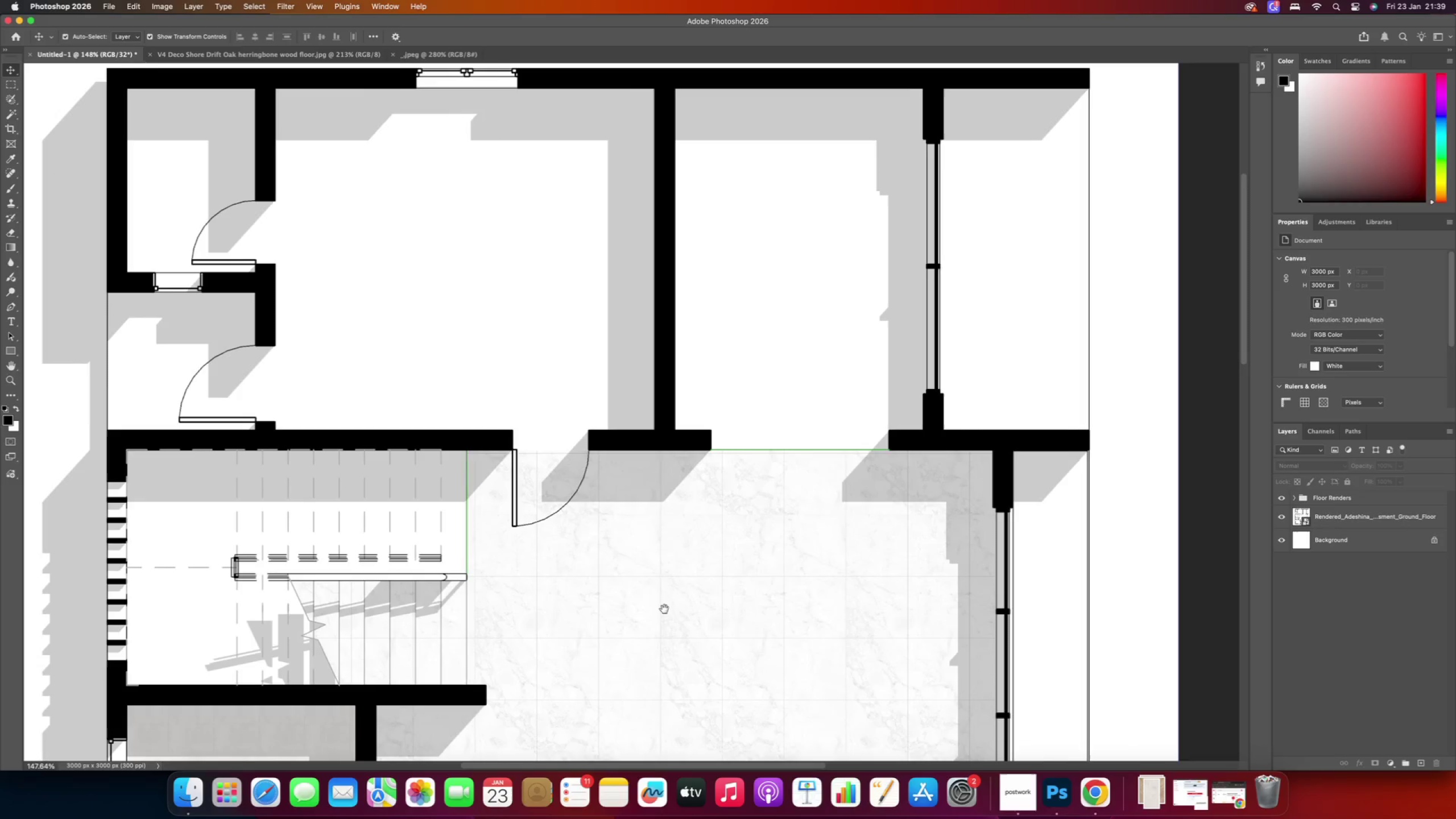 
hold_key(key=Space, duration=1.58)
 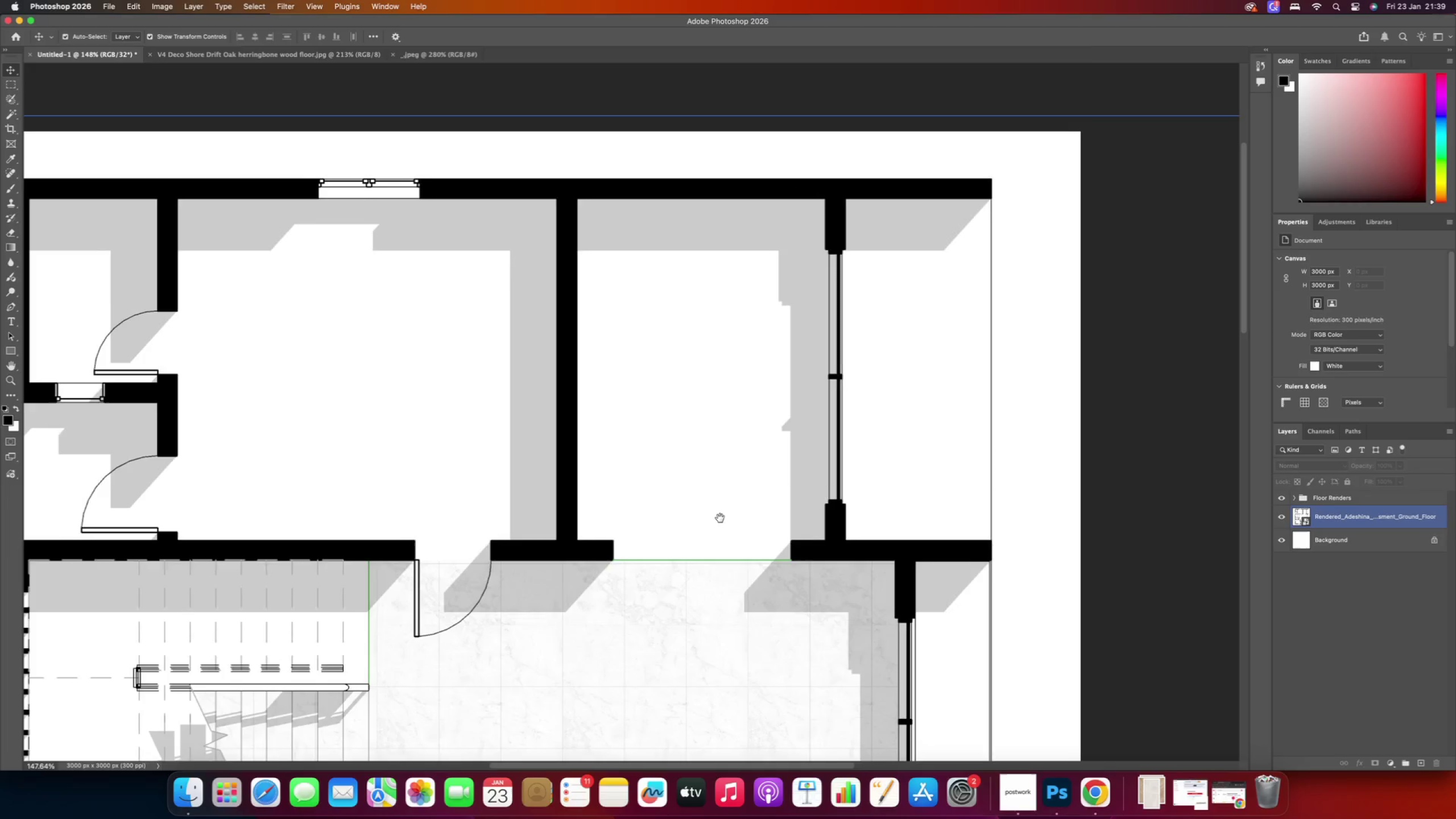 
left_click_drag(start_coordinate=[814, 410], to_coordinate=[723, 511])
 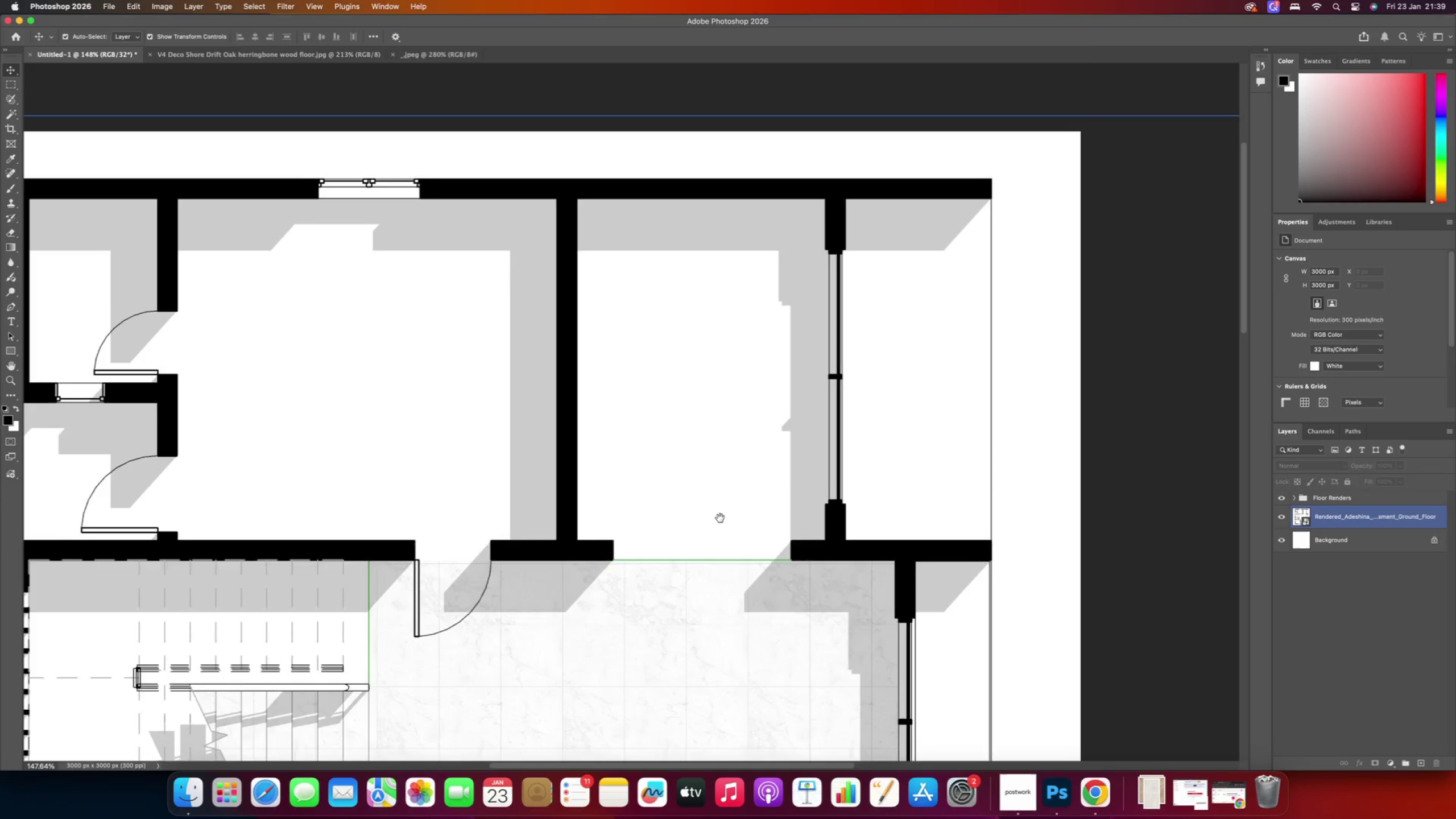 
hold_key(key=Space, duration=0.73)
 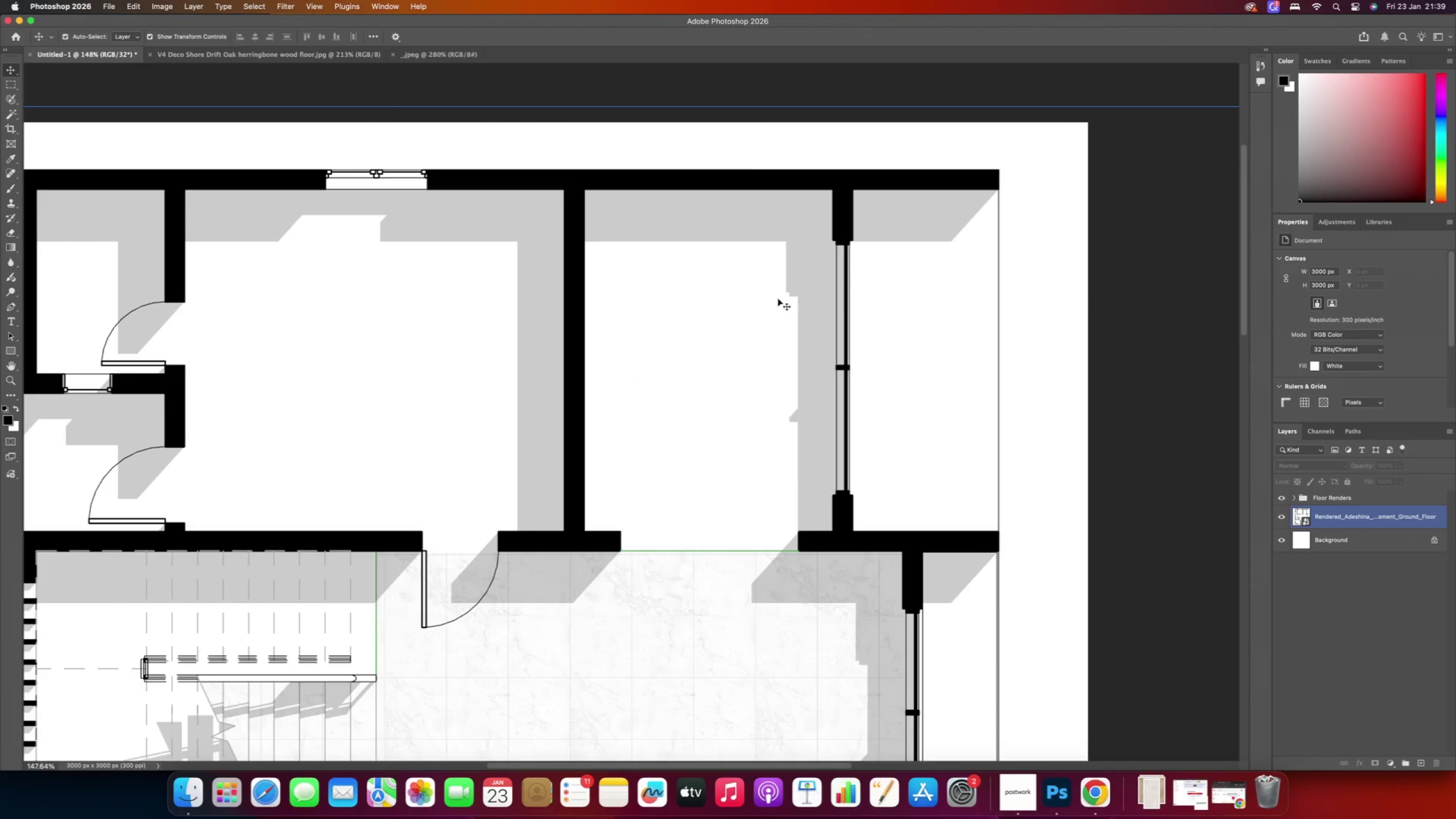 
hold_key(key=AltRight, duration=2.66)
scroll: coordinate [656, 300], scroll_direction: down, amount: 3.0
 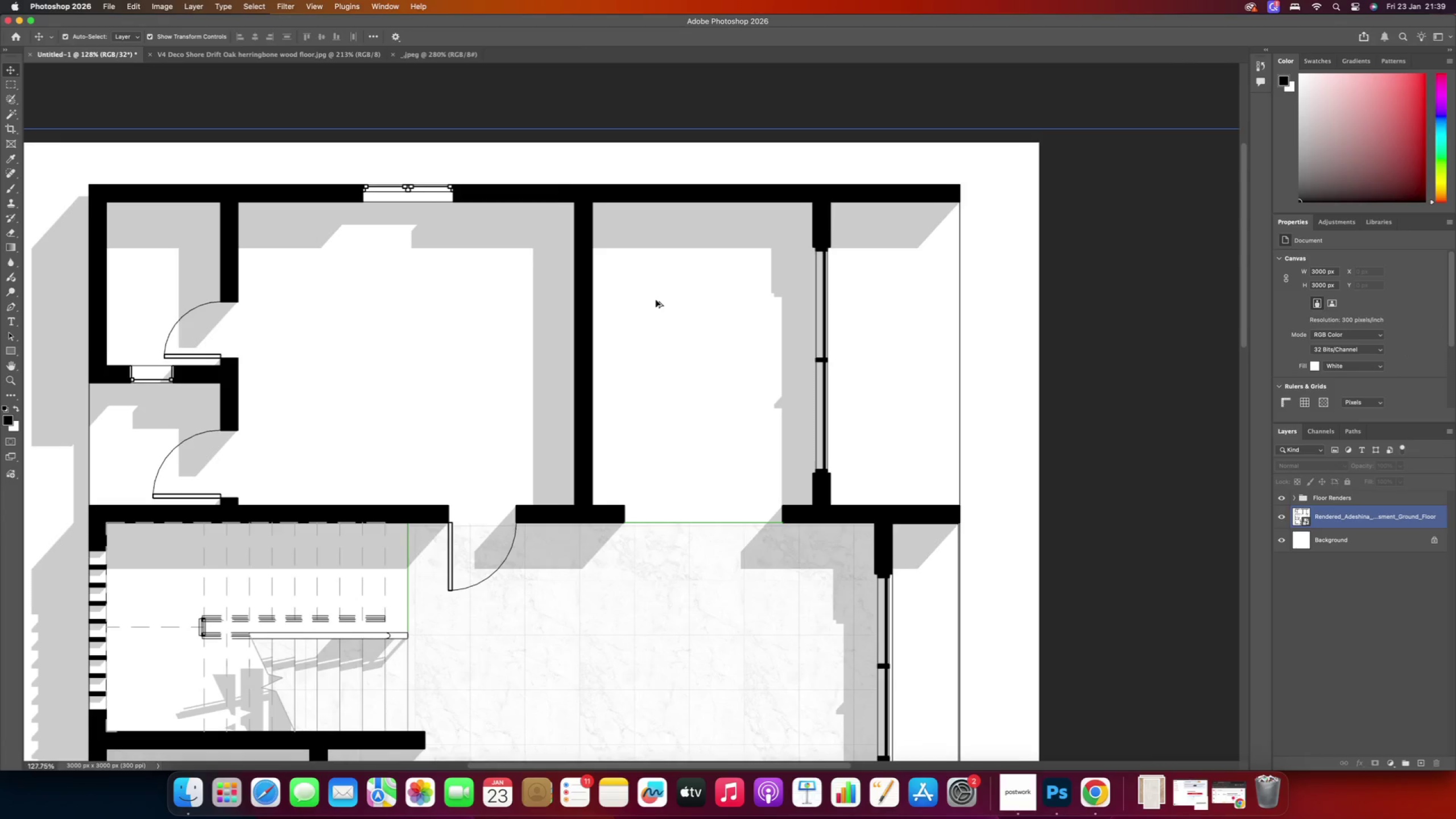 
scroll: coordinate [657, 371], scroll_direction: up, amount: 2.0
 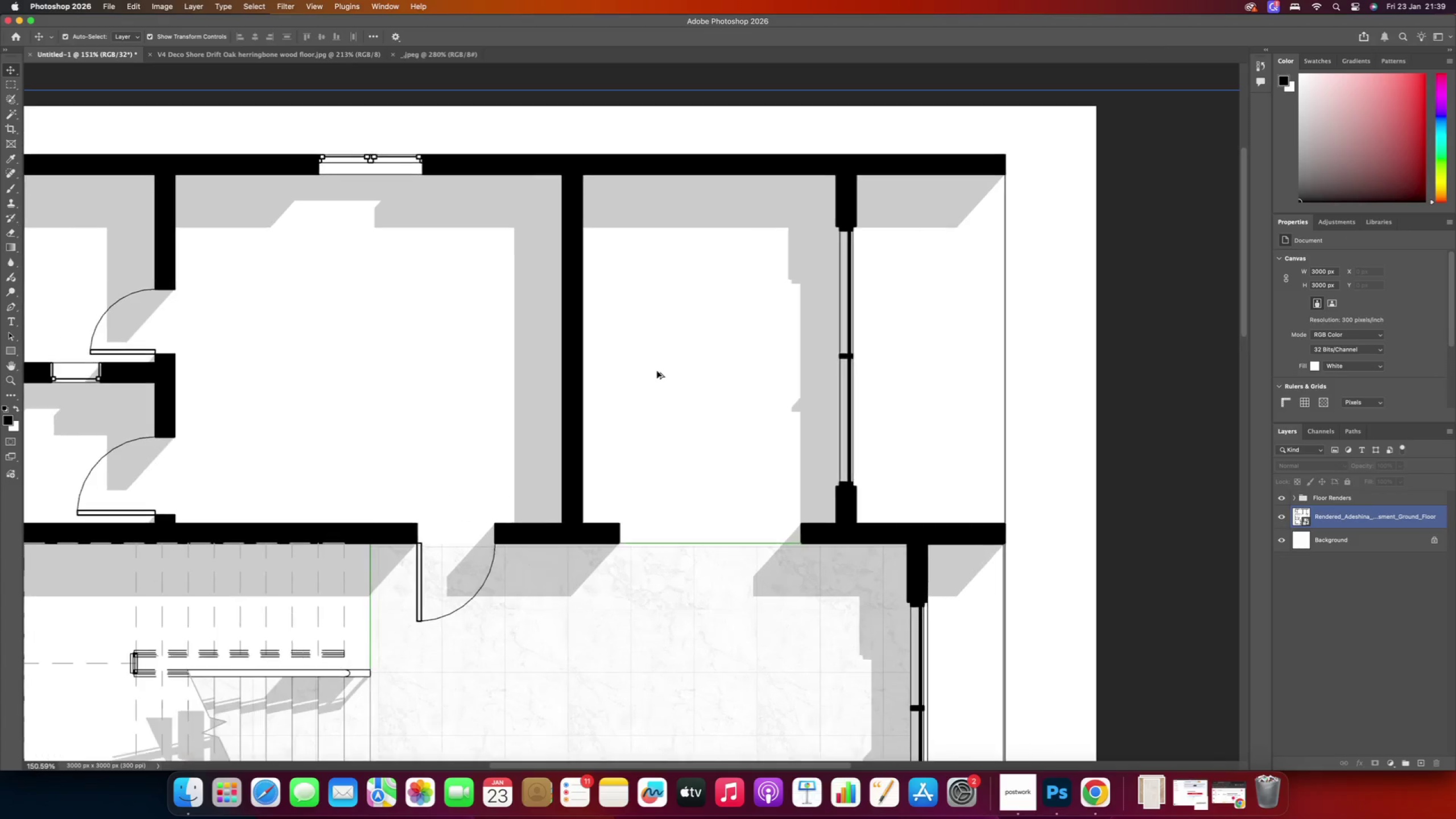 
scroll: coordinate [657, 371], scroll_direction: down, amount: 3.0
 